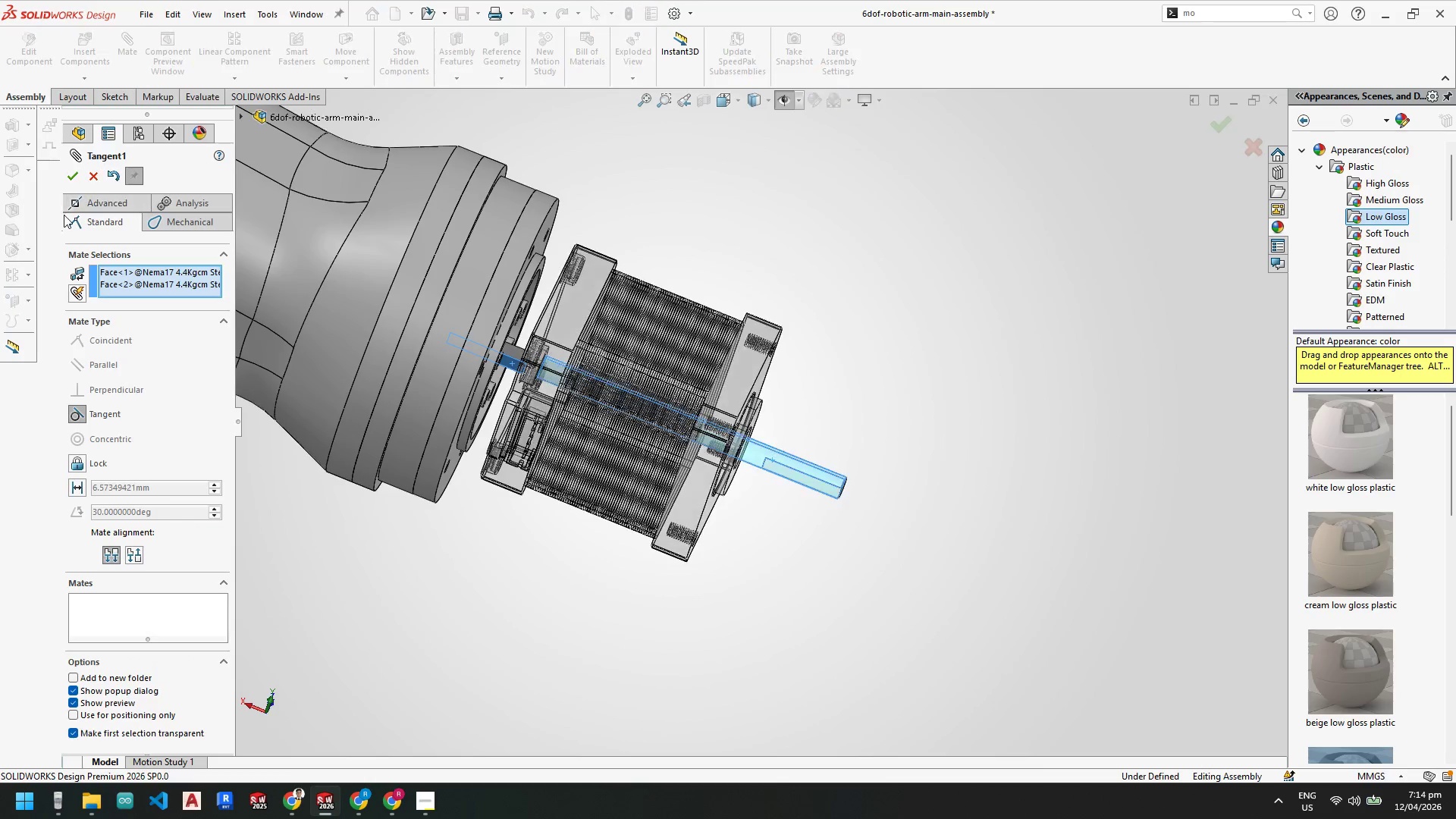 
left_click([72, 172])
 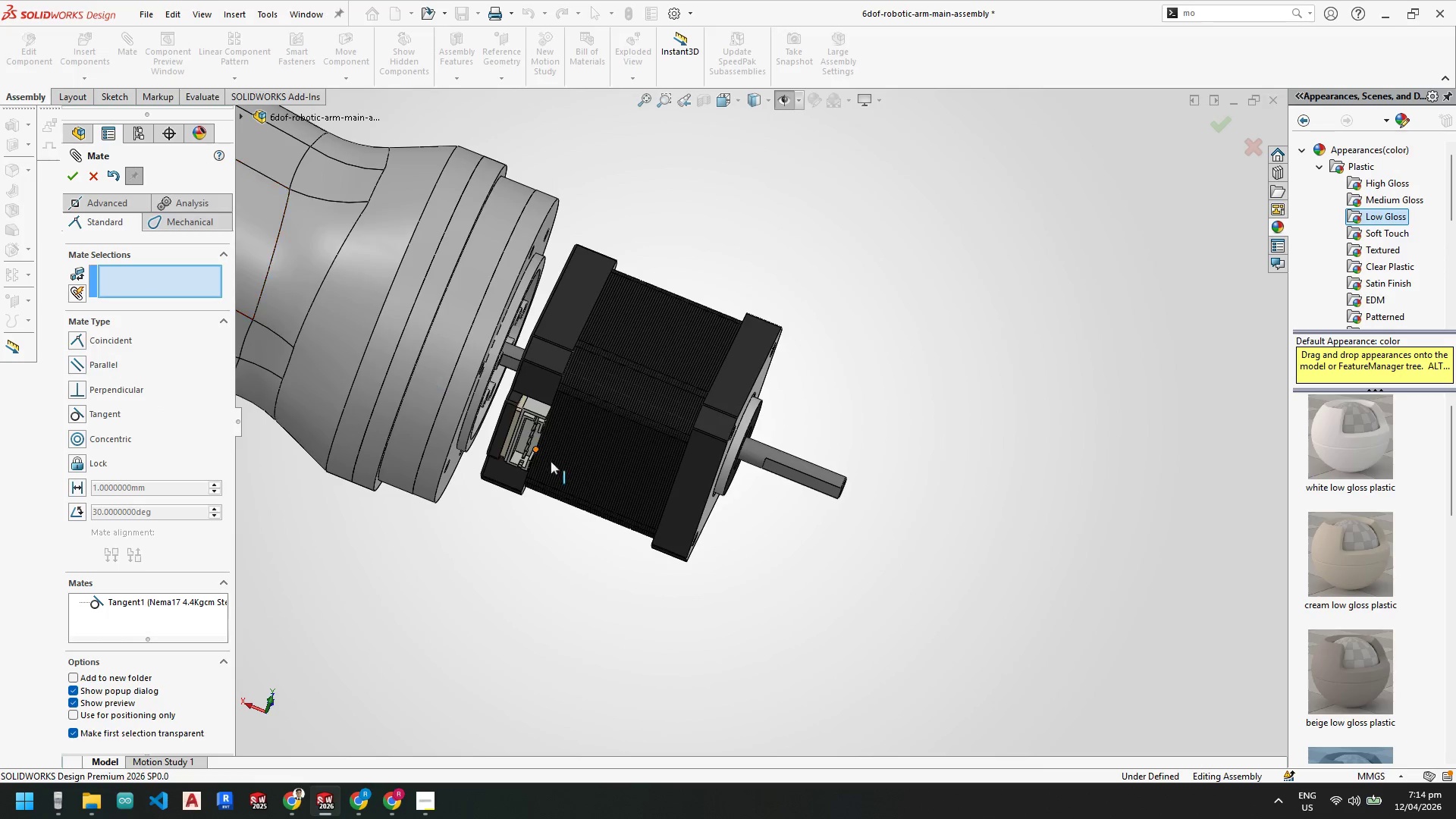 
scroll: coordinate [554, 465], scroll_direction: up, amount: 3.0
 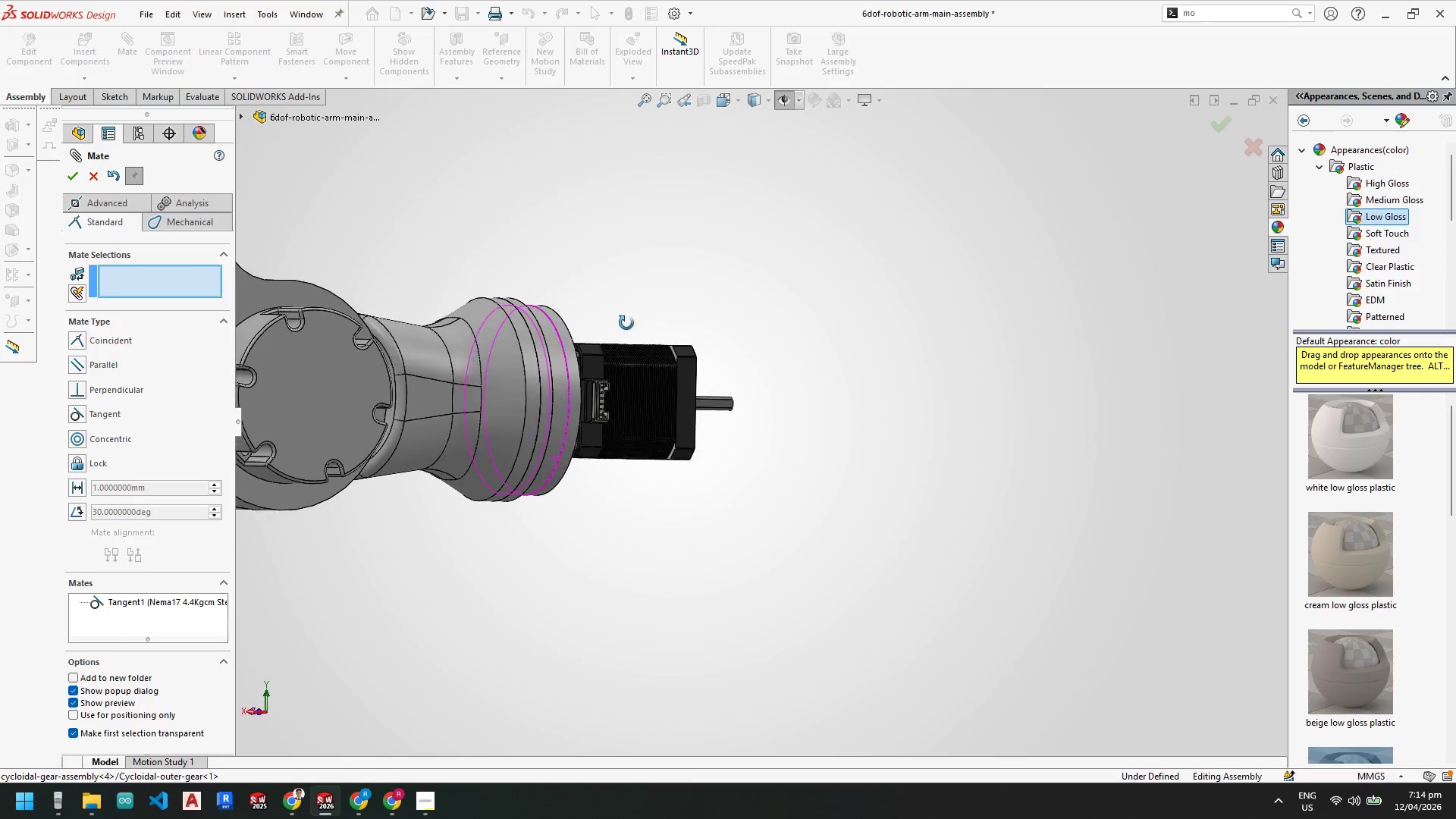 
key(Space)
 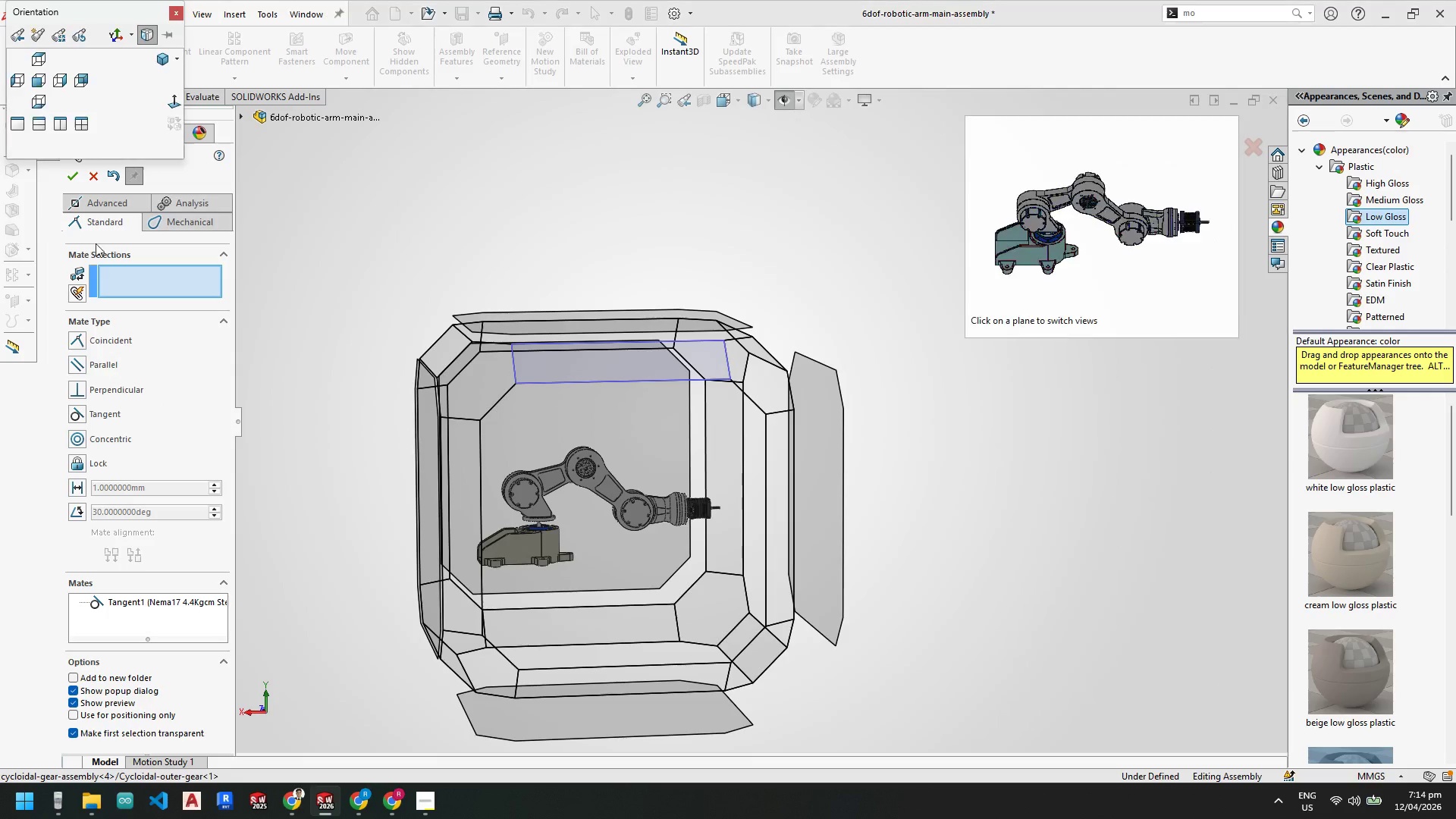 
left_click([649, 501])
 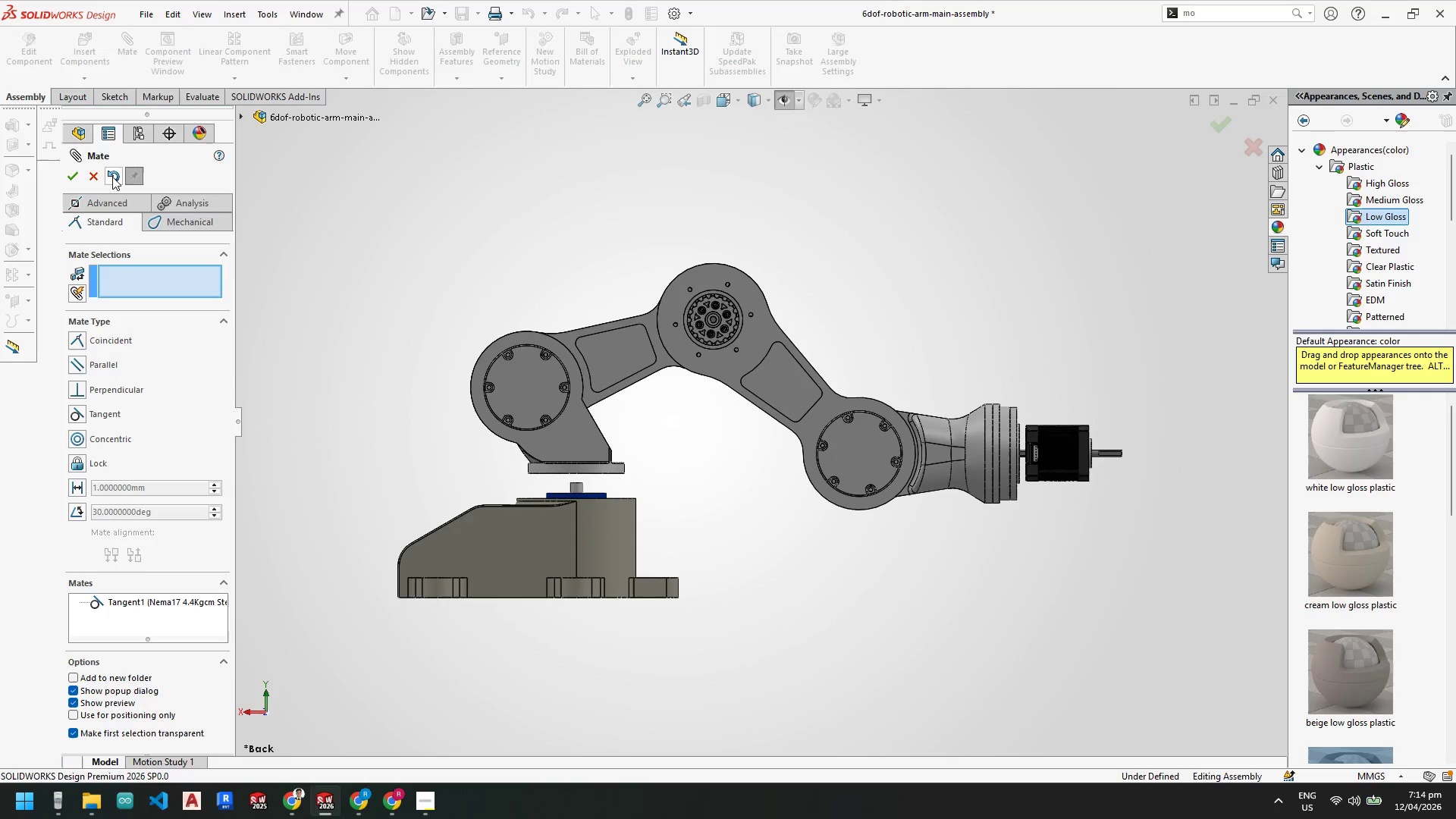 
left_click([73, 177])
 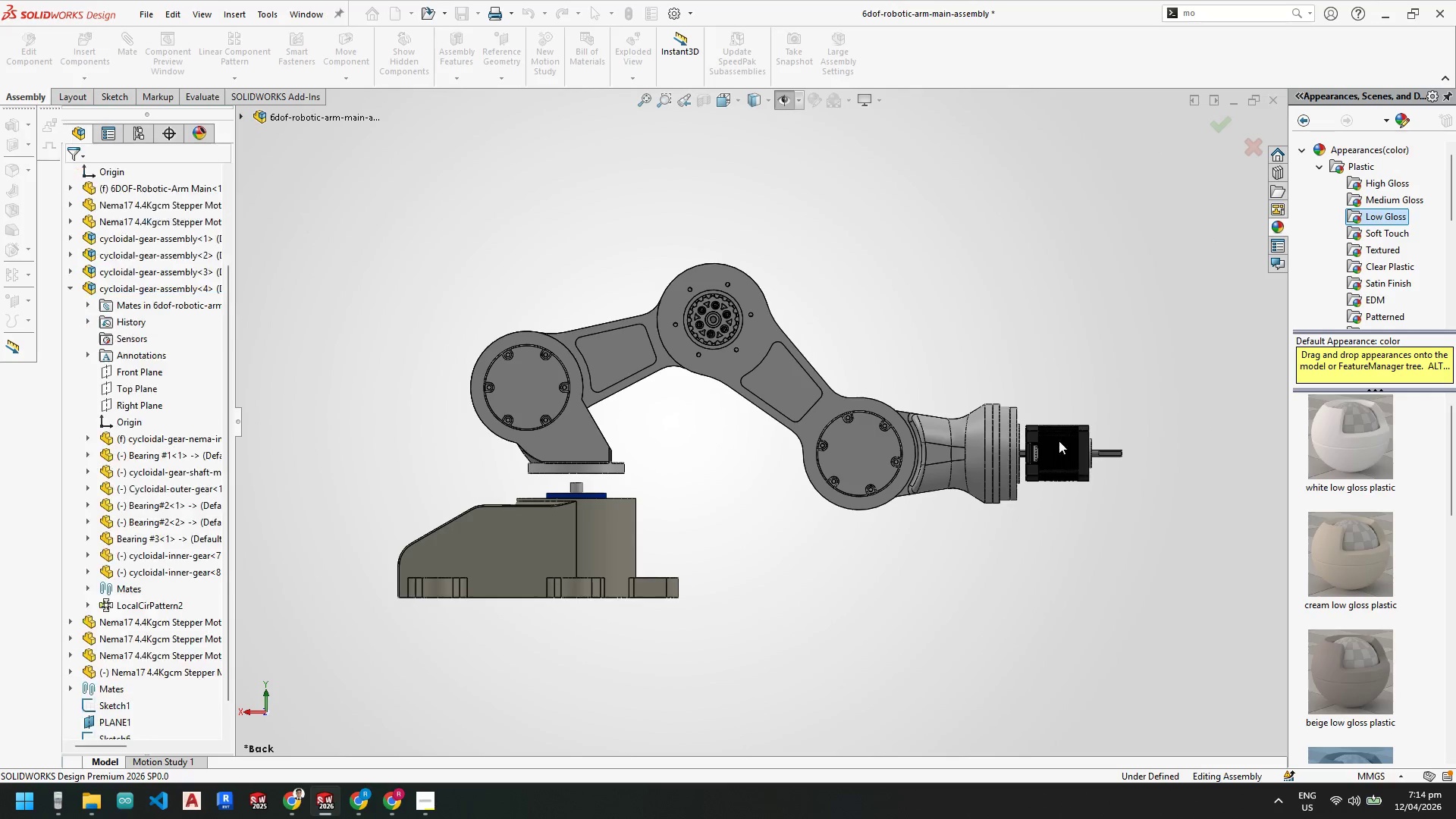 
scroll: coordinate [926, 428], scroll_direction: down, amount: 13.0
 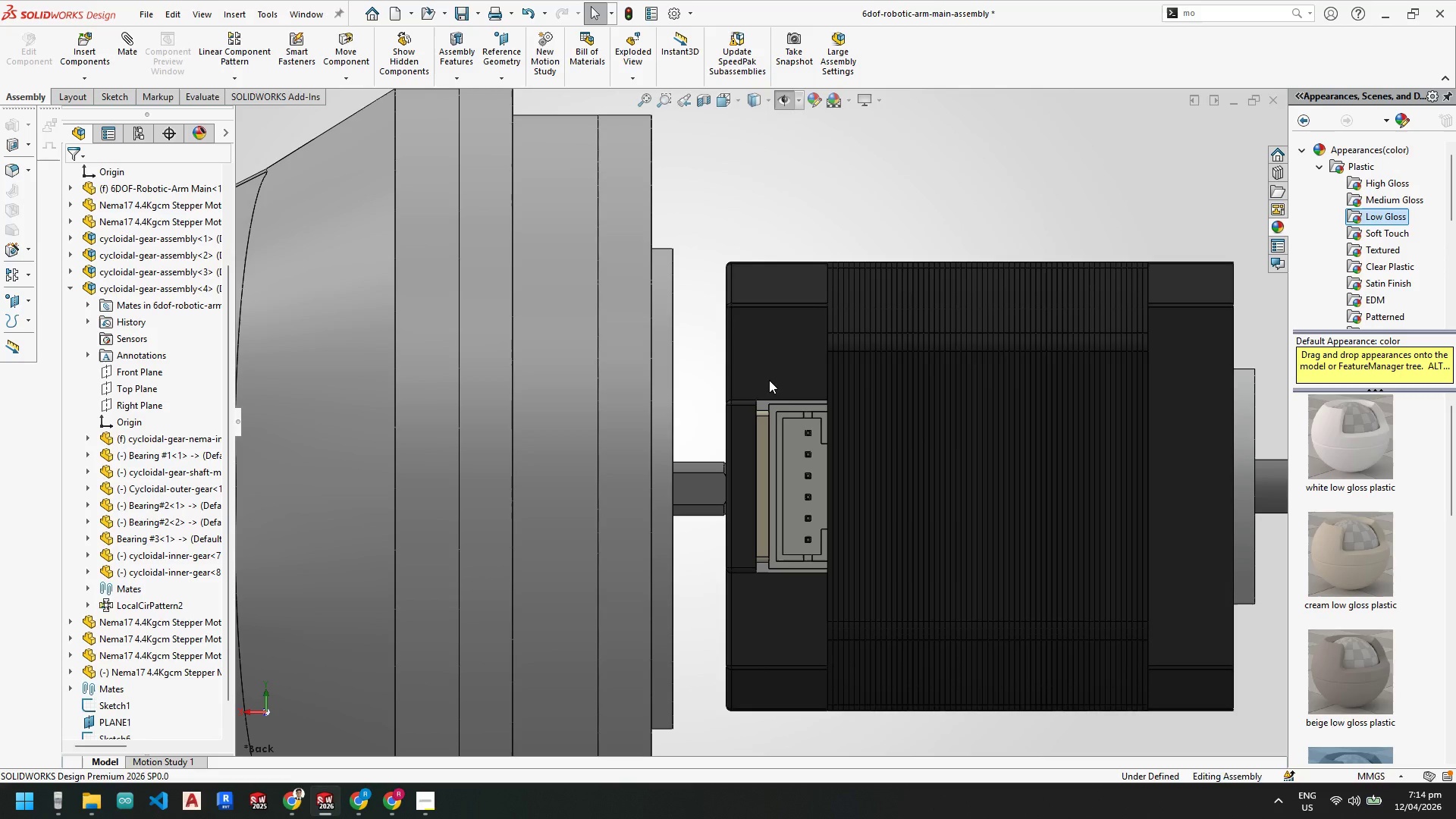 
left_click_drag(start_coordinate=[764, 377], to_coordinate=[814, 400])
 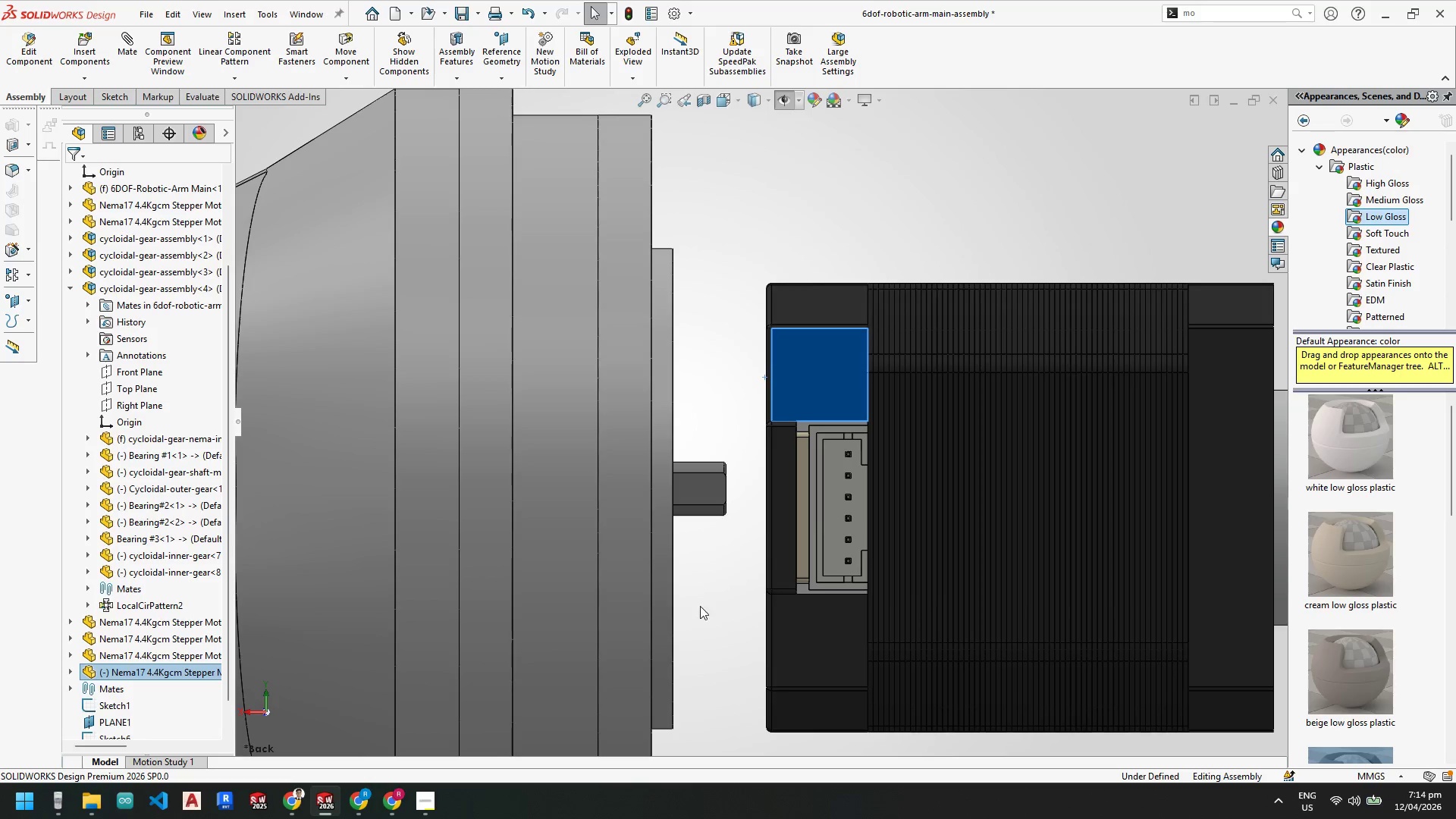 
scroll: coordinate [700, 606], scroll_direction: up, amount: 5.0
 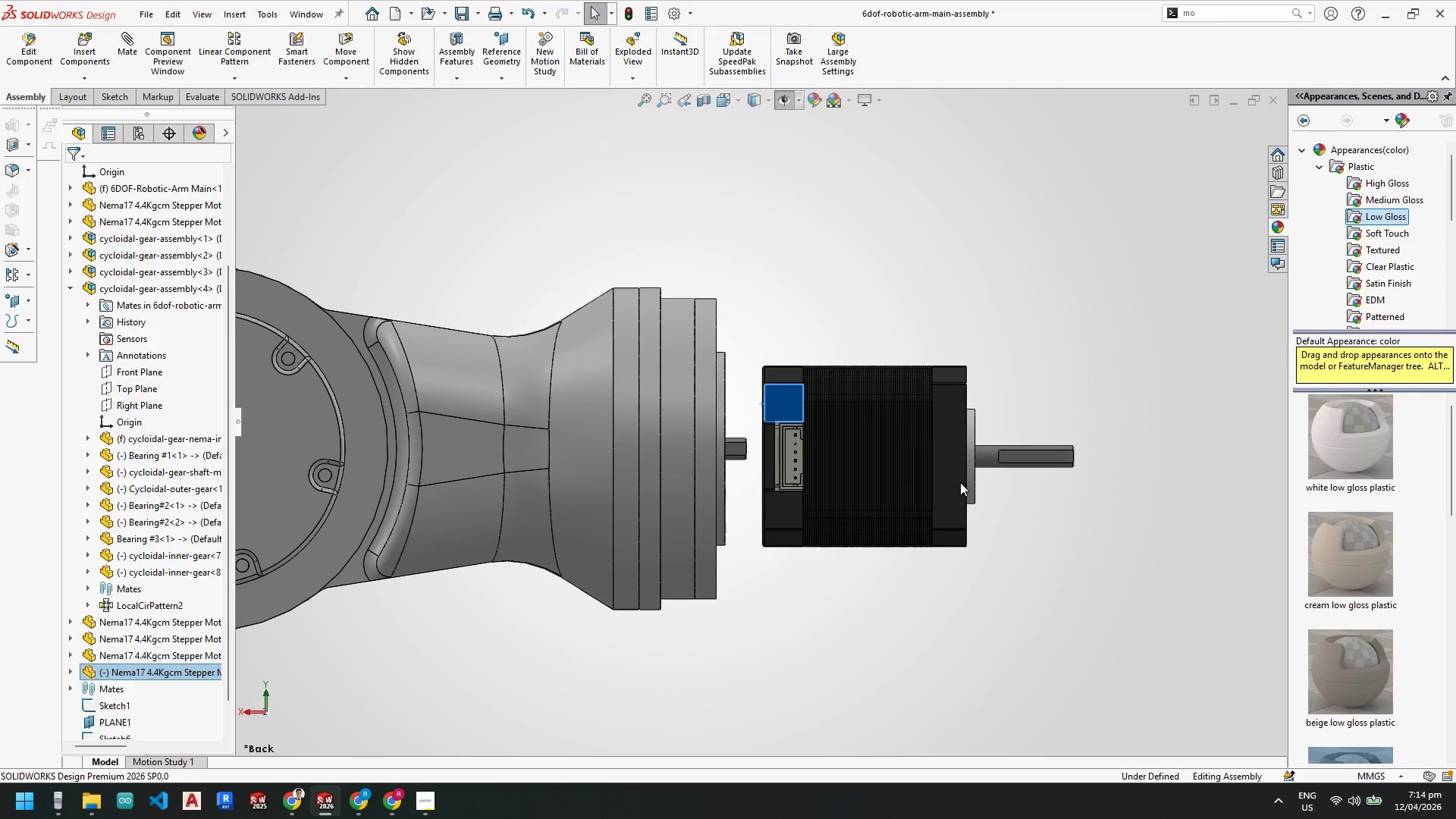 
left_click_drag(start_coordinate=[870, 485], to_coordinate=[908, 552])
 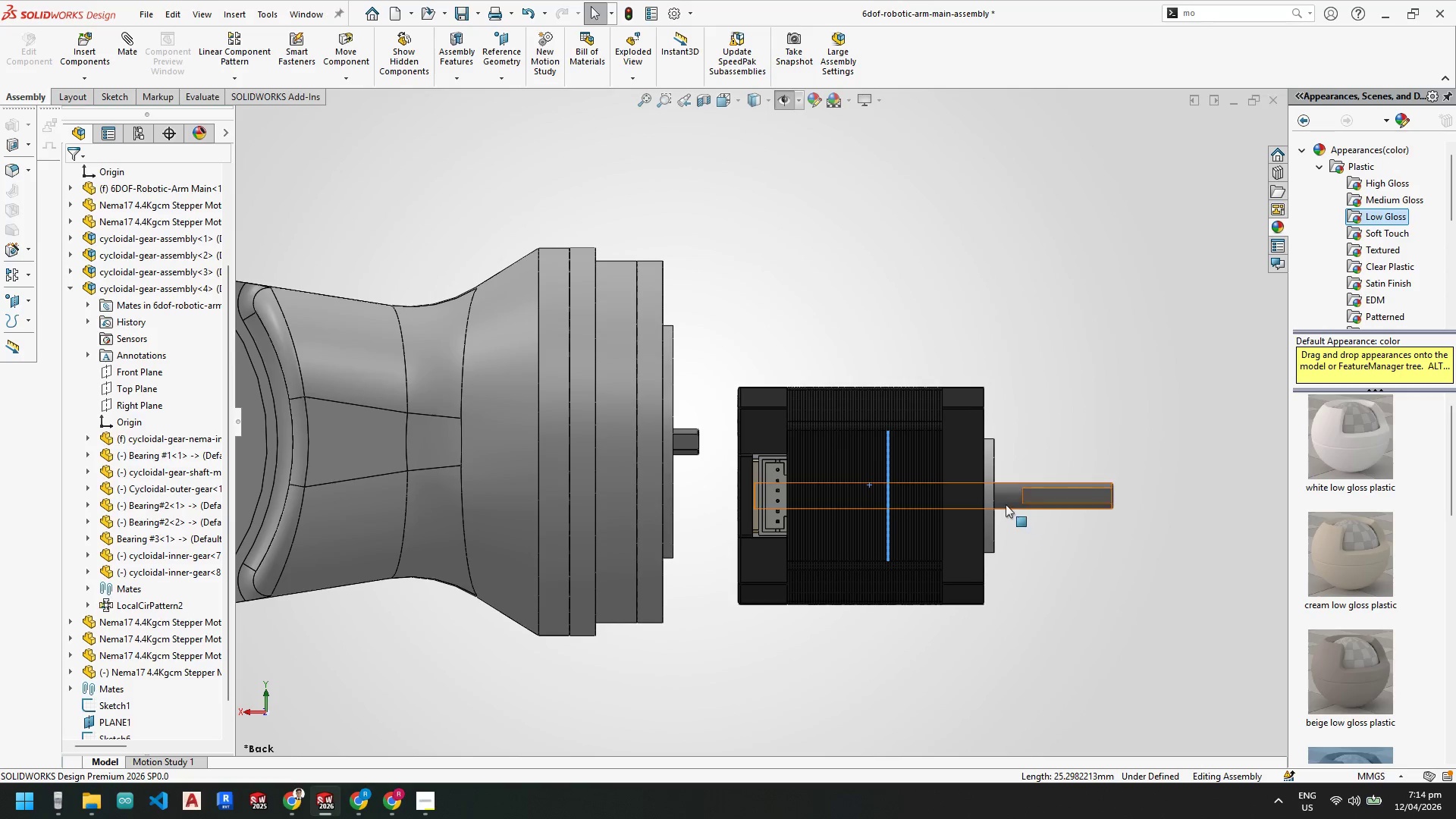 
scroll: coordinate [935, 471], scroll_direction: down, amount: 1.0
 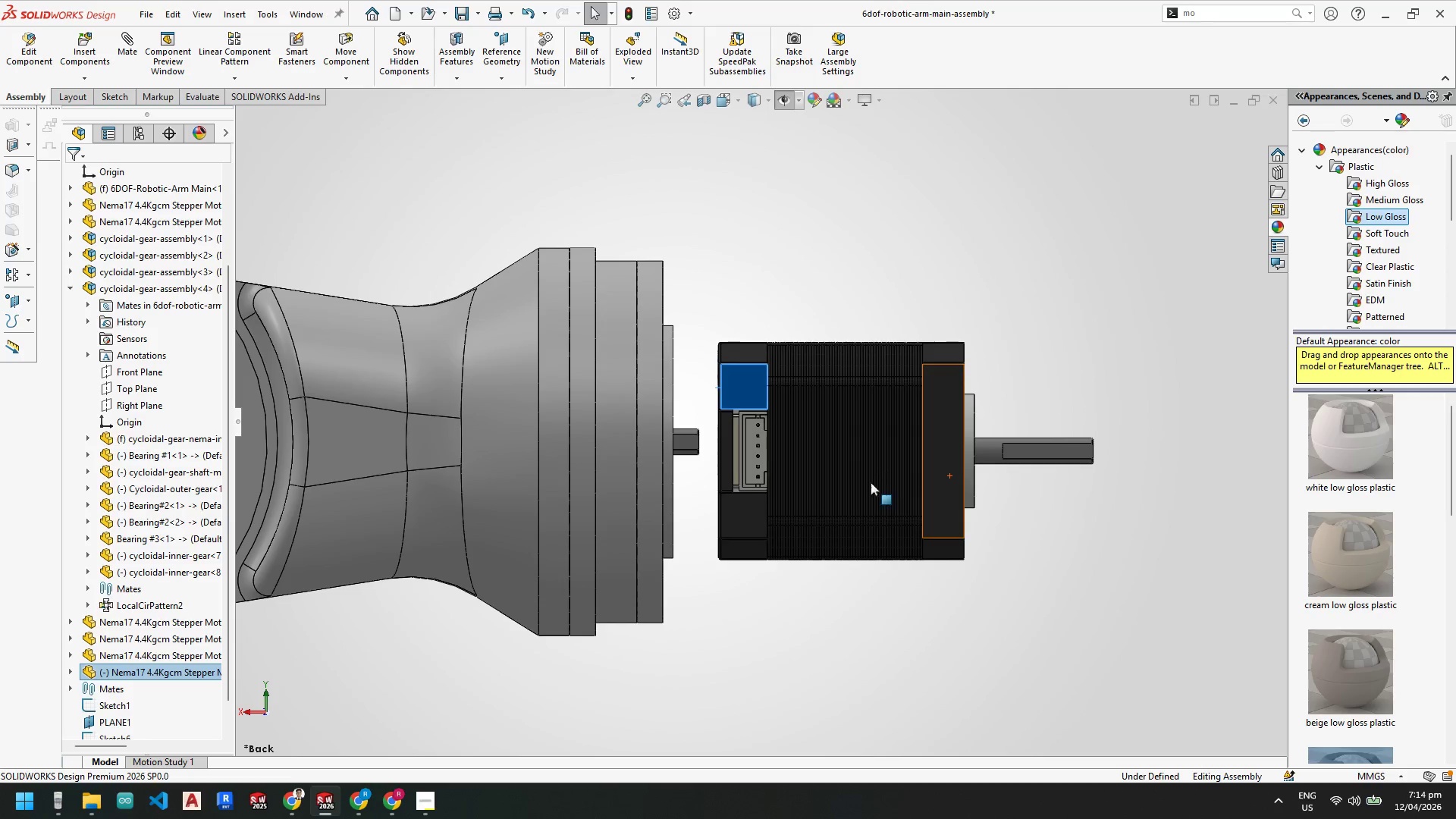 
left_click([1003, 494])
 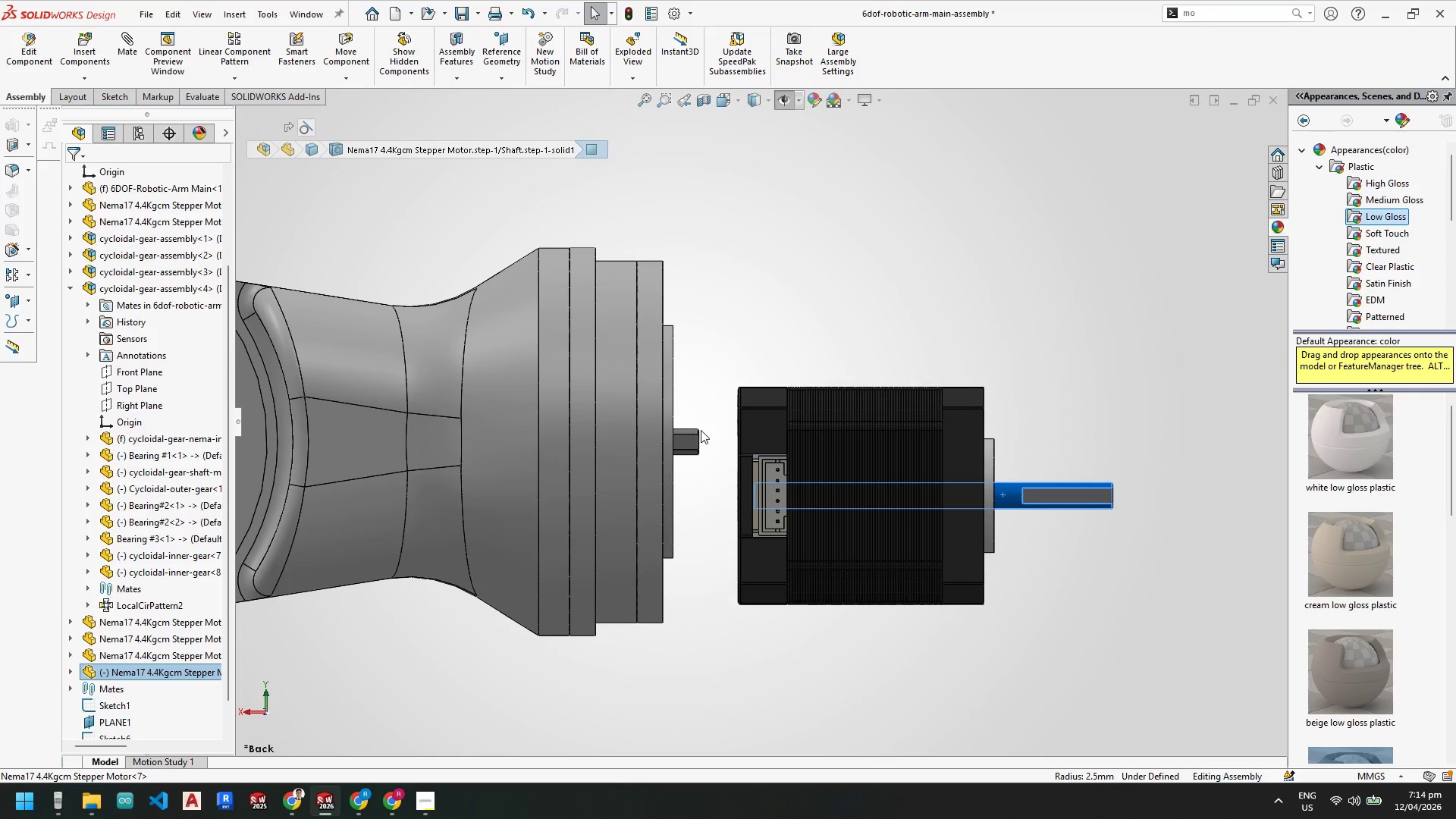 
scroll: coordinate [695, 435], scroll_direction: down, amount: 3.0
 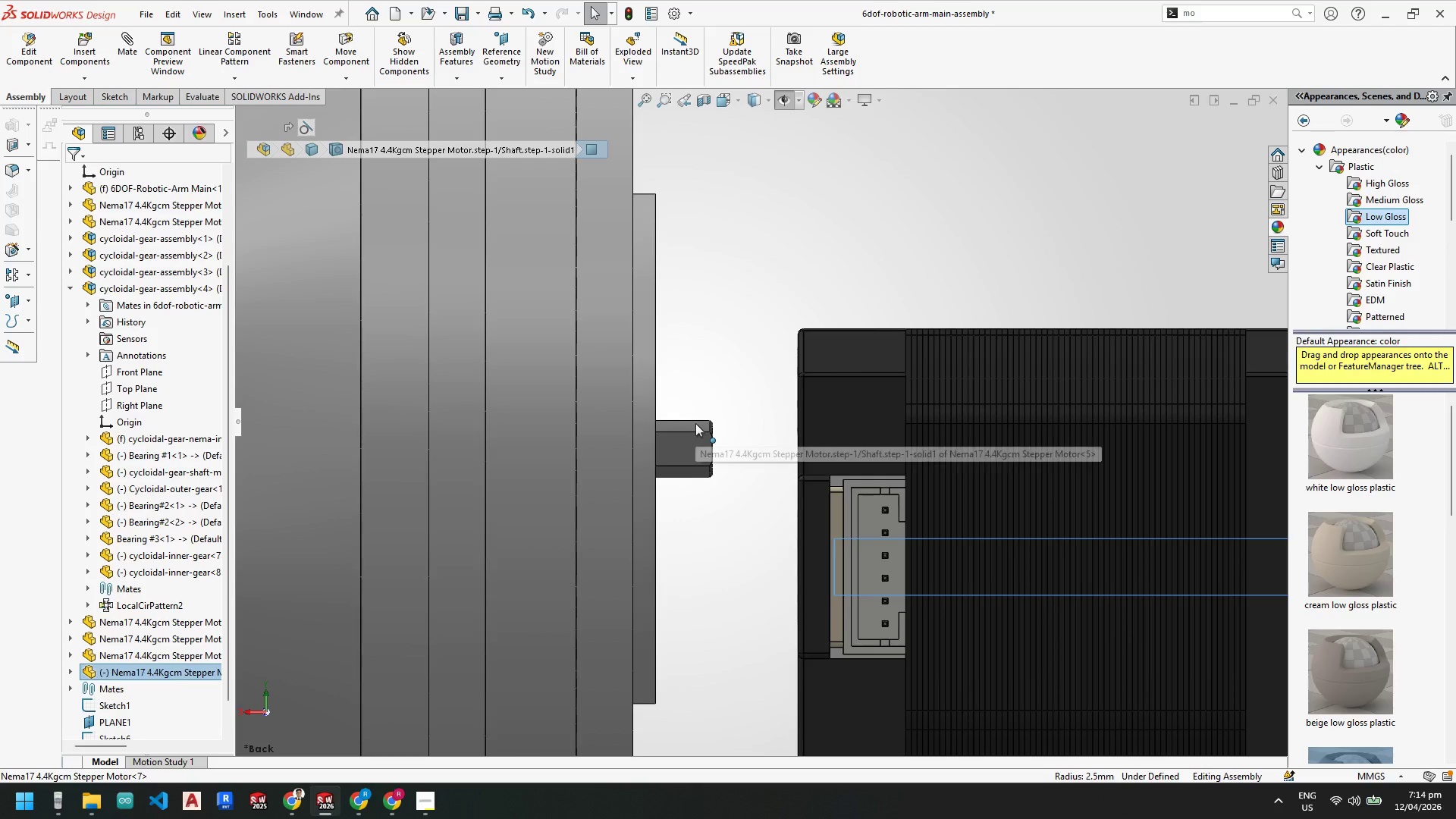 
hold_key(key=ControlLeft, duration=0.41)
left_click([693, 422])
 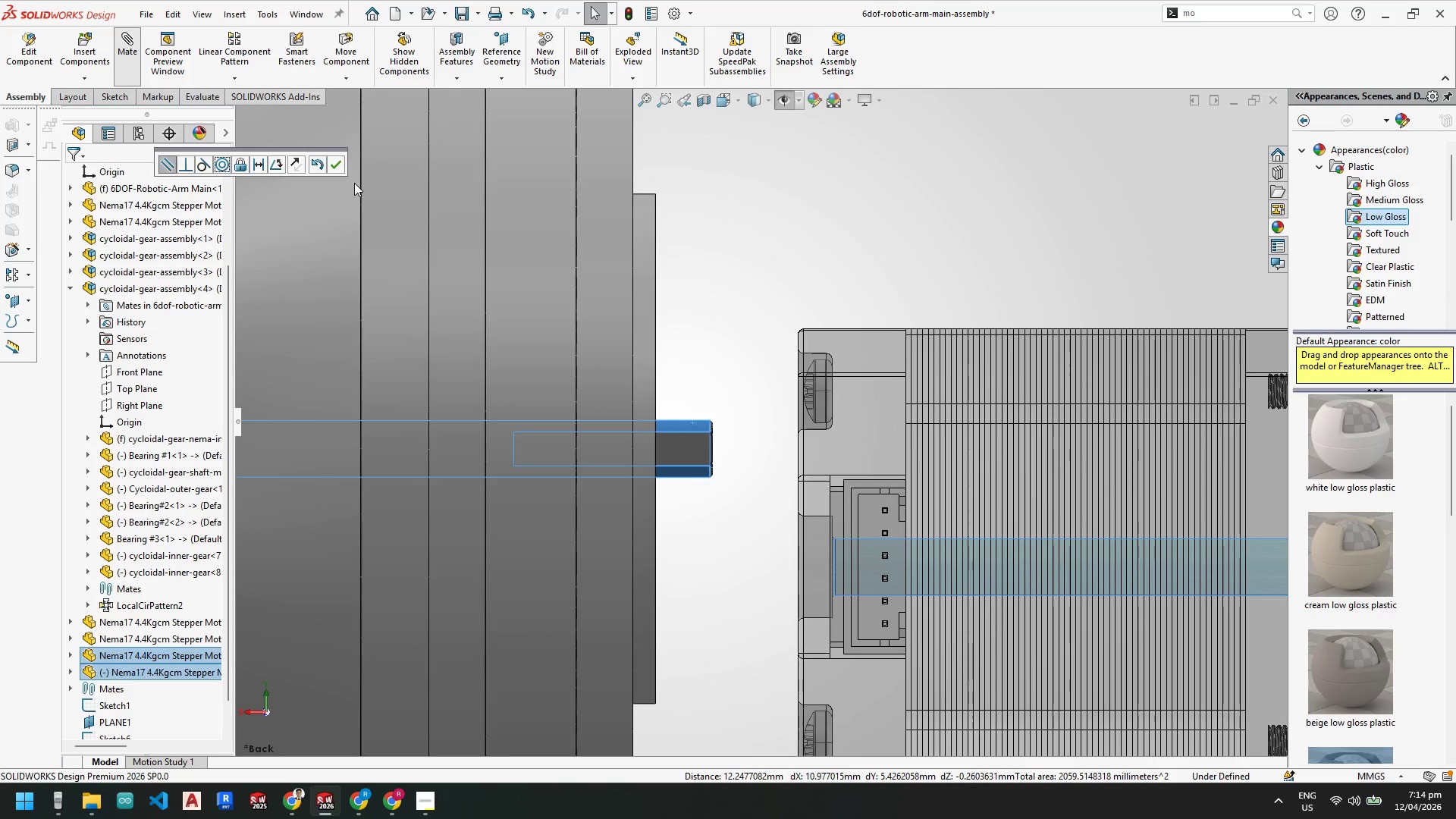 
scroll: coordinate [833, 593], scroll_direction: up, amount: 4.0
 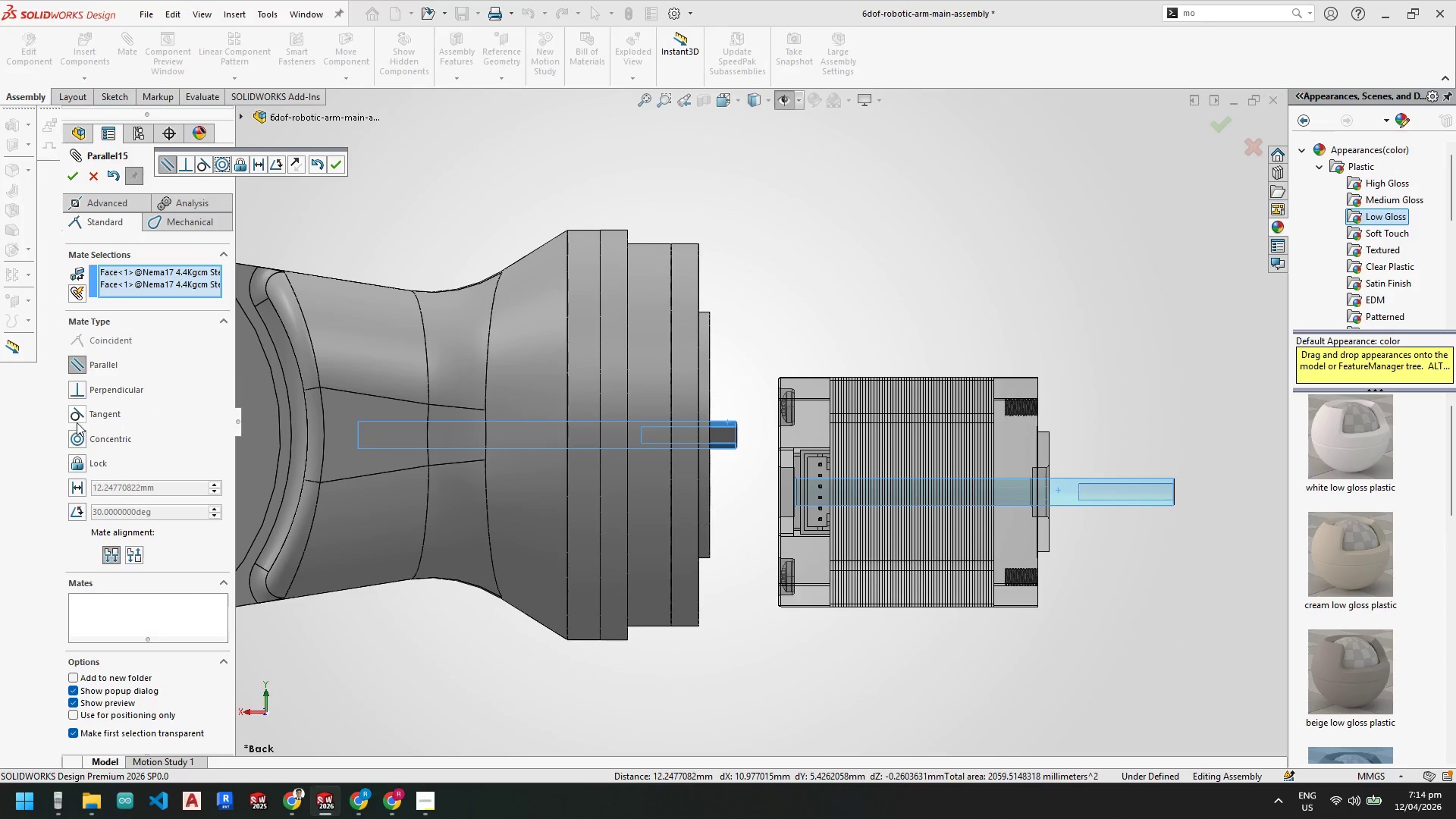 
left_click([72, 439])
 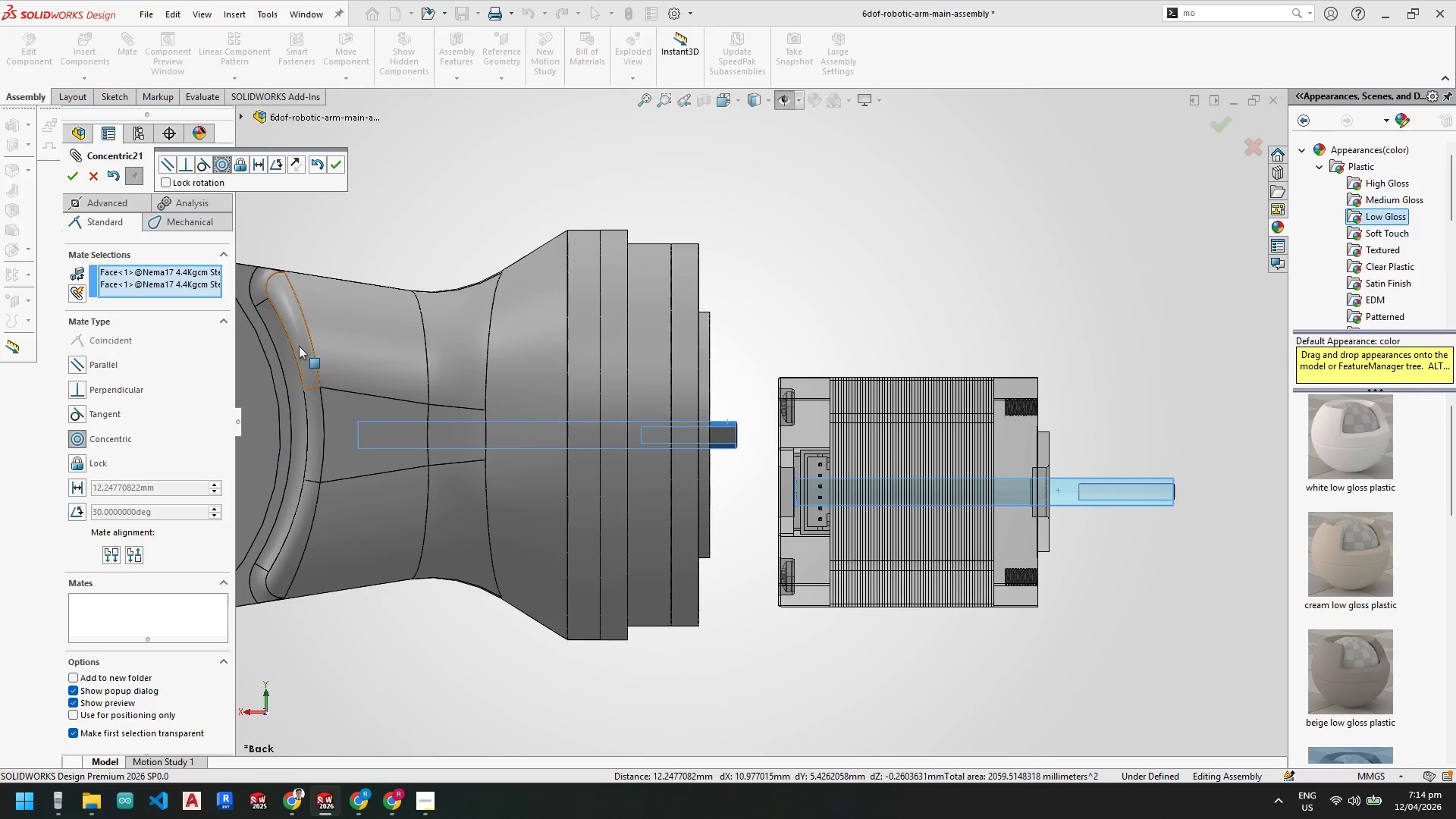 
scroll: coordinate [705, 440], scroll_direction: up, amount: 1.0
 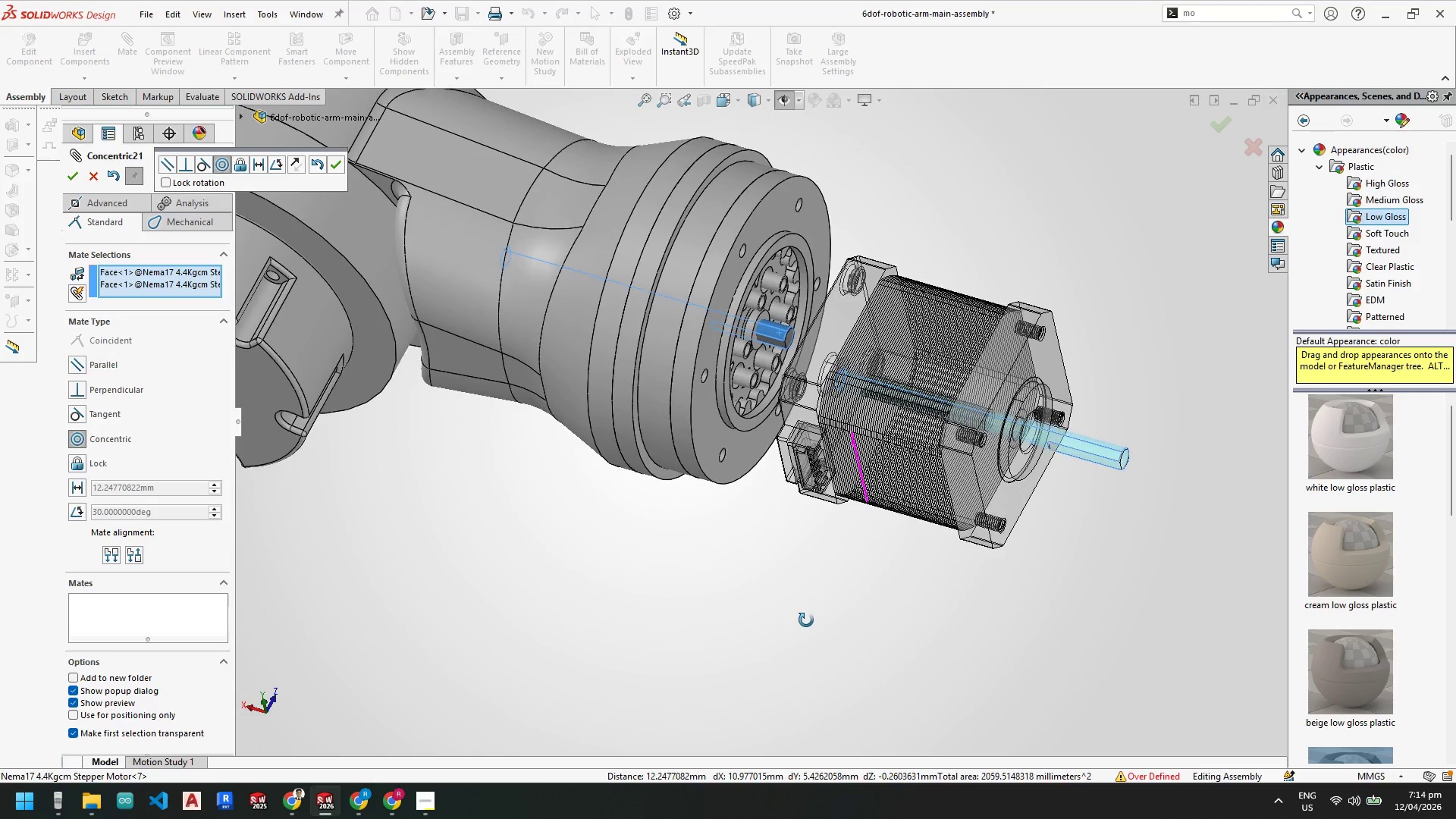 
scroll: coordinate [1035, 453], scroll_direction: down, amount: 7.0
 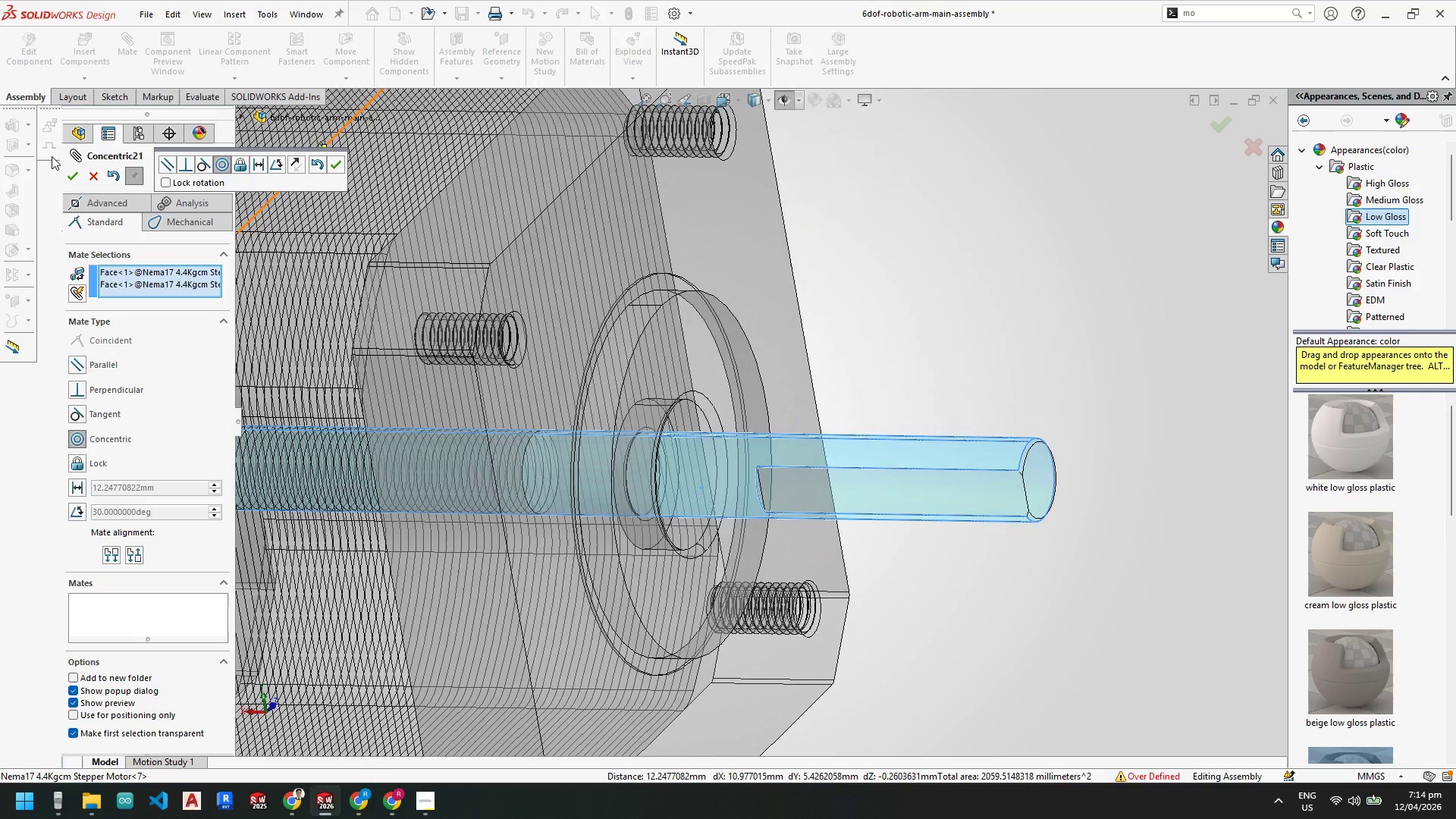 
left_click([72, 174])
 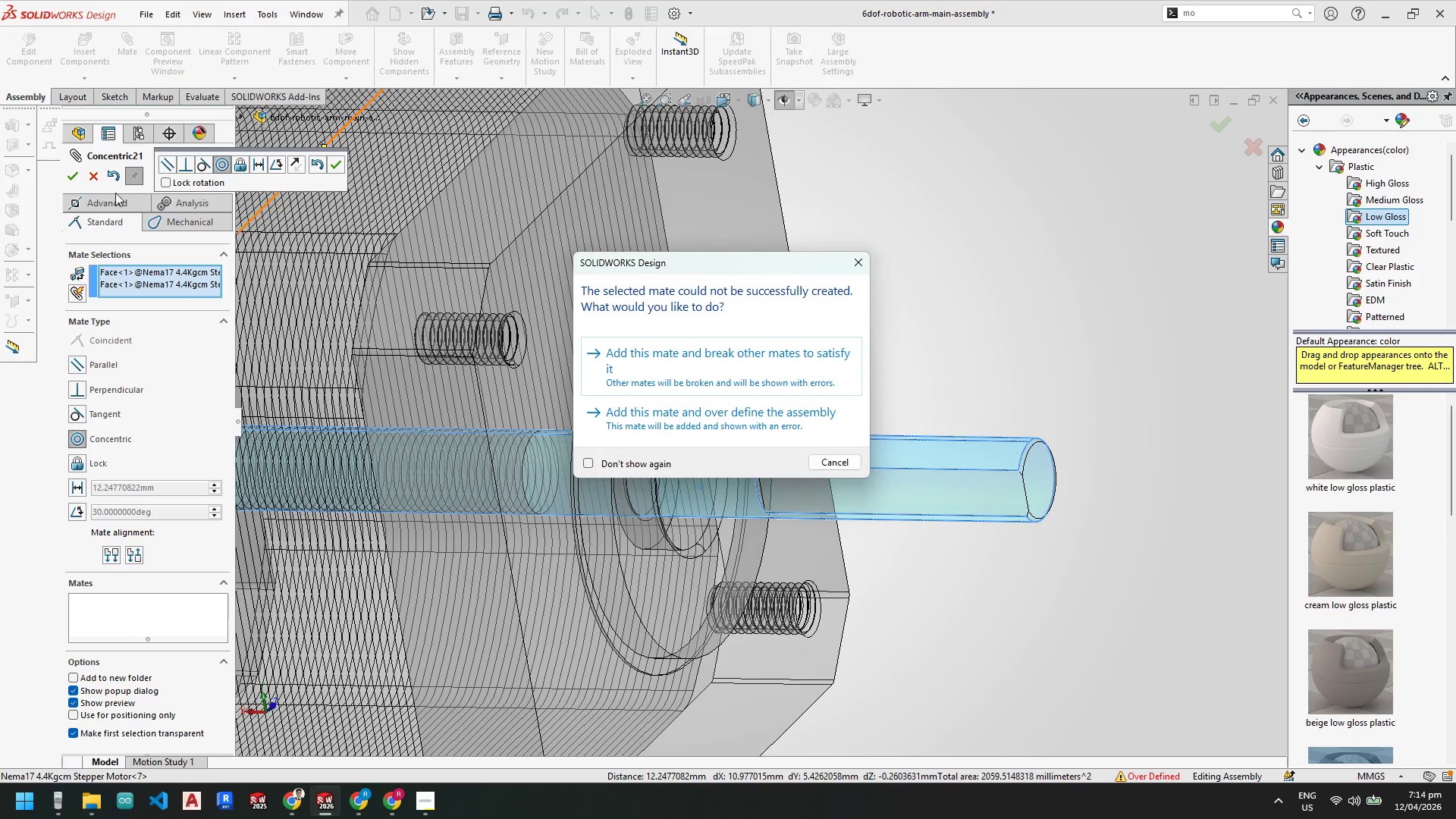 
key(Escape)
 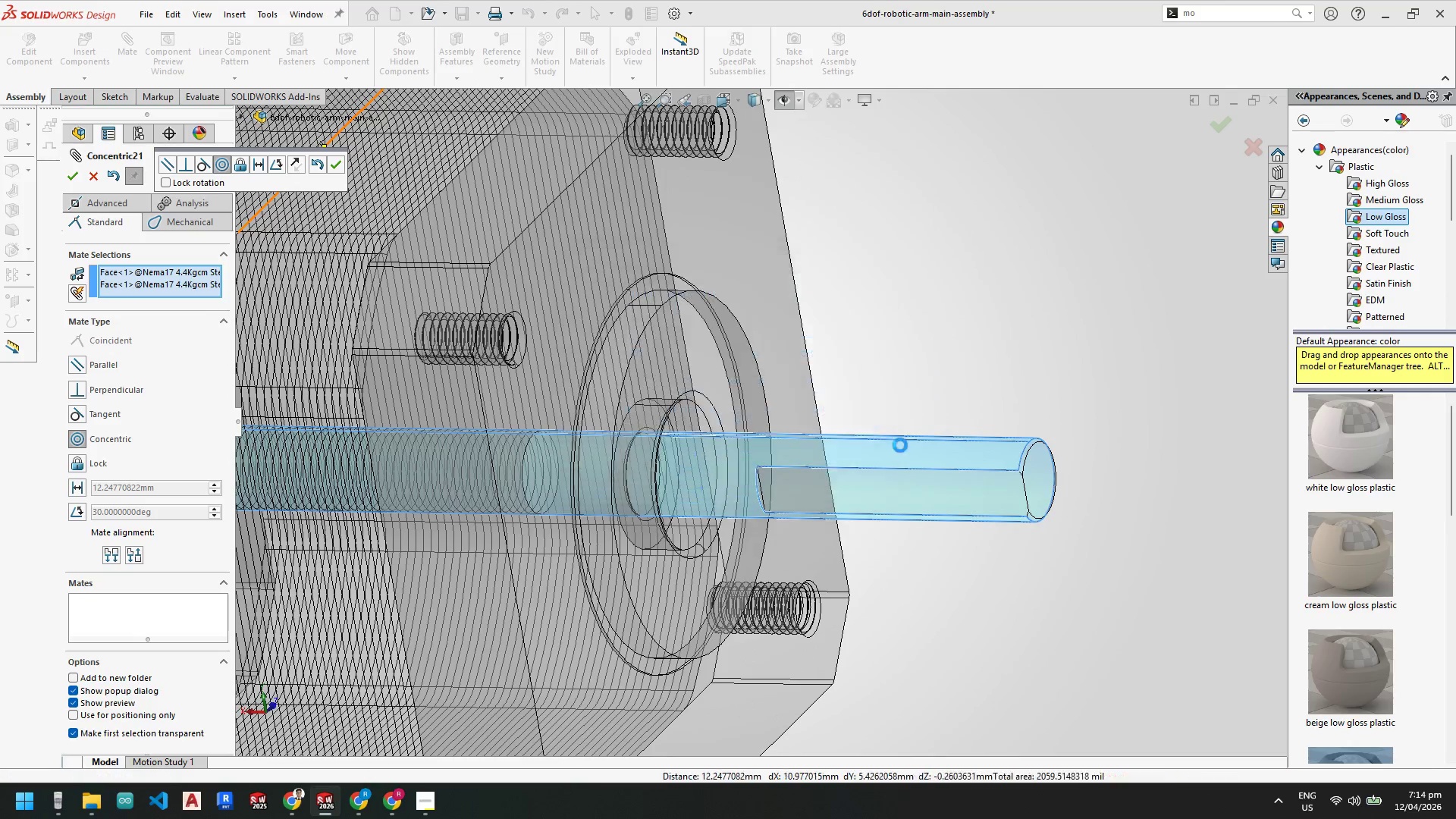 
key(Escape)
 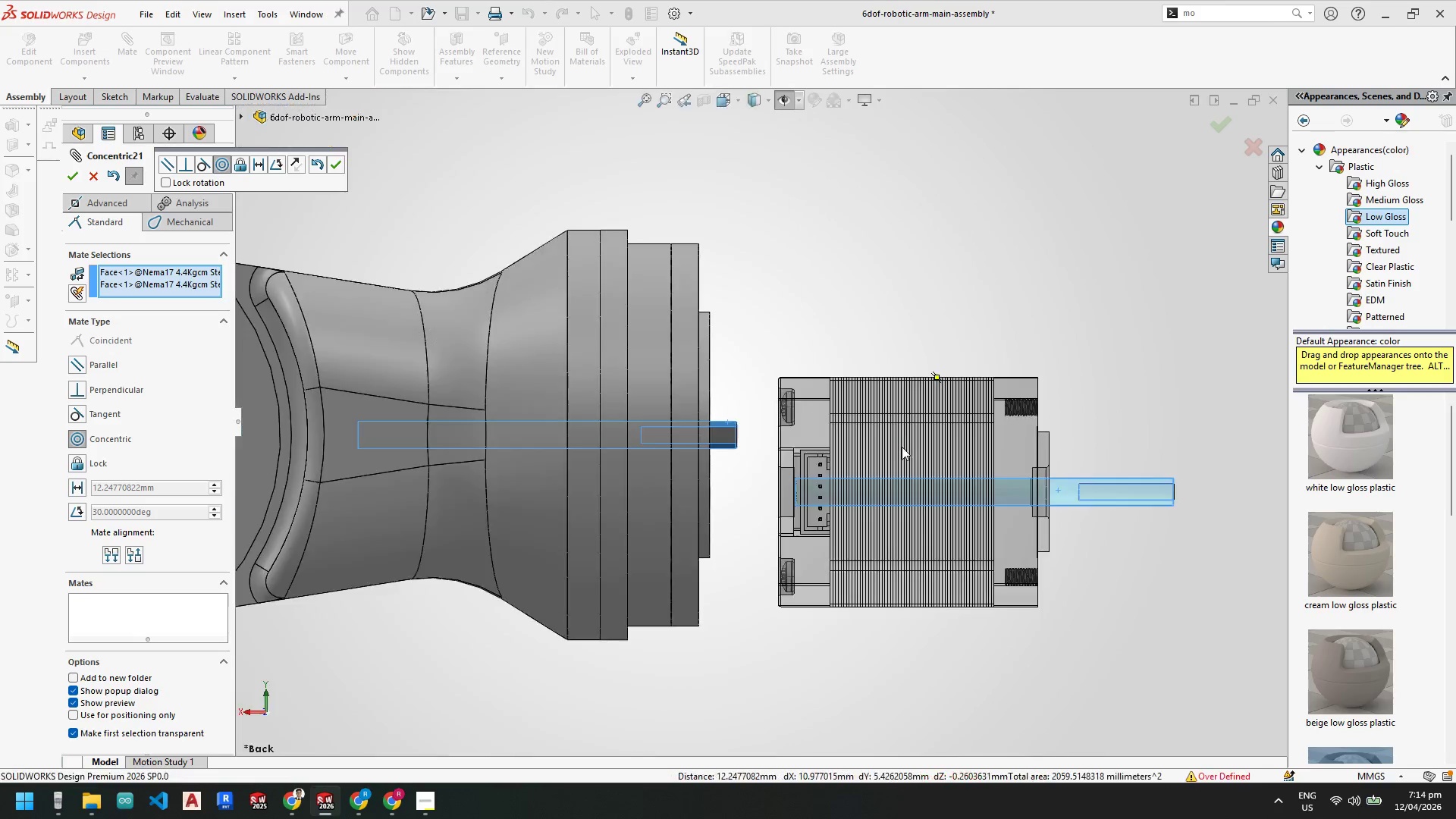 
key(Escape)
 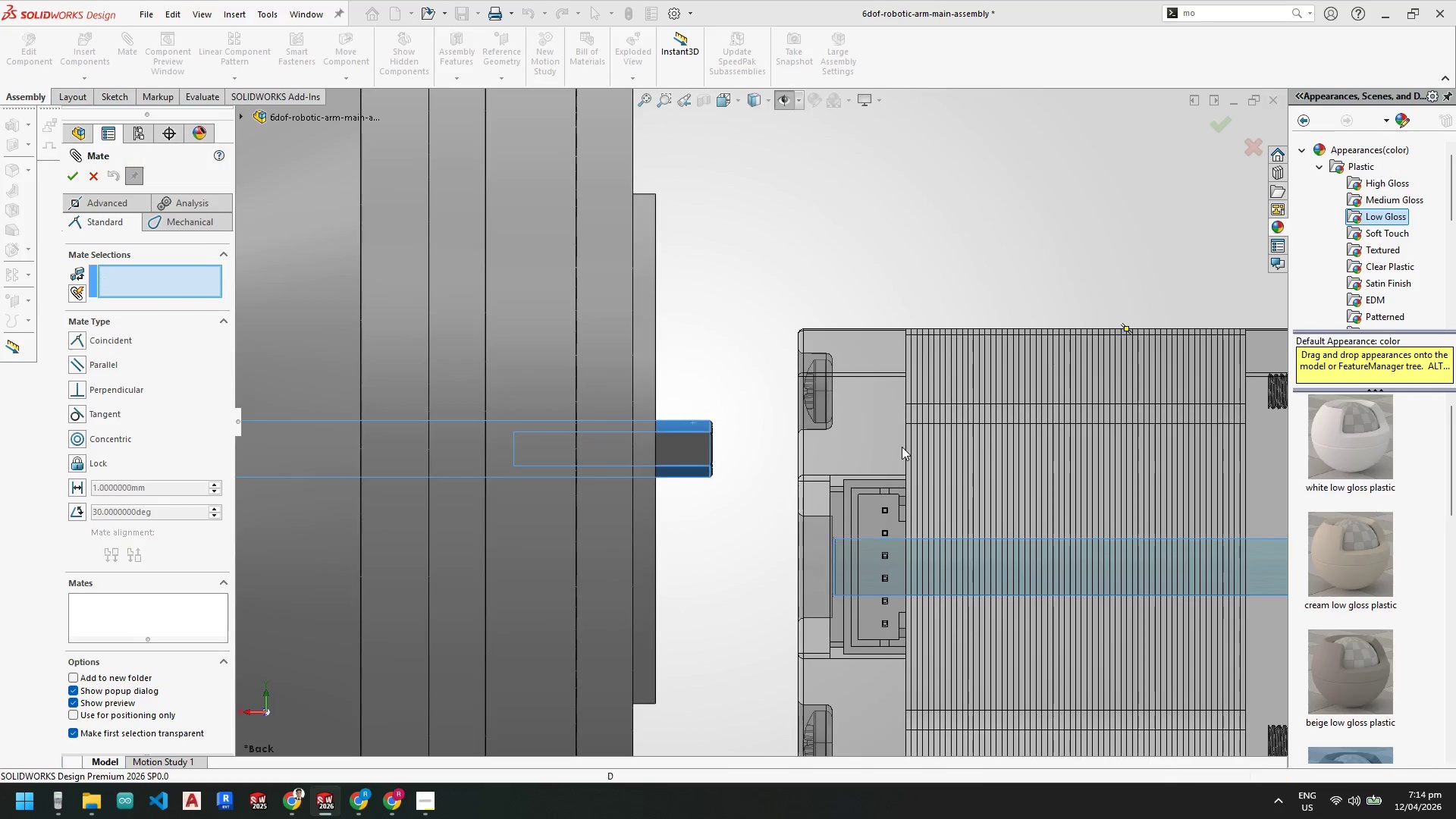 
key(Escape)
 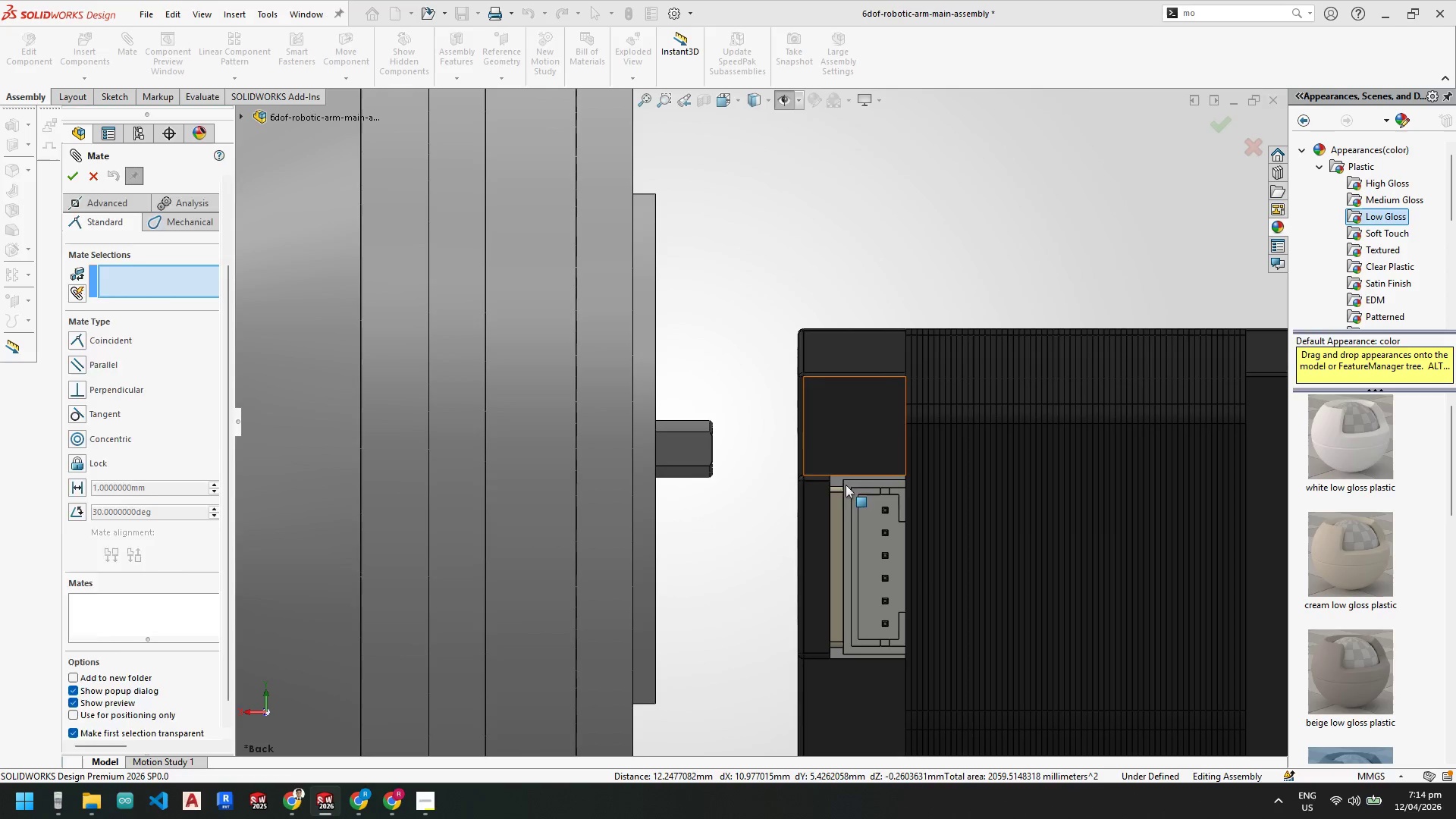 
key(Escape)
 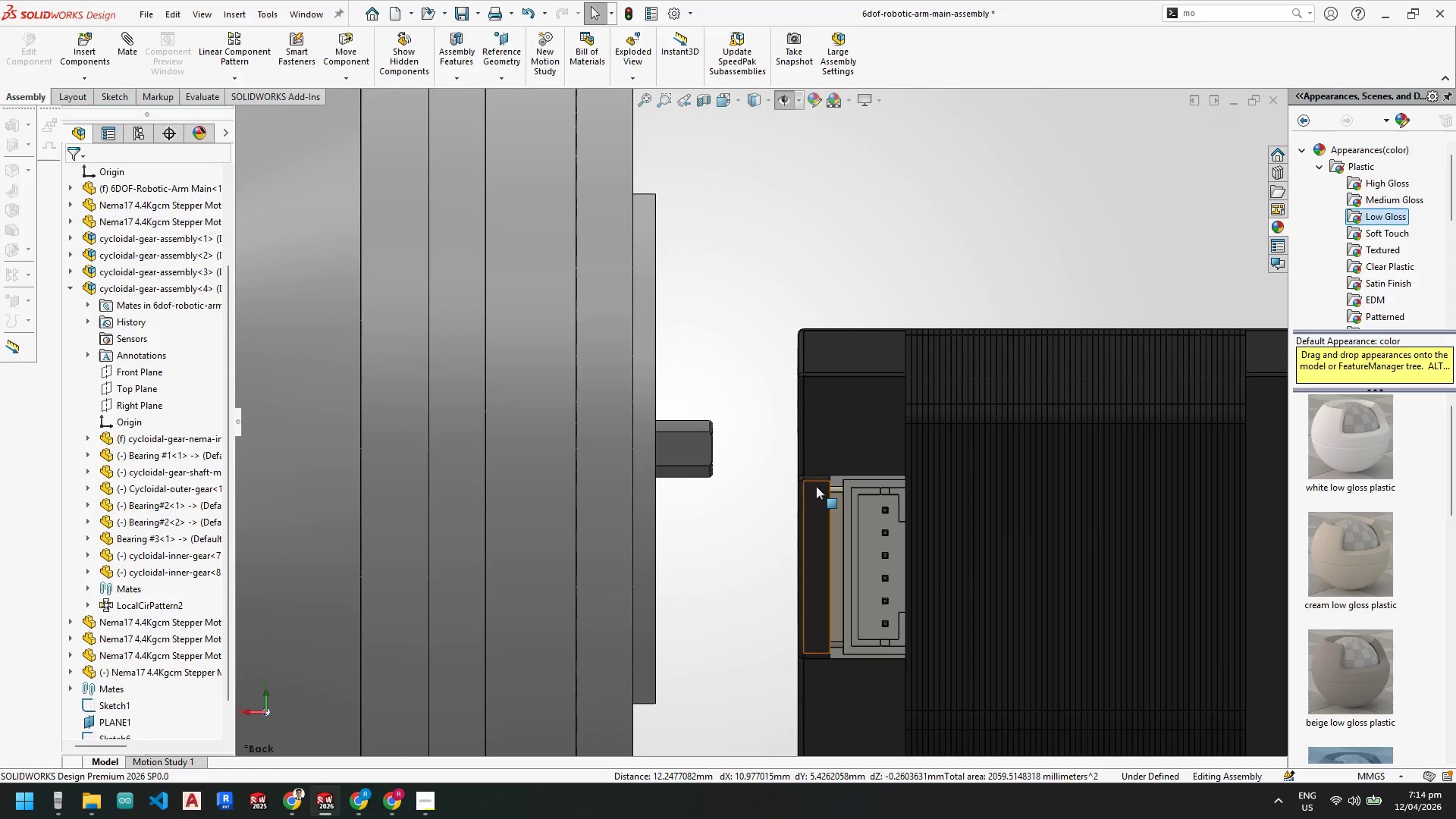 
key(Escape)
 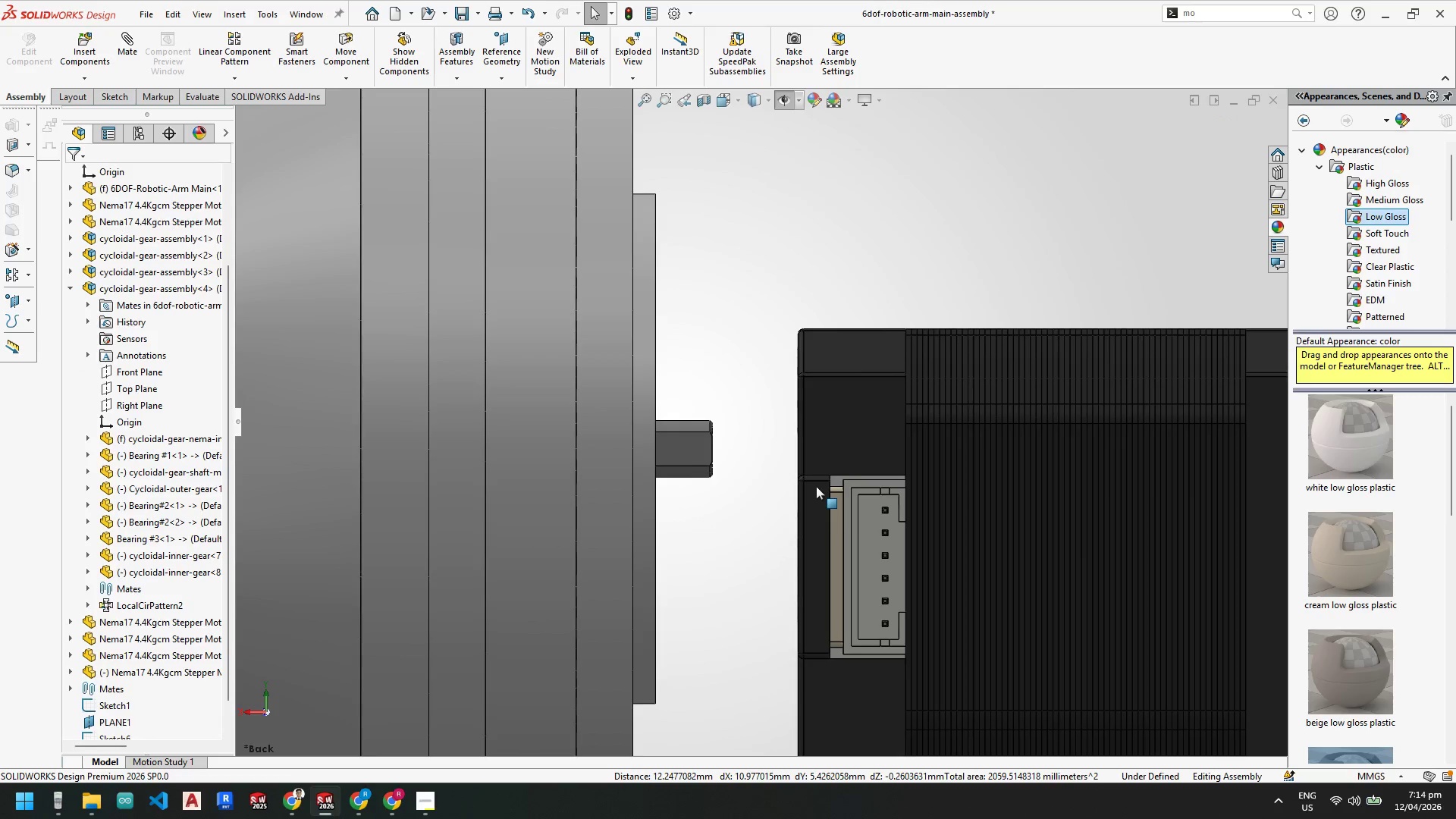 
scroll: coordinate [820, 454], scroll_direction: up, amount: 5.0
 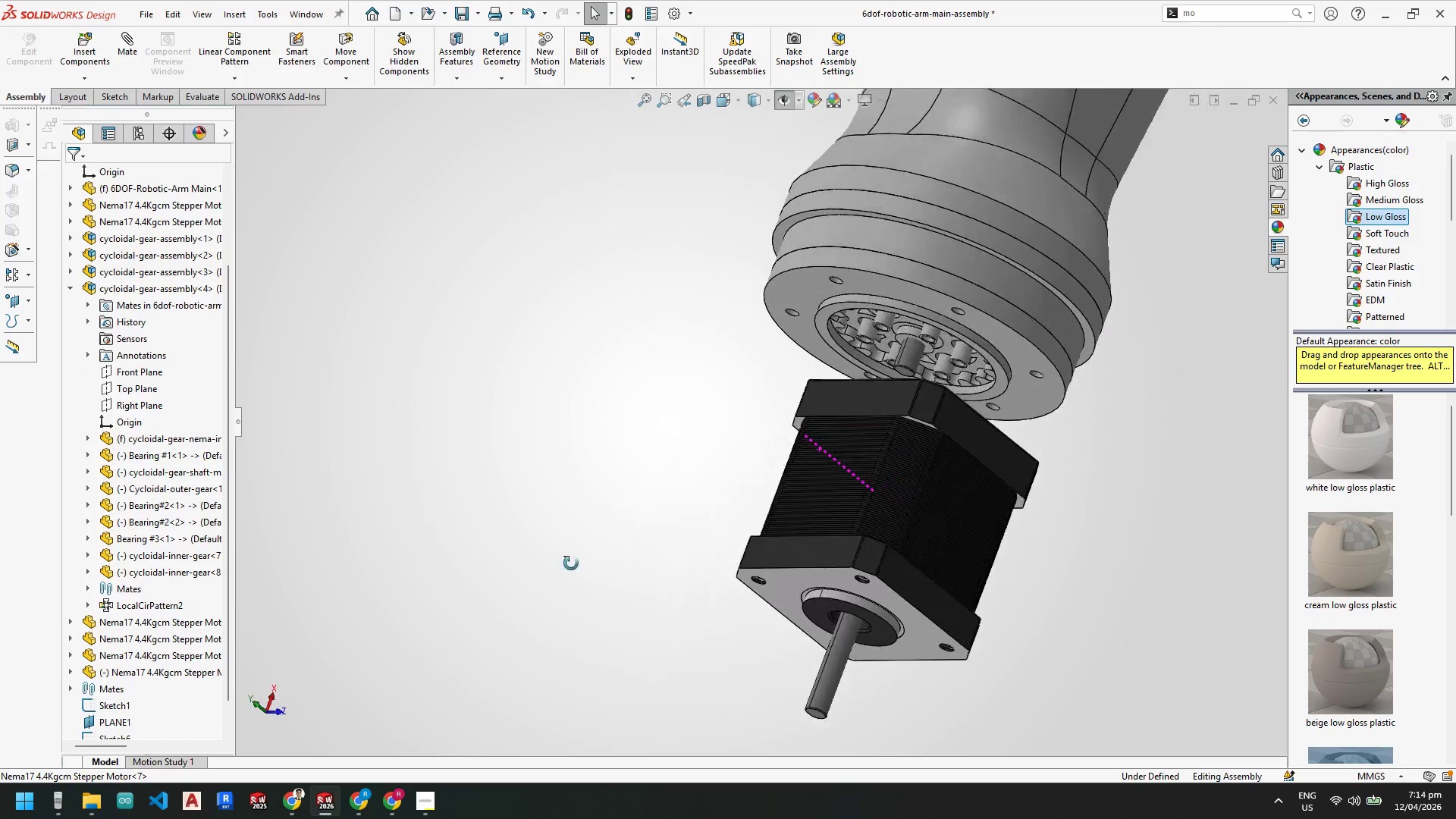 
scroll: coordinate [159, 662], scroll_direction: down, amount: 5.0
 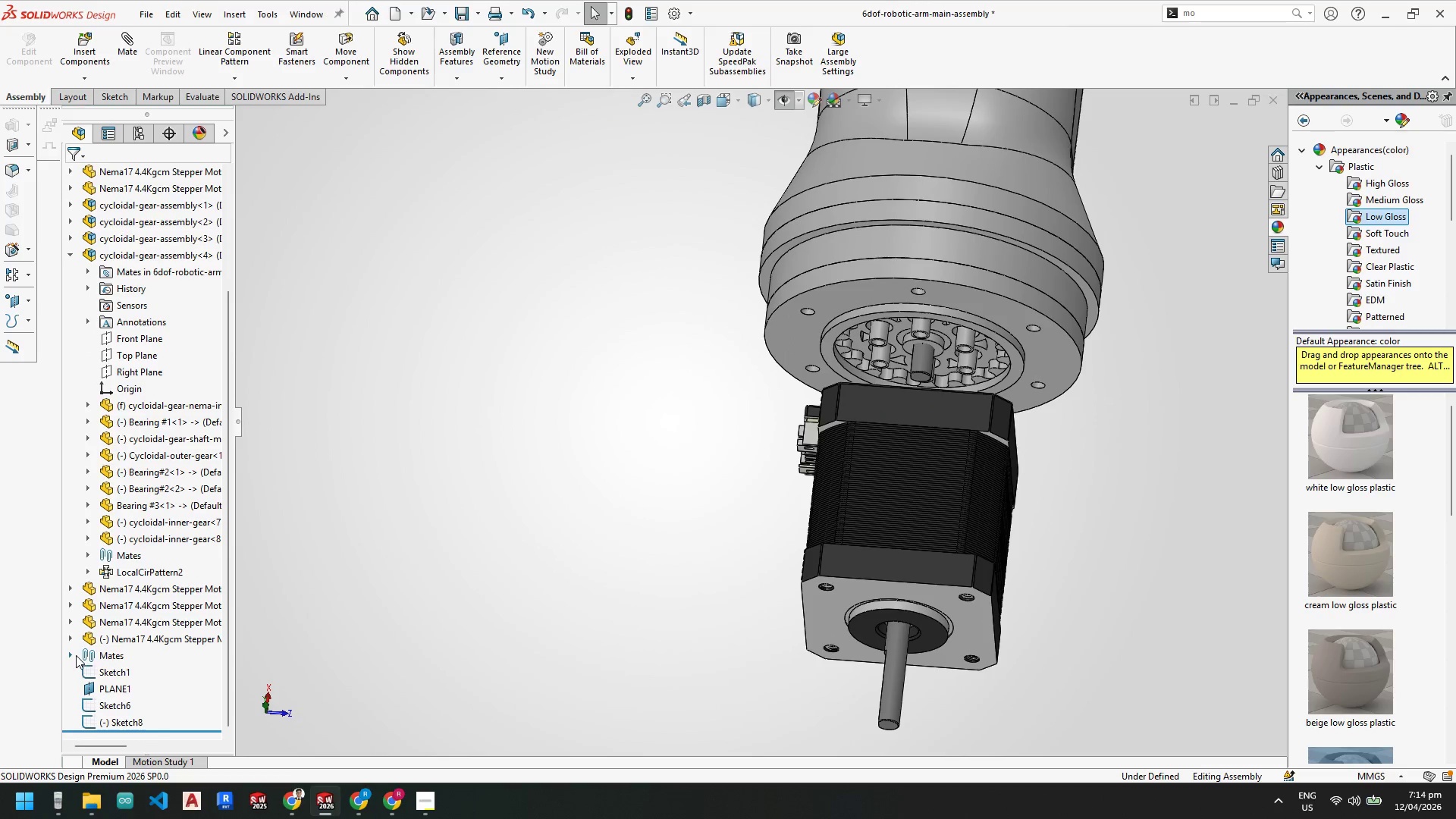 
left_click([70, 652])
 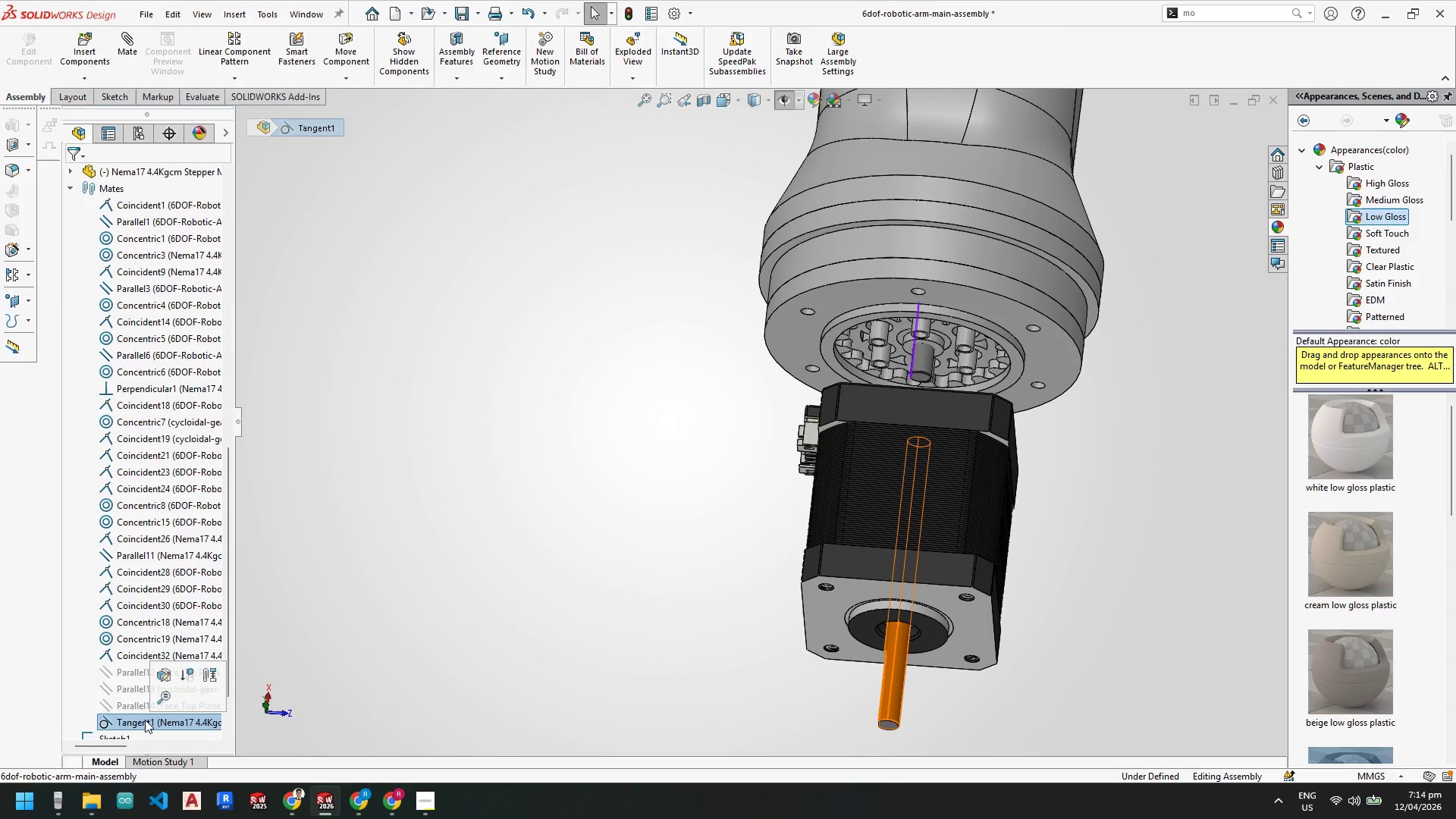 
right_click([145, 720])
 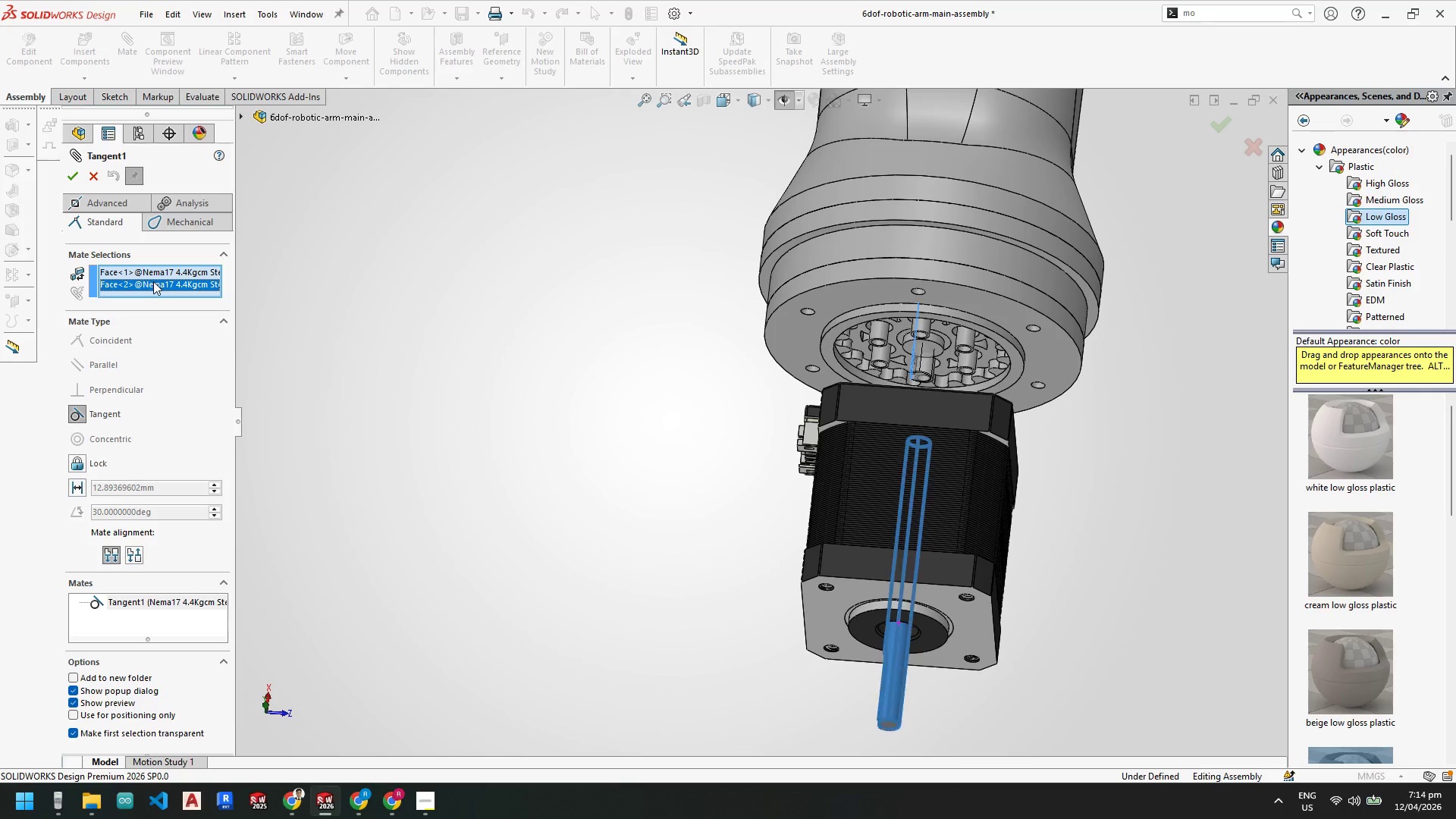 
wait(5.25)
 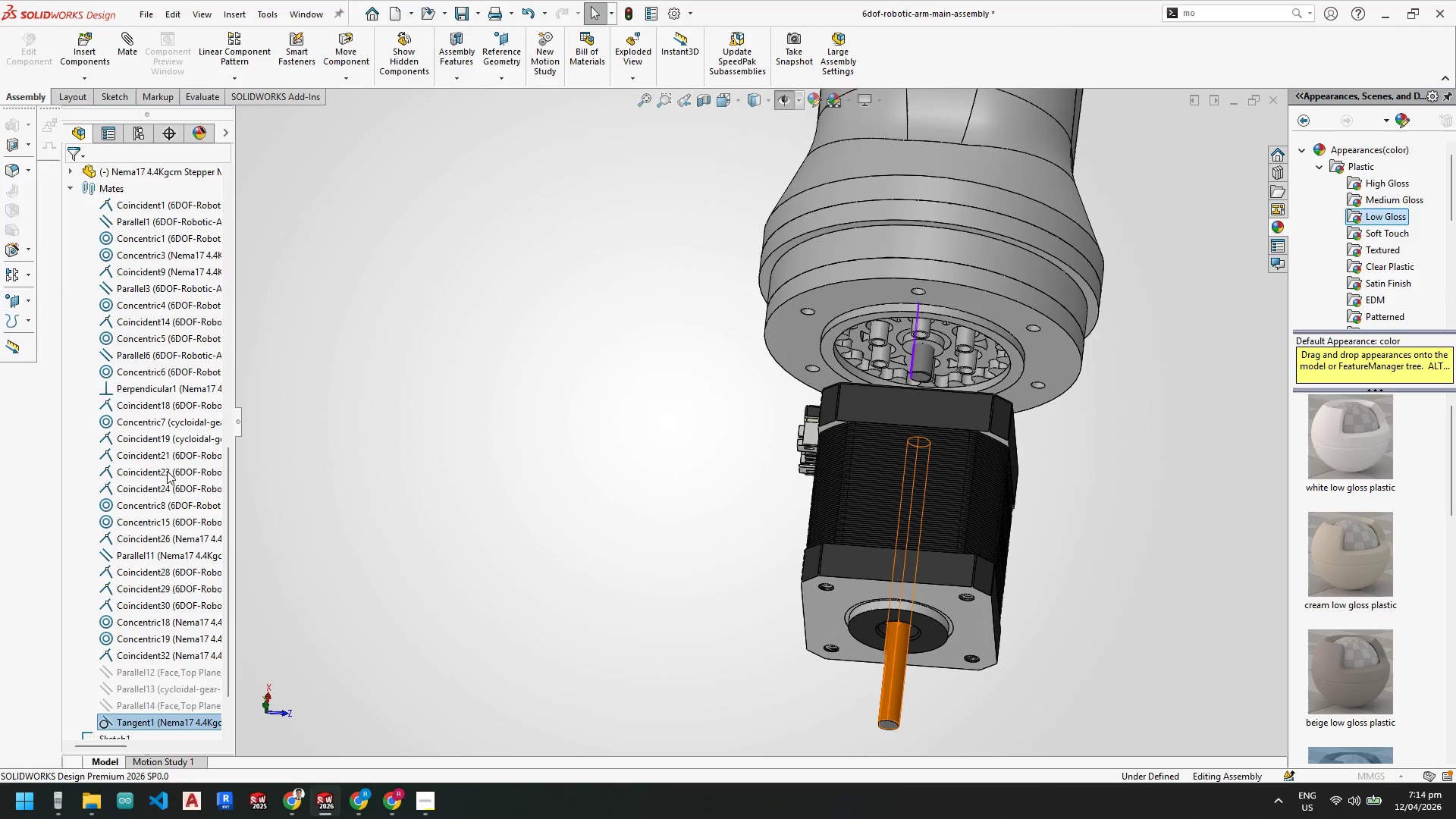 
key(Delete)
 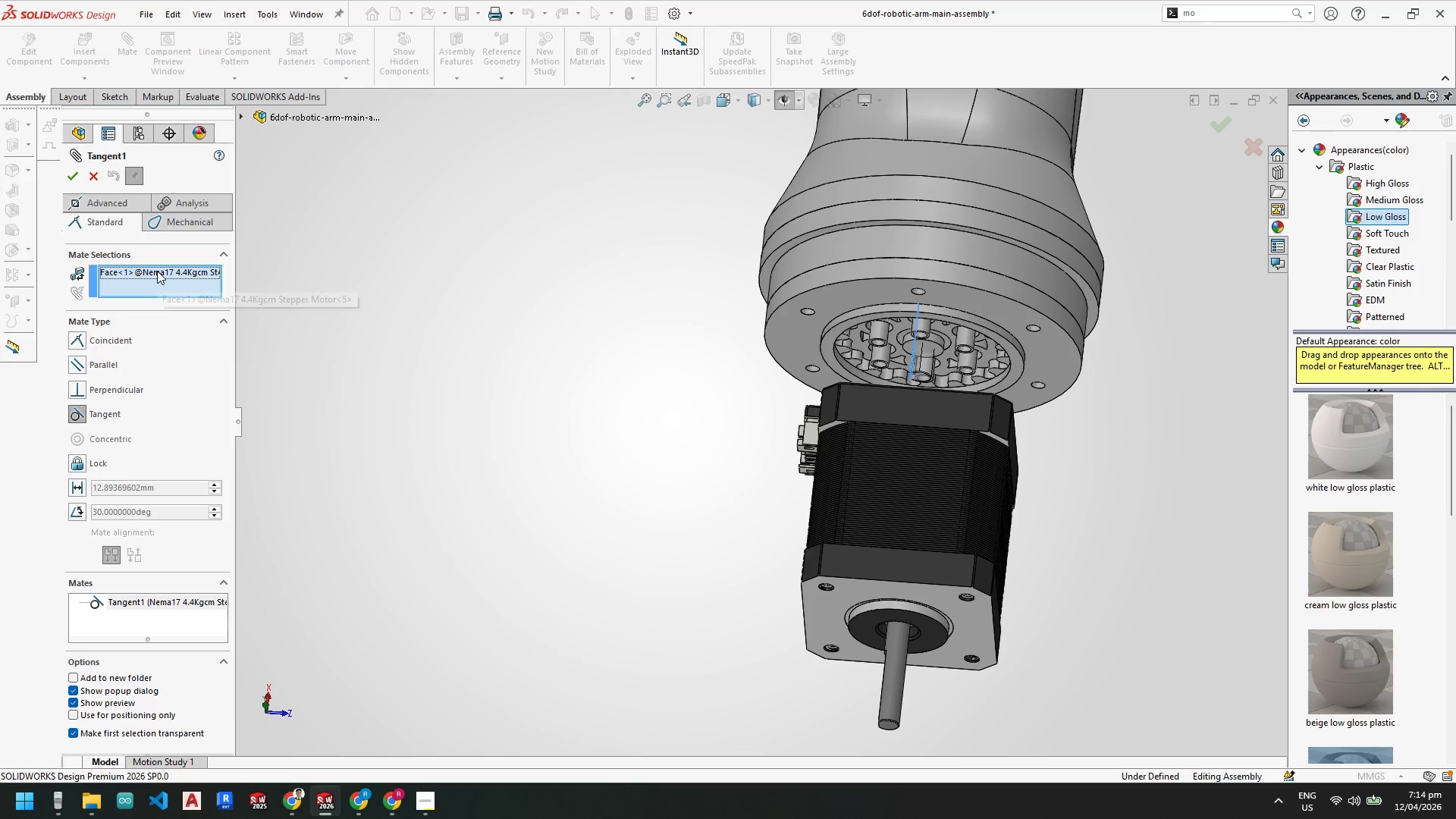 
left_click([157, 270])
 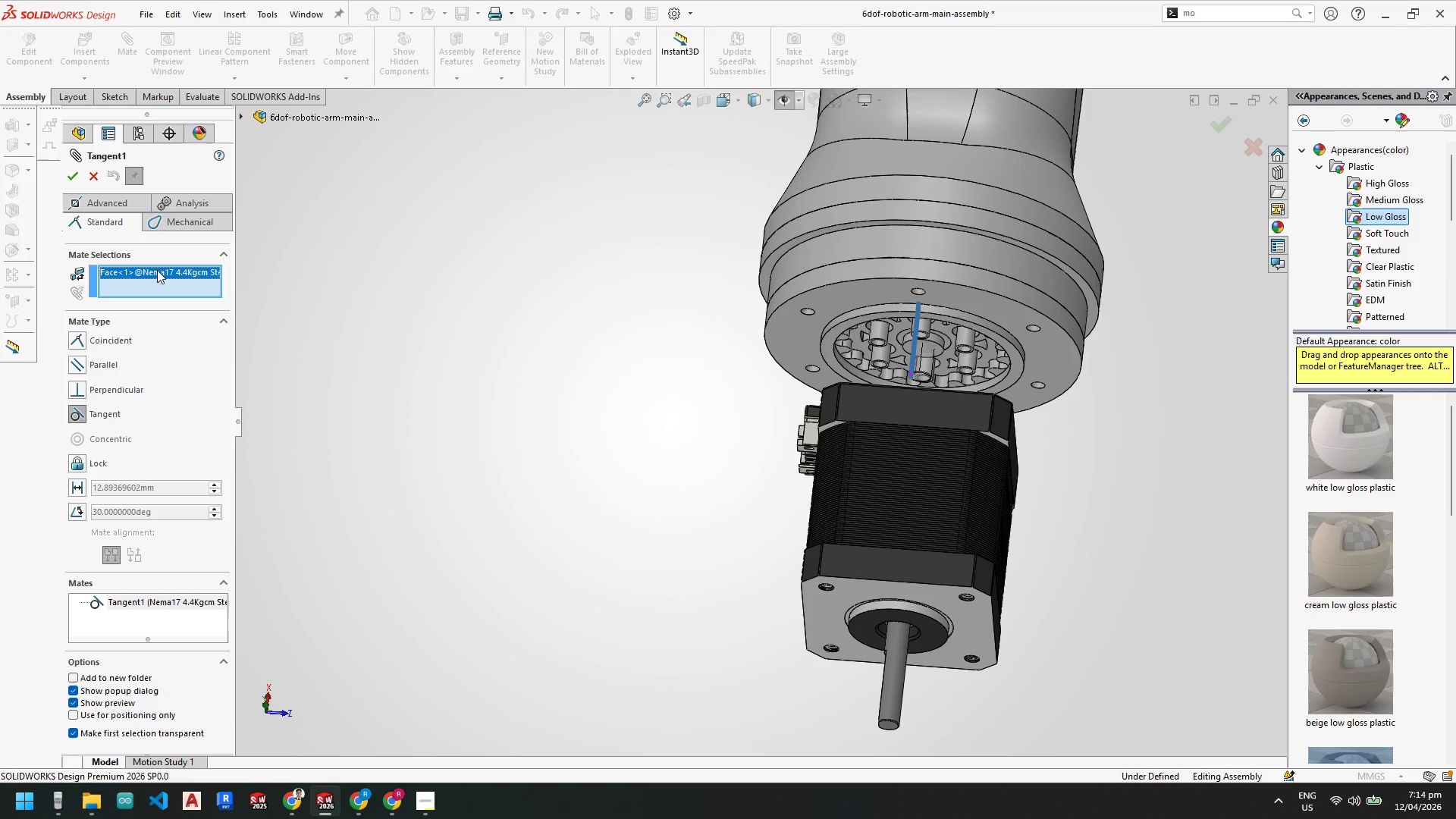 
key(Delete)
 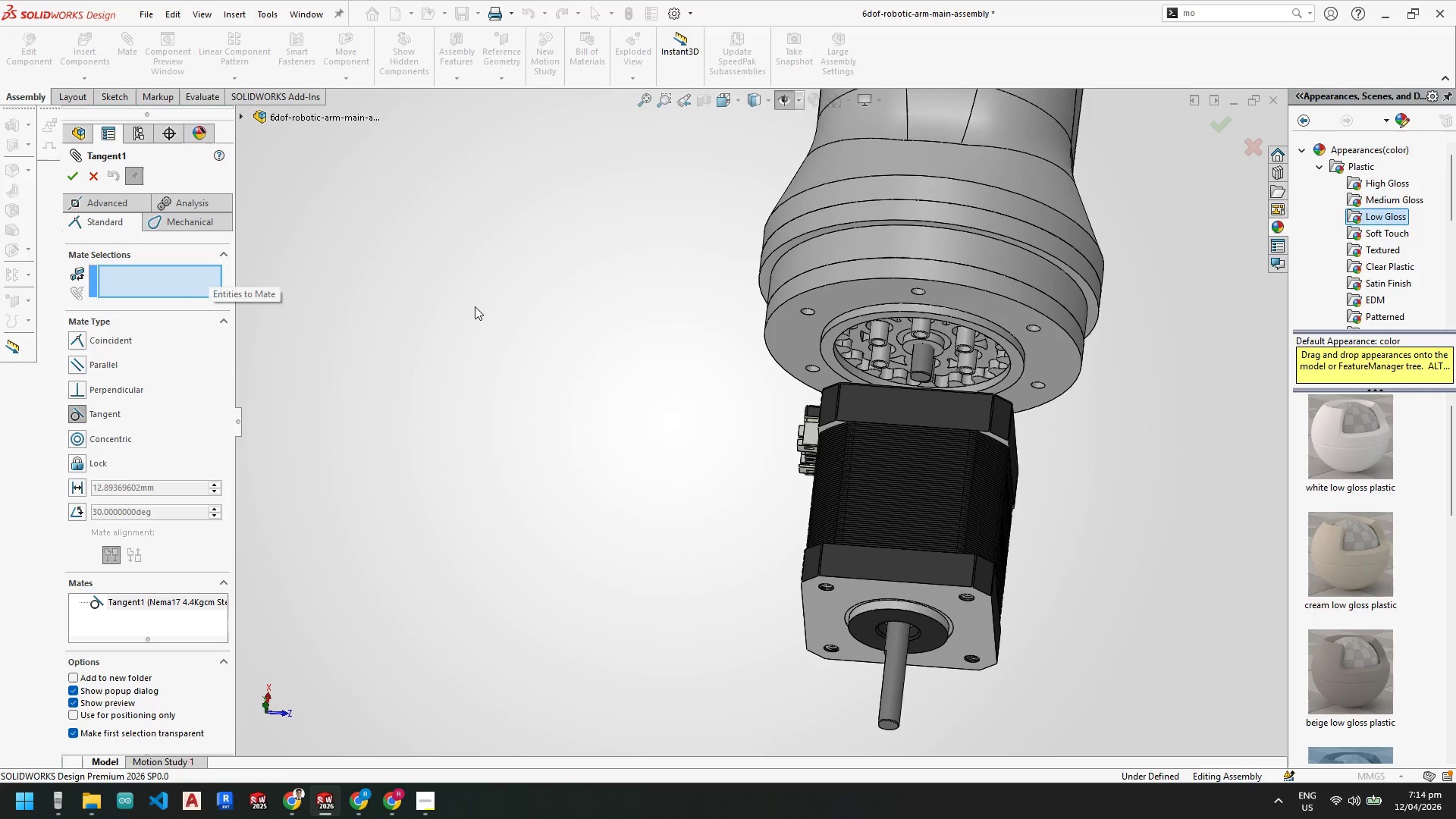 
key(Enter)
 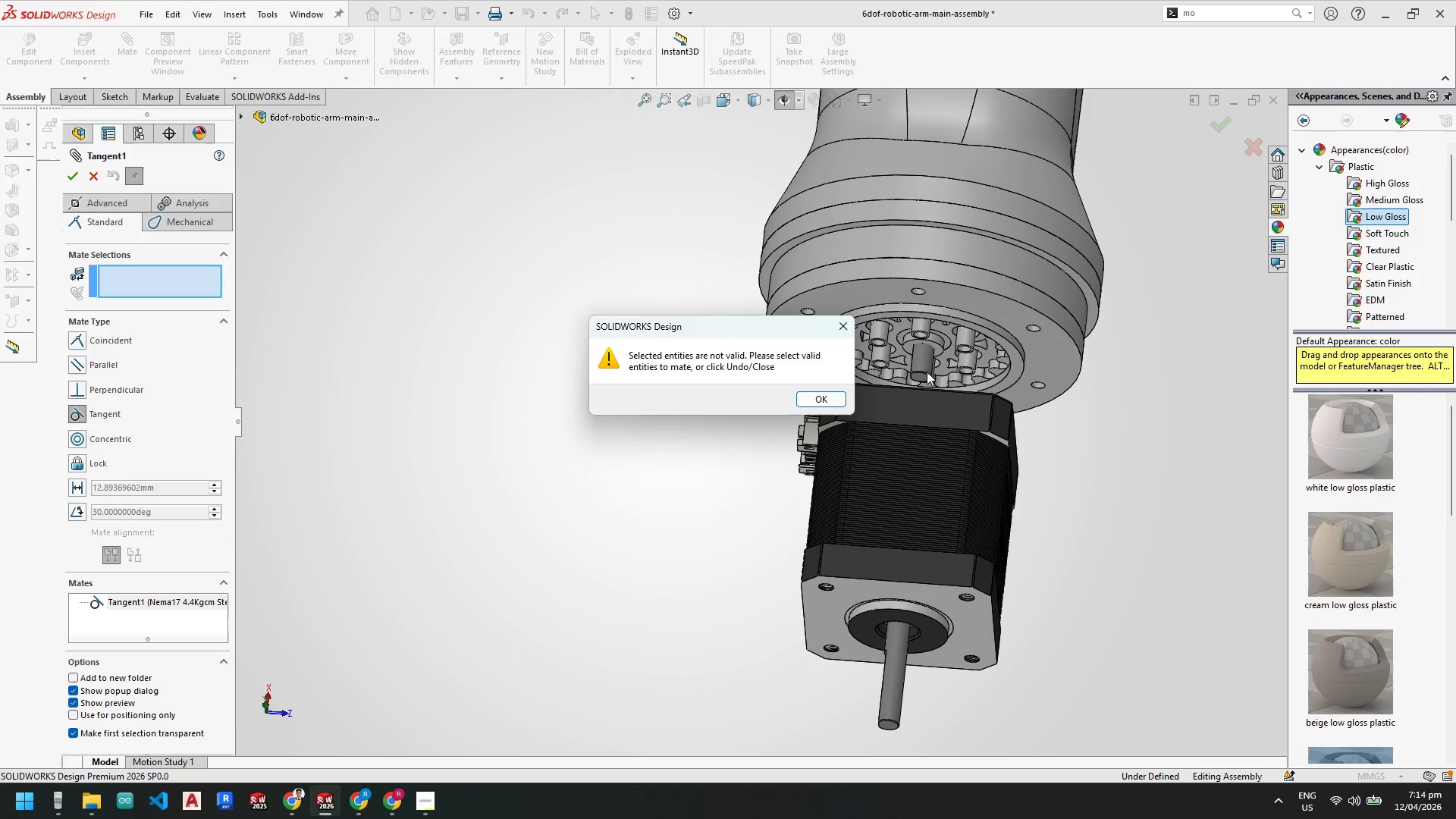 
scroll: coordinate [965, 369], scroll_direction: down, amount: 1.0
 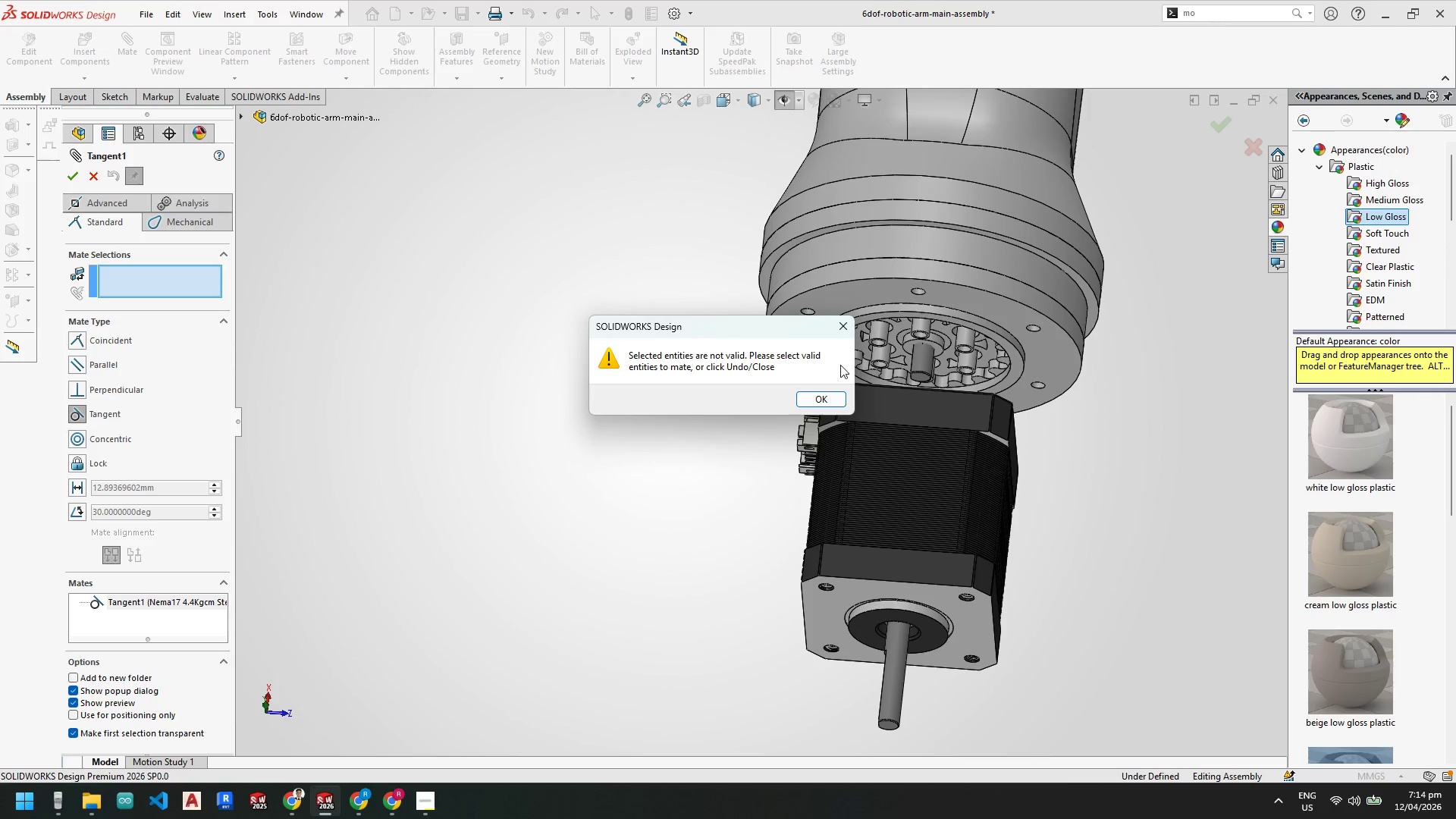 
key(Escape)
 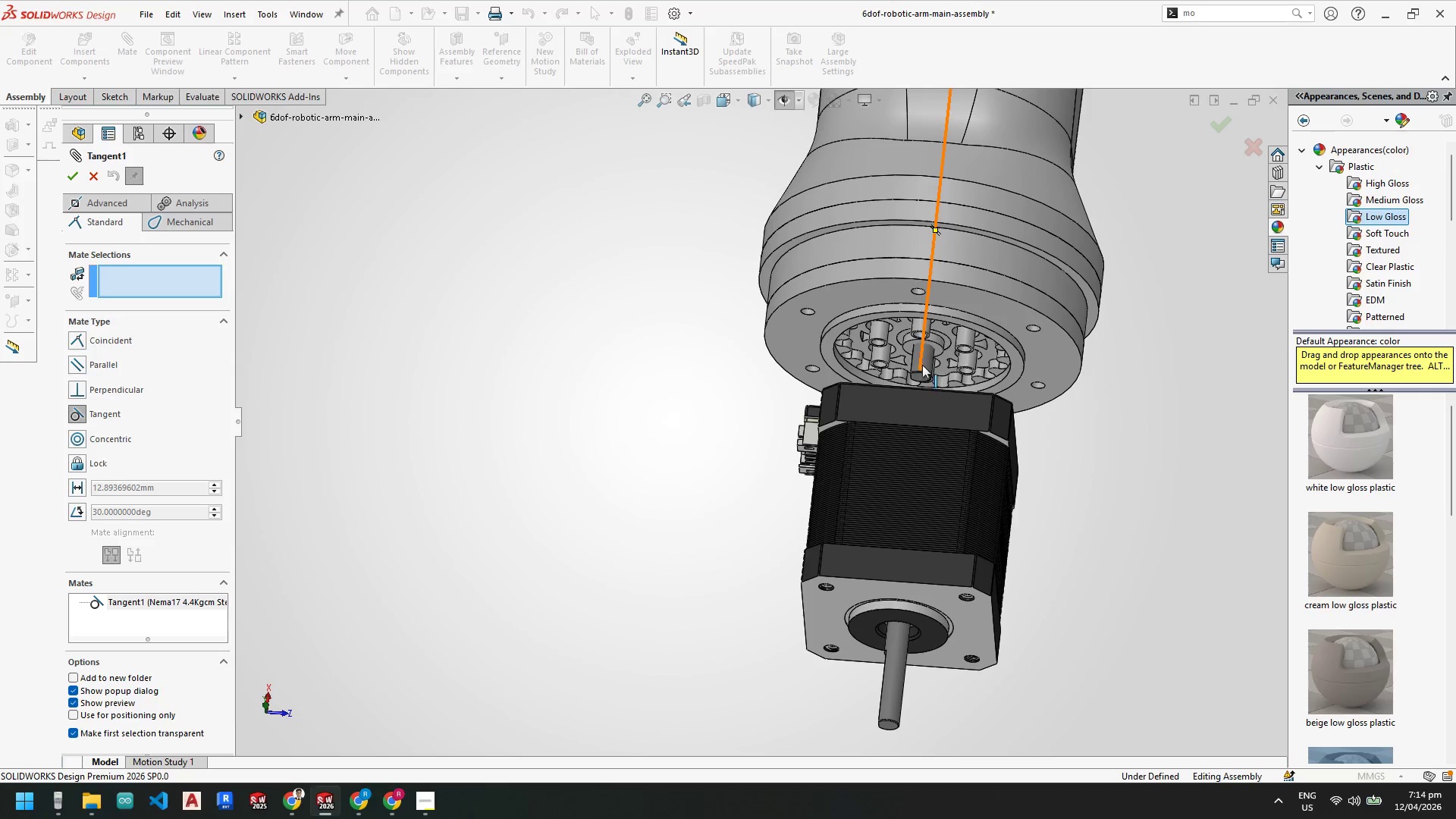 
left_click([924, 361])
 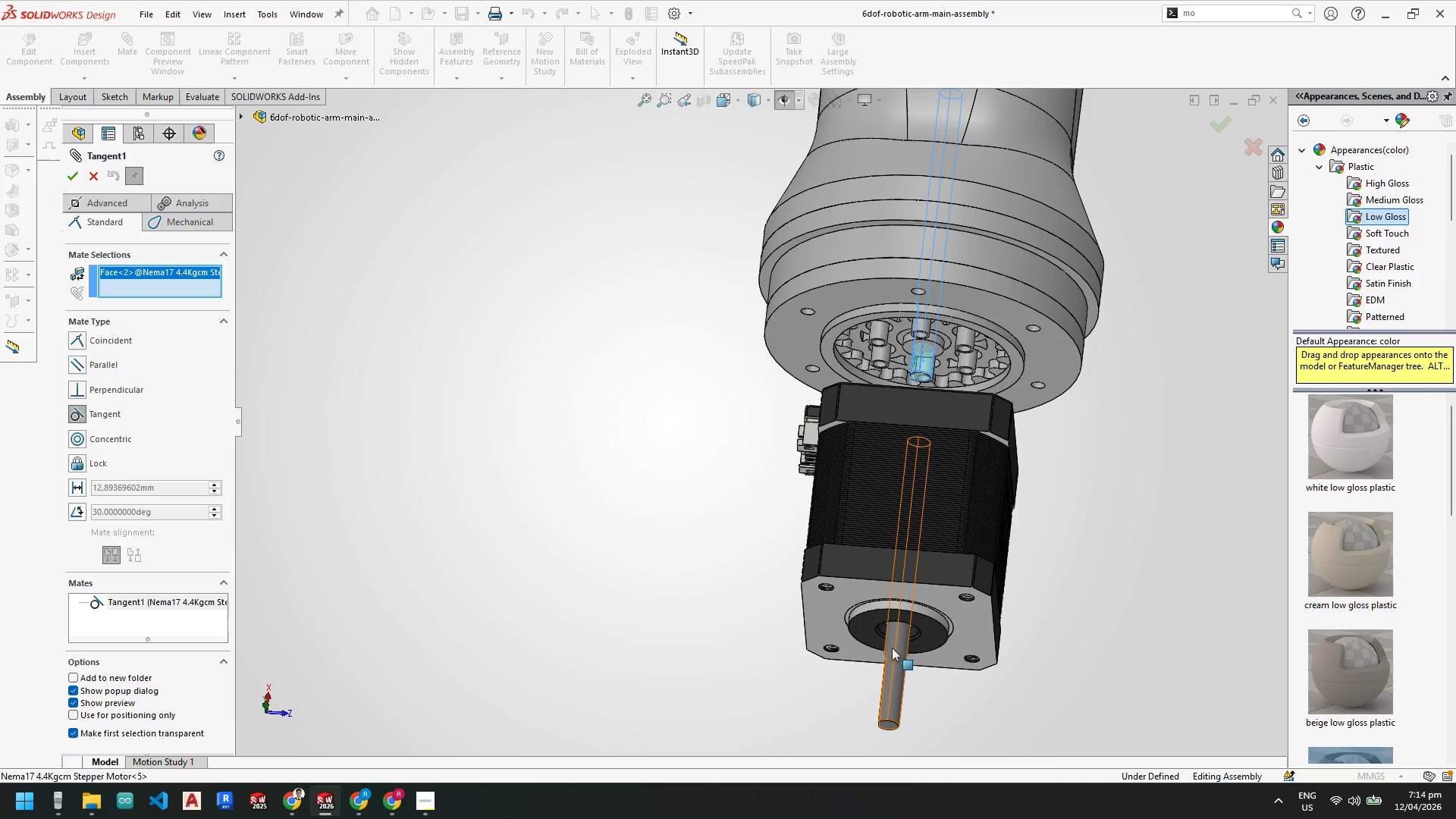 
left_click([893, 650])
 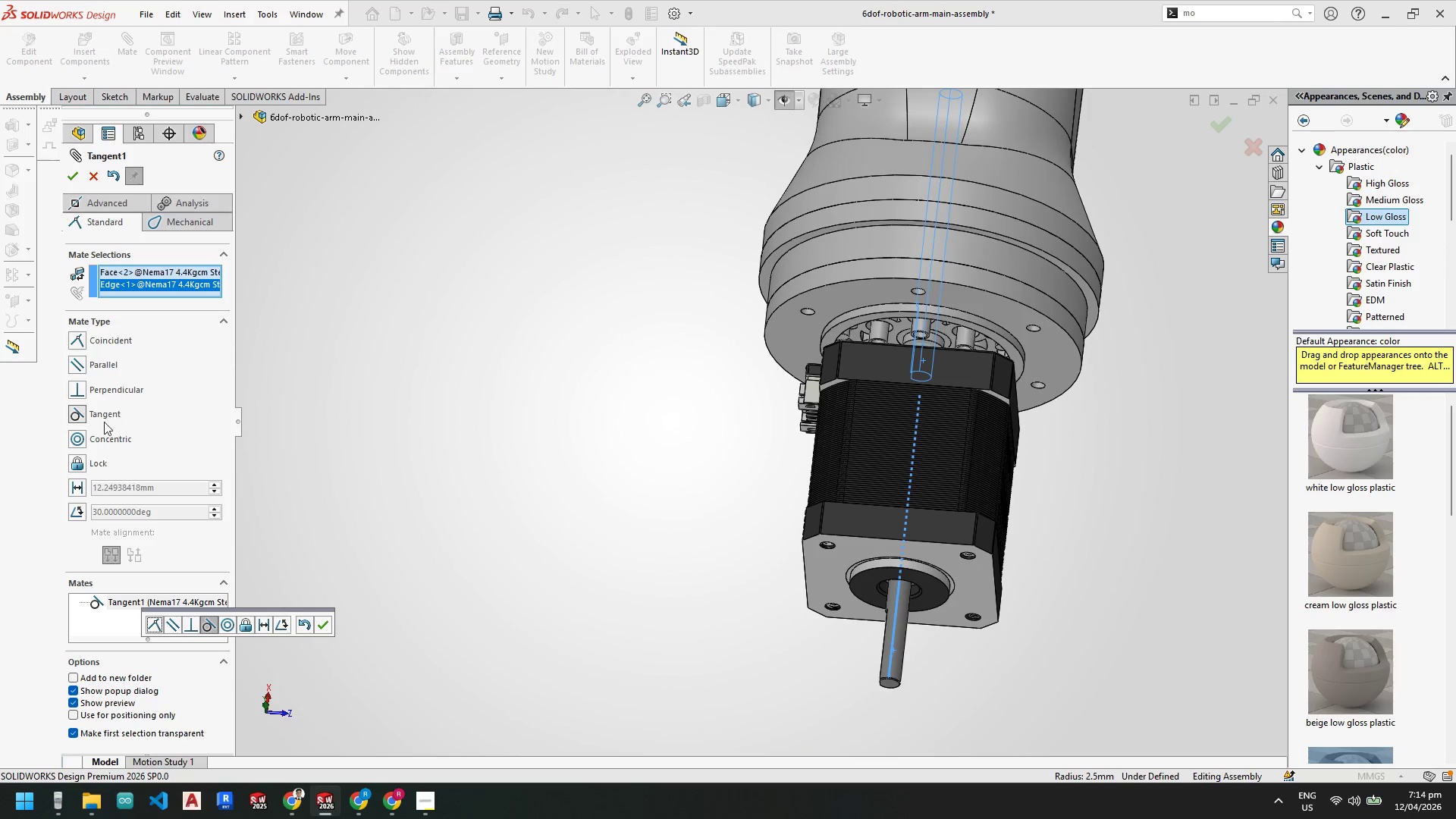 
left_click([79, 440])
 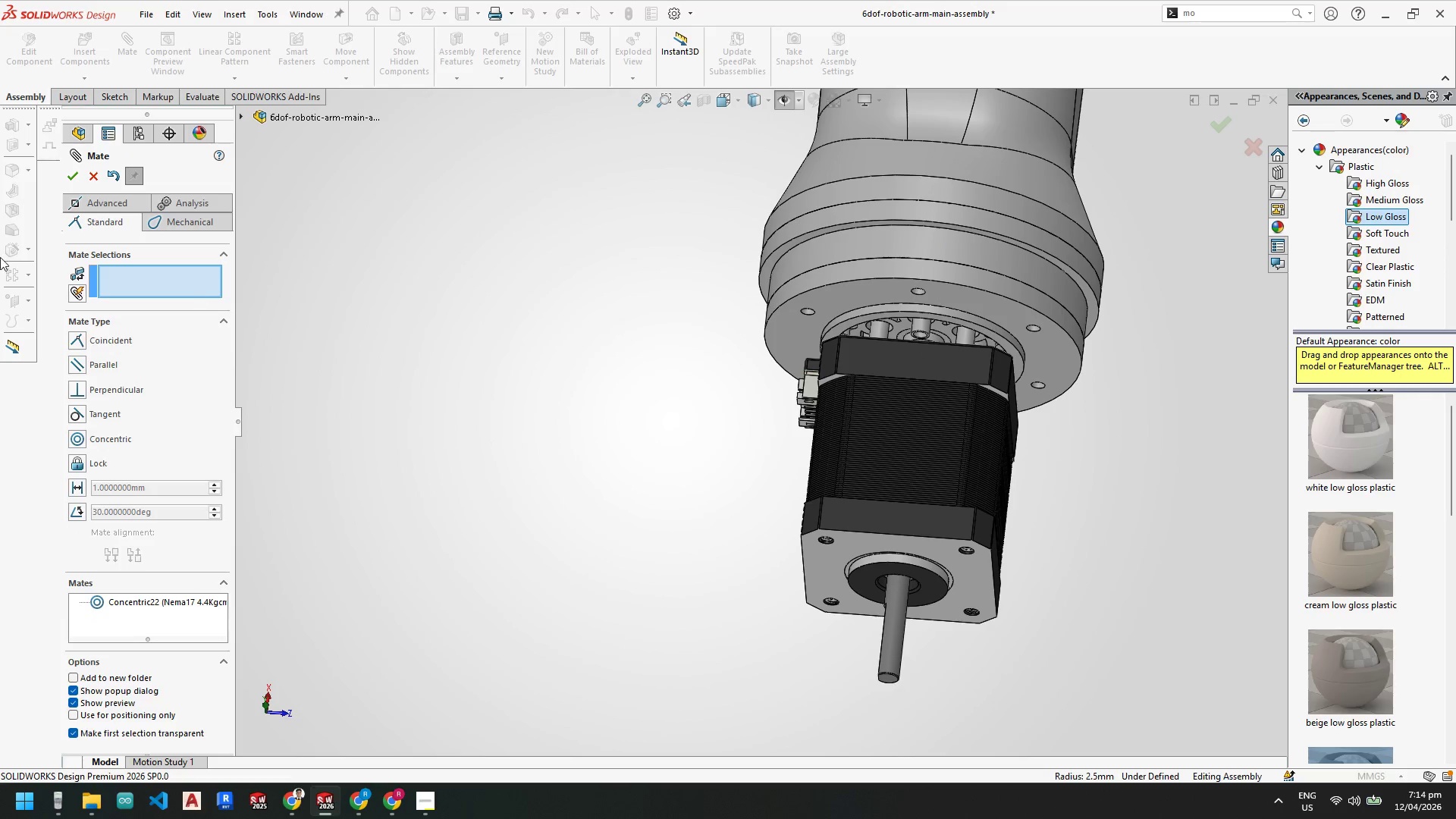 
left_click([78, 178])
 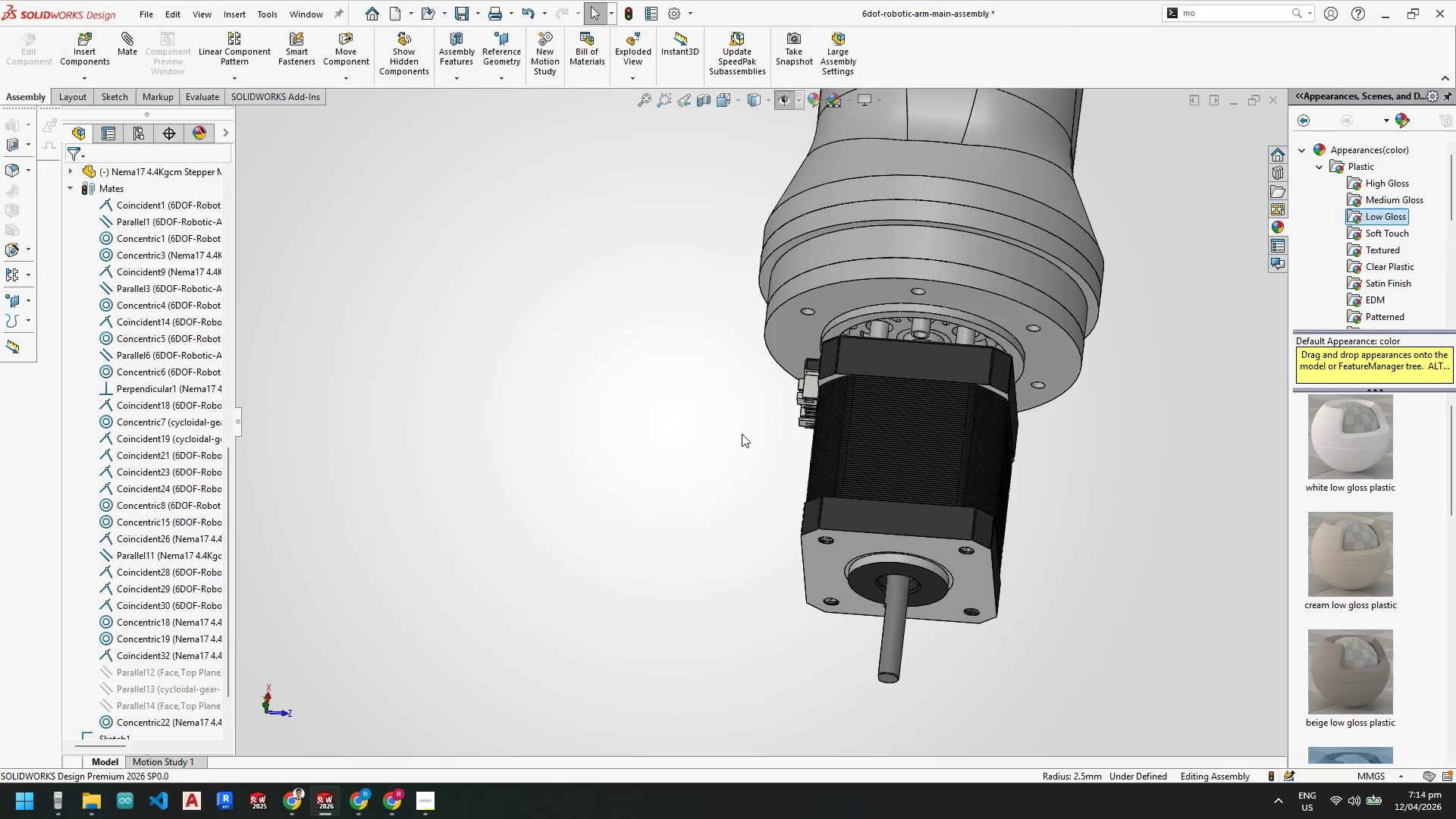 
scroll: coordinate [783, 484], scroll_direction: up, amount: 1.0
 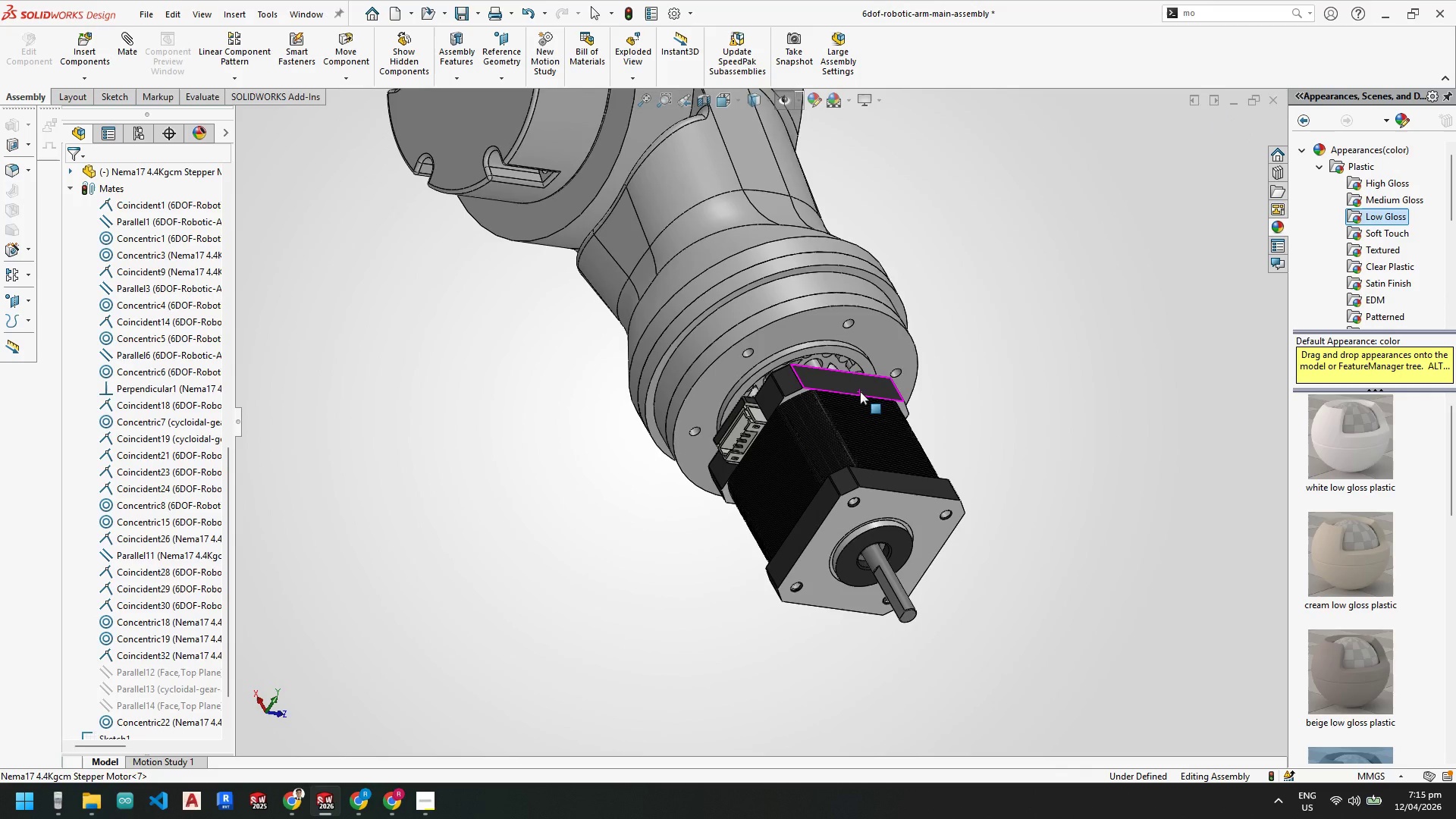 
wait(8.27)
 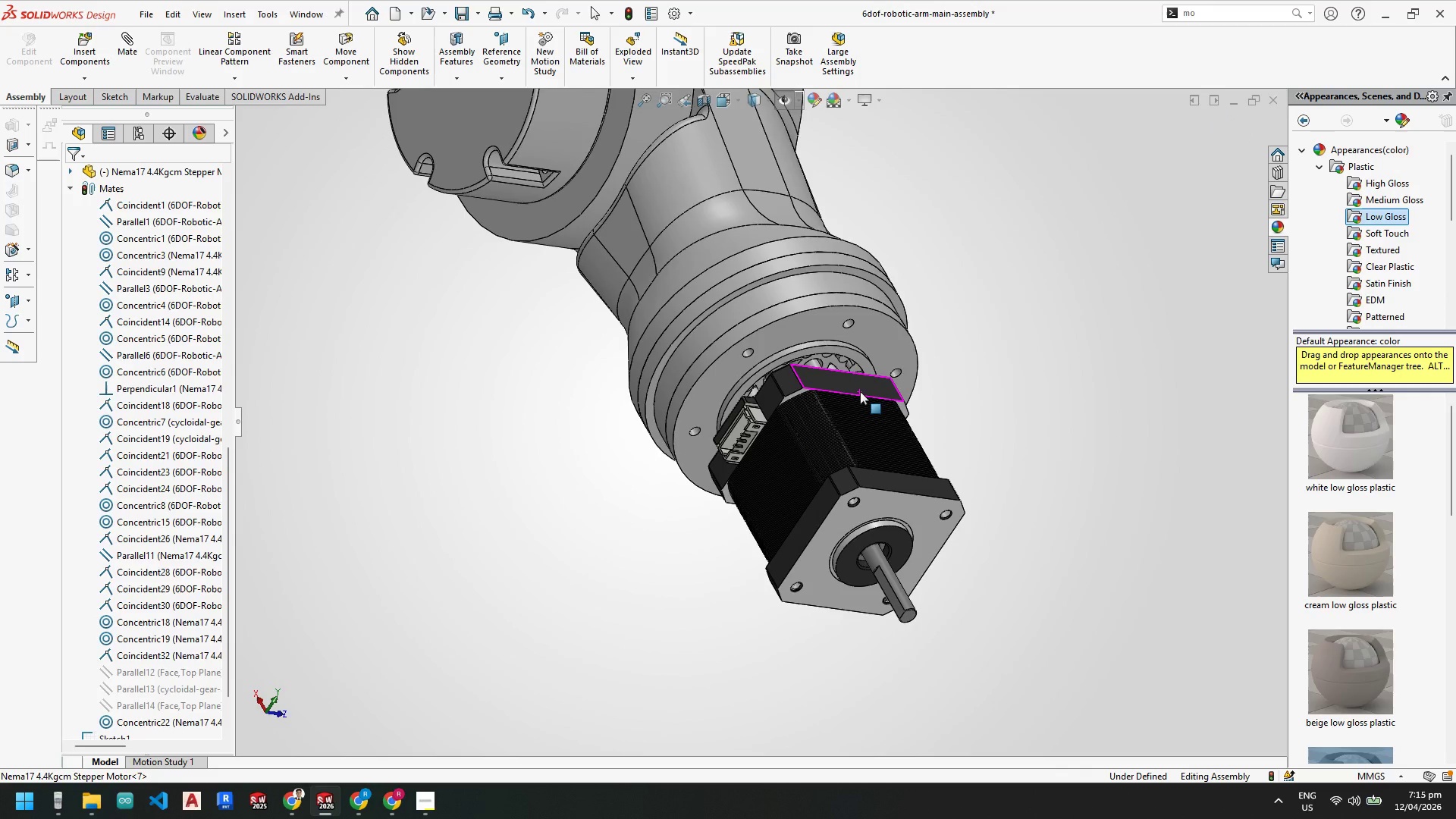 
middle_click([860, 391])
 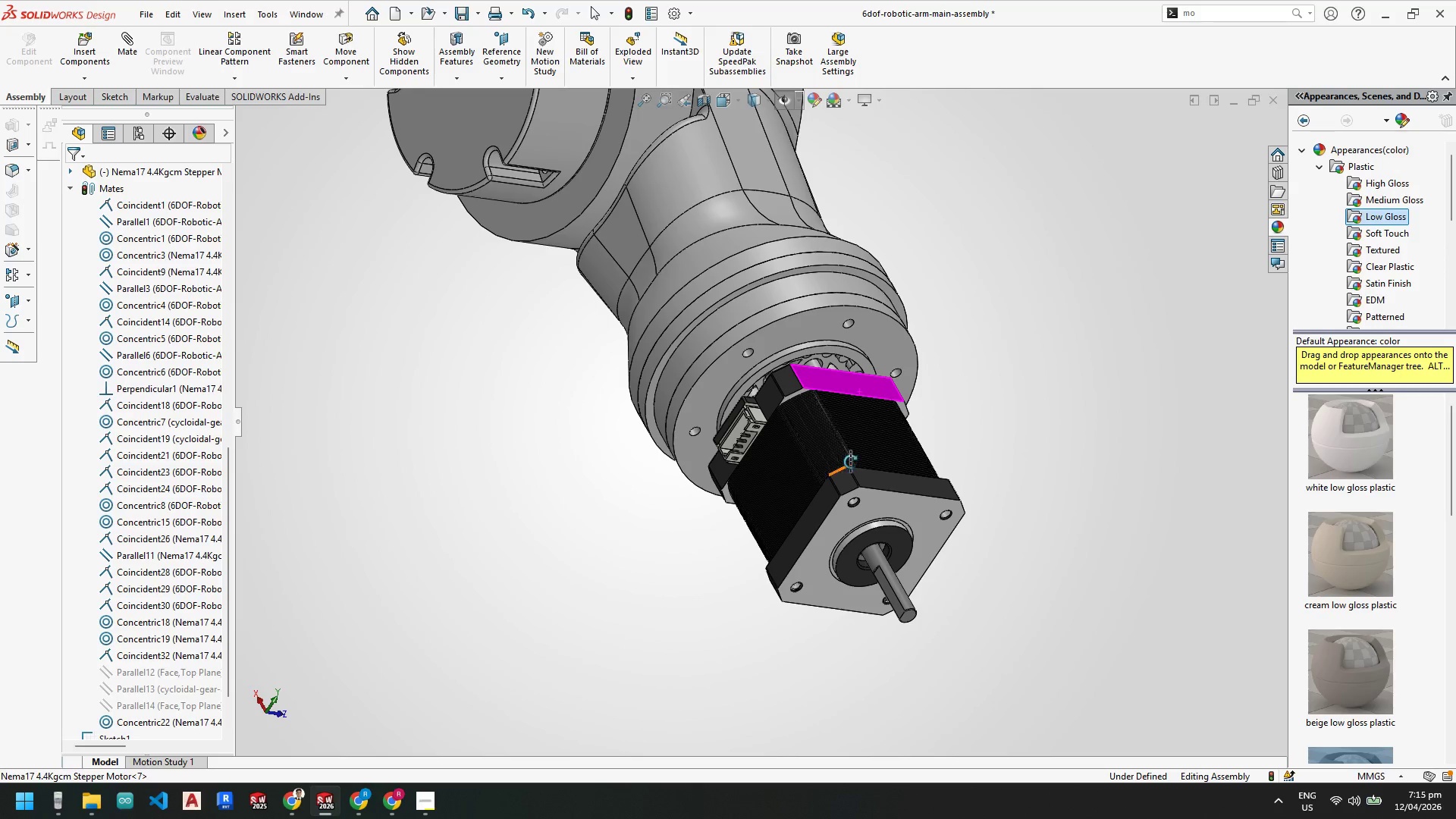 
scroll: coordinate [815, 435], scroll_direction: down, amount: 2.0
 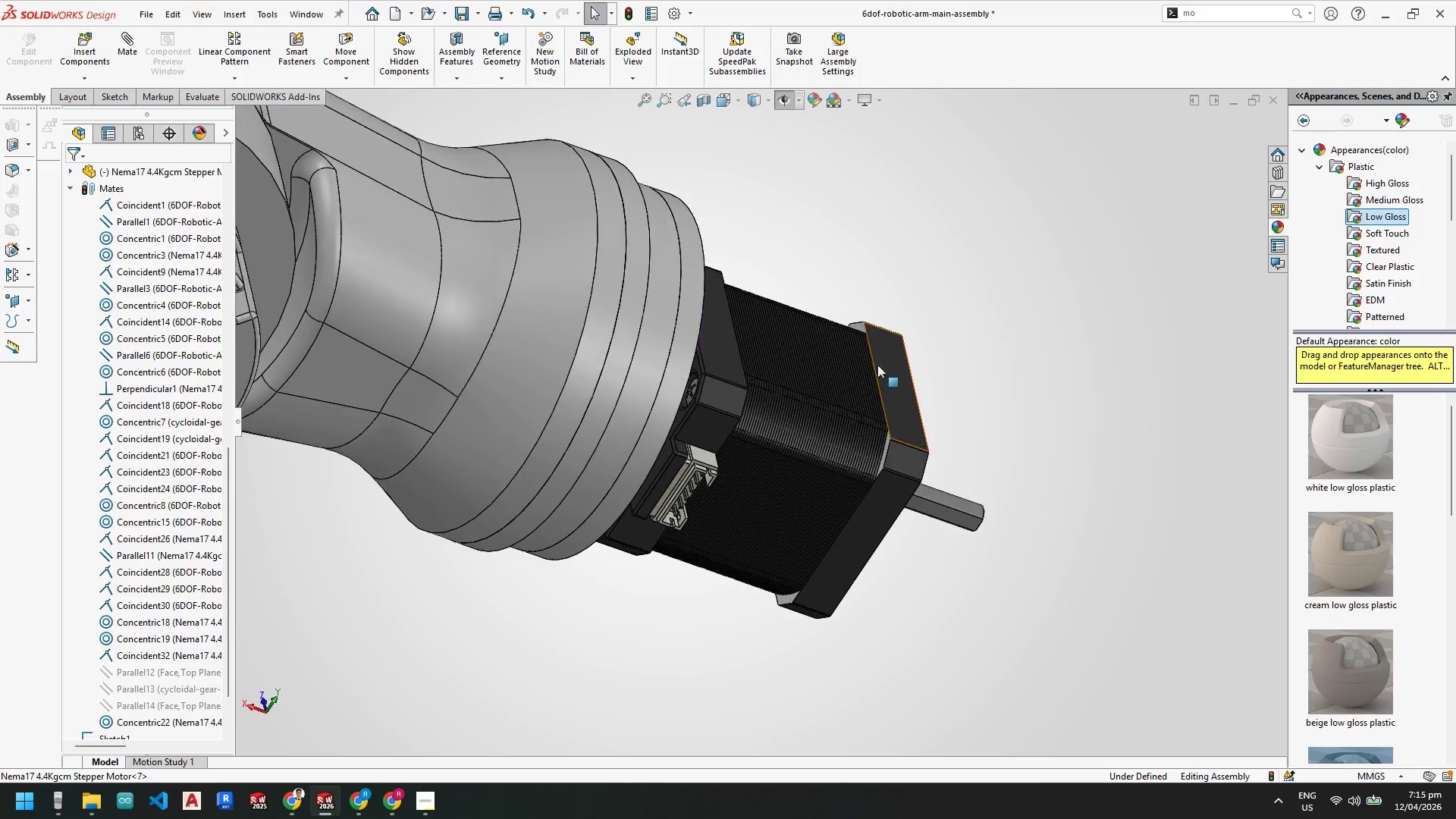 
scroll: coordinate [731, 520], scroll_direction: up, amount: 4.0
 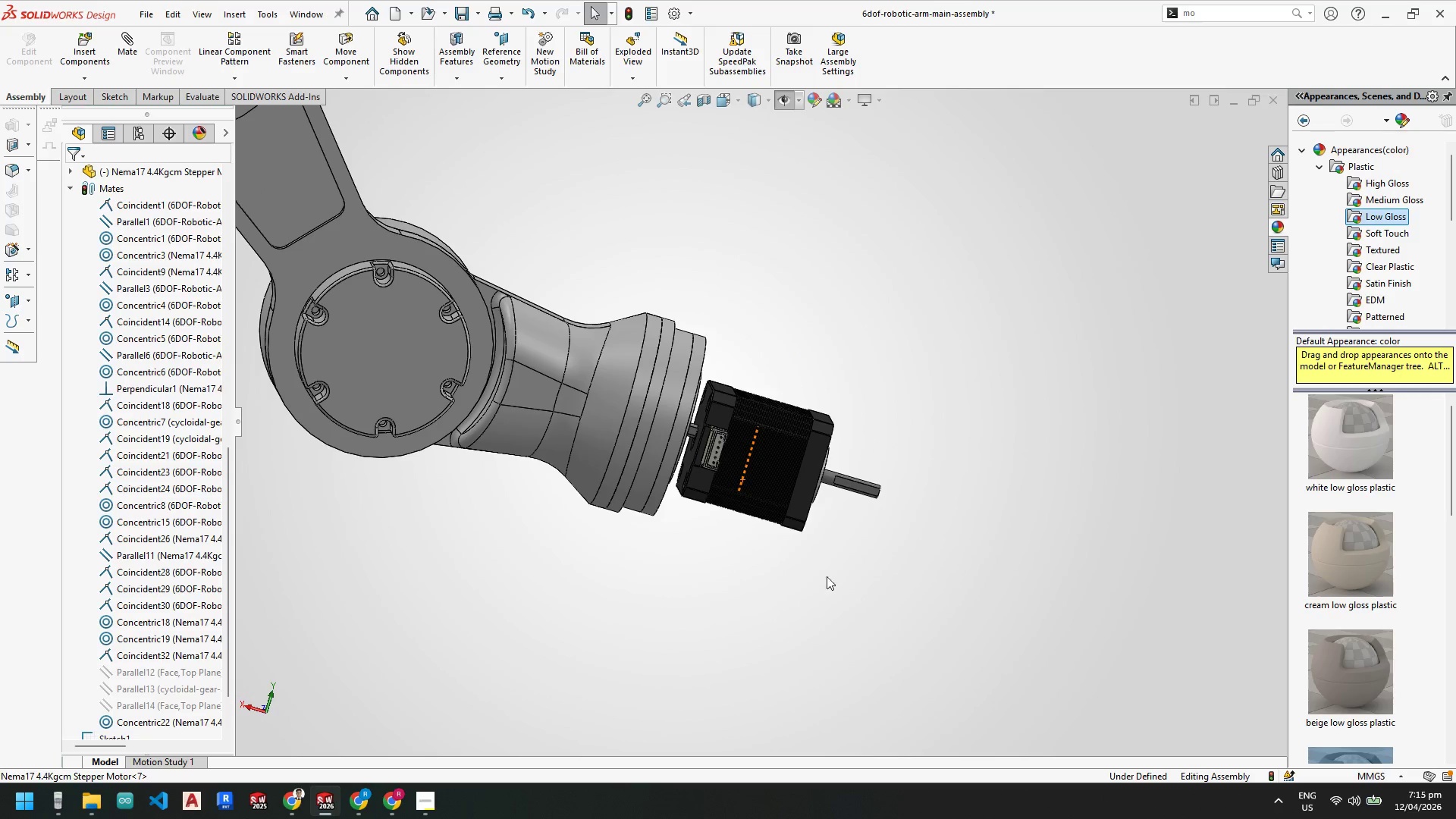 
key(Escape)
 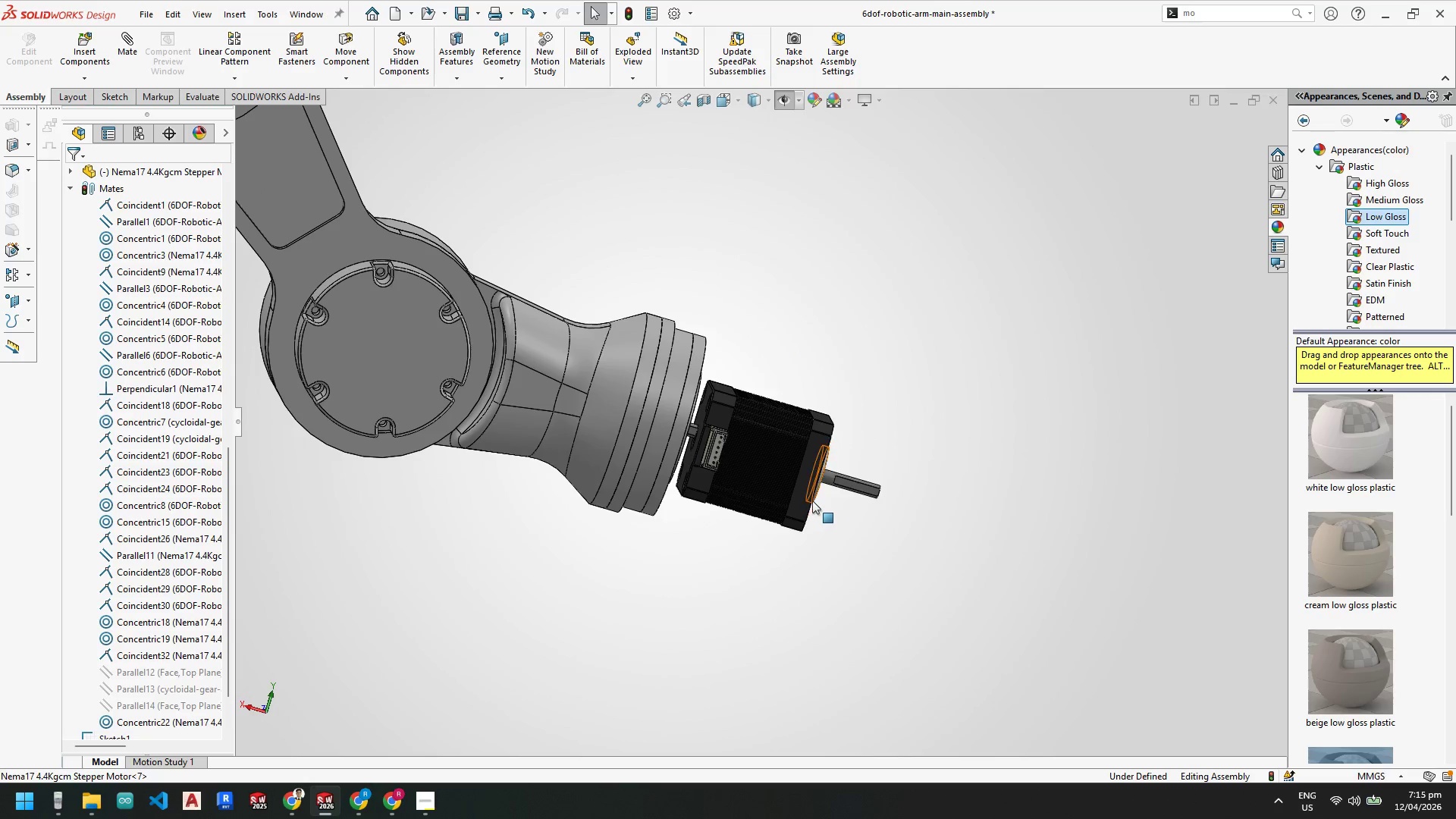 
key(Escape)
 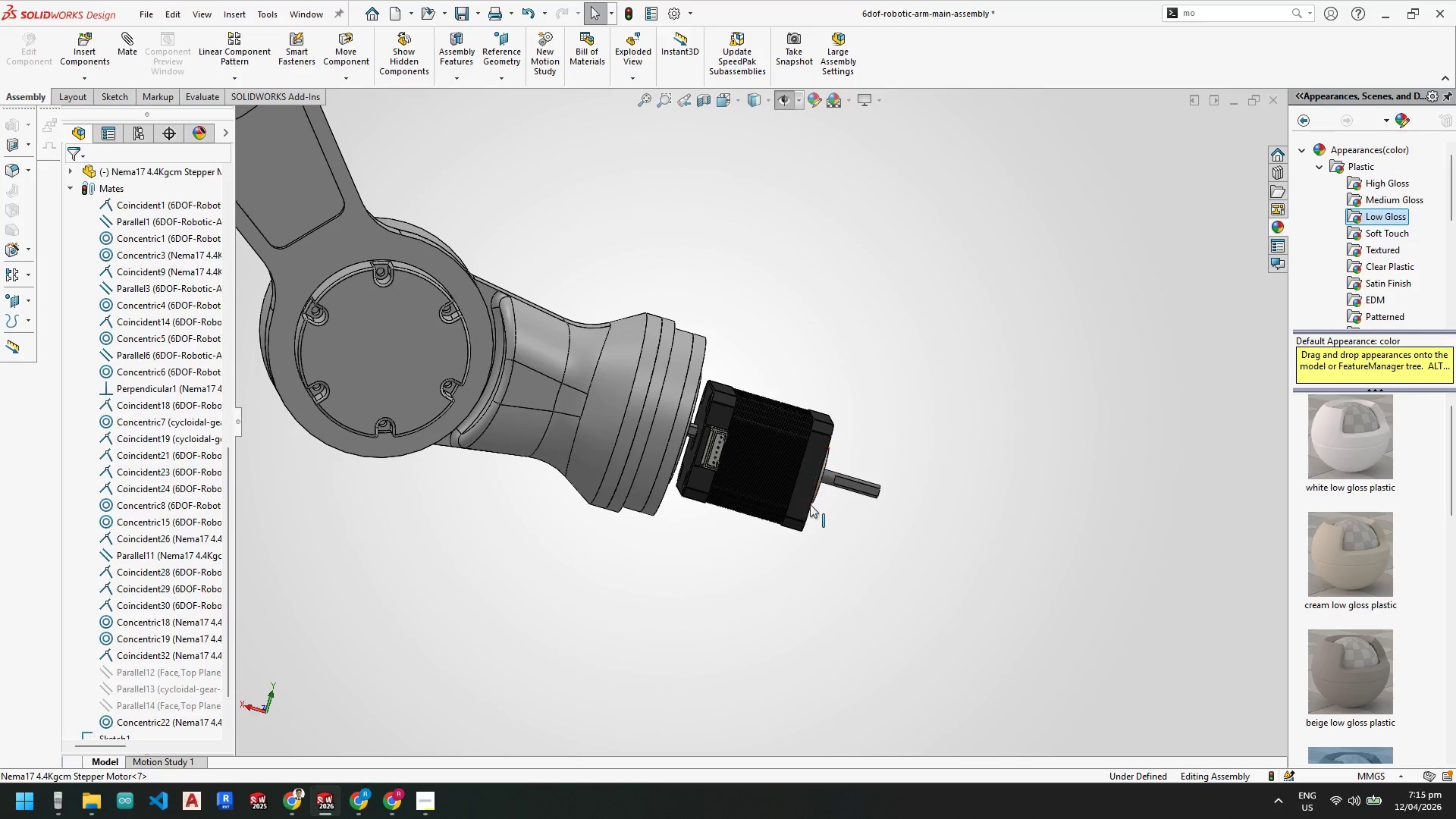 
key(Space)
 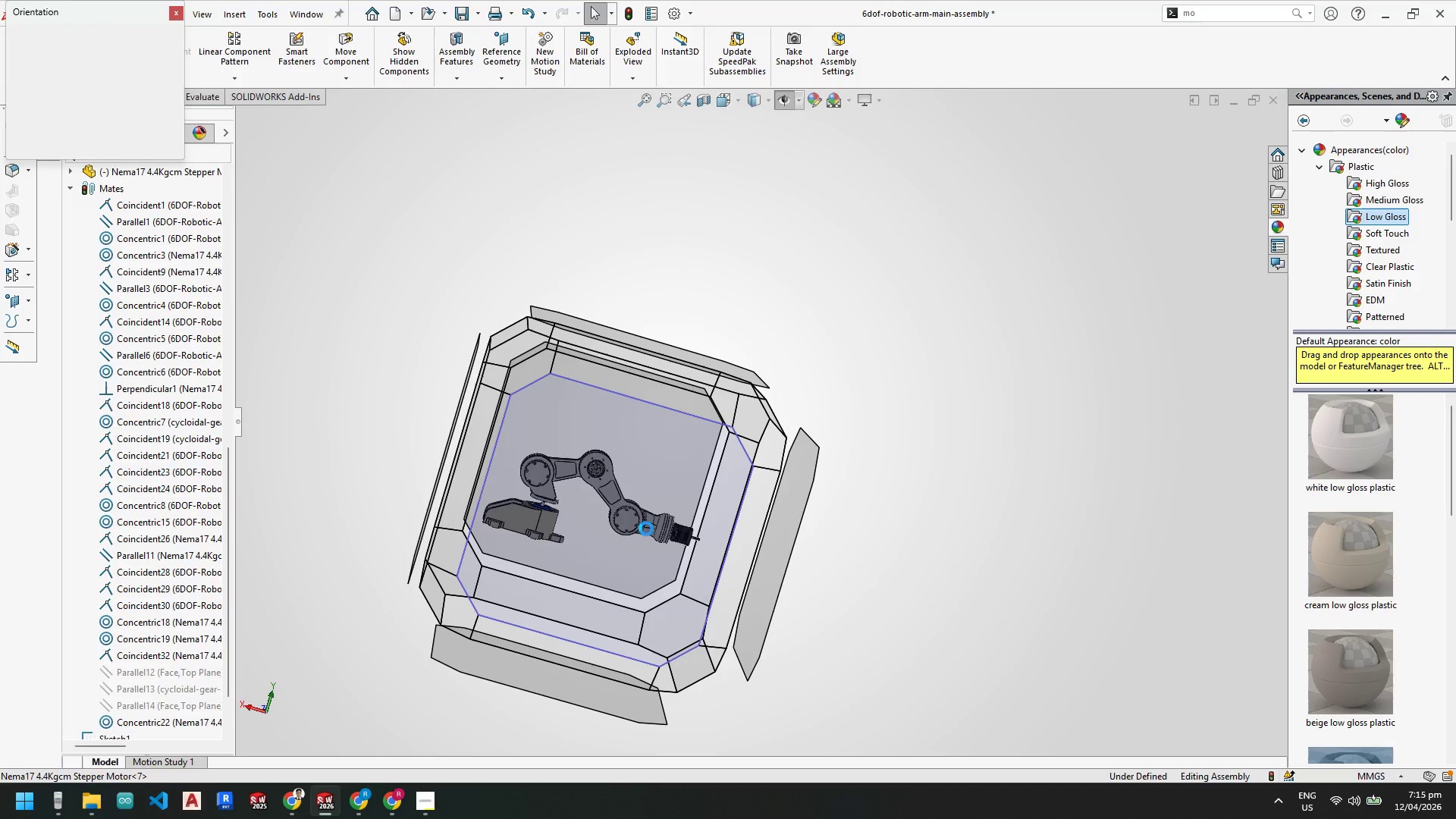 
left_click([617, 529])
 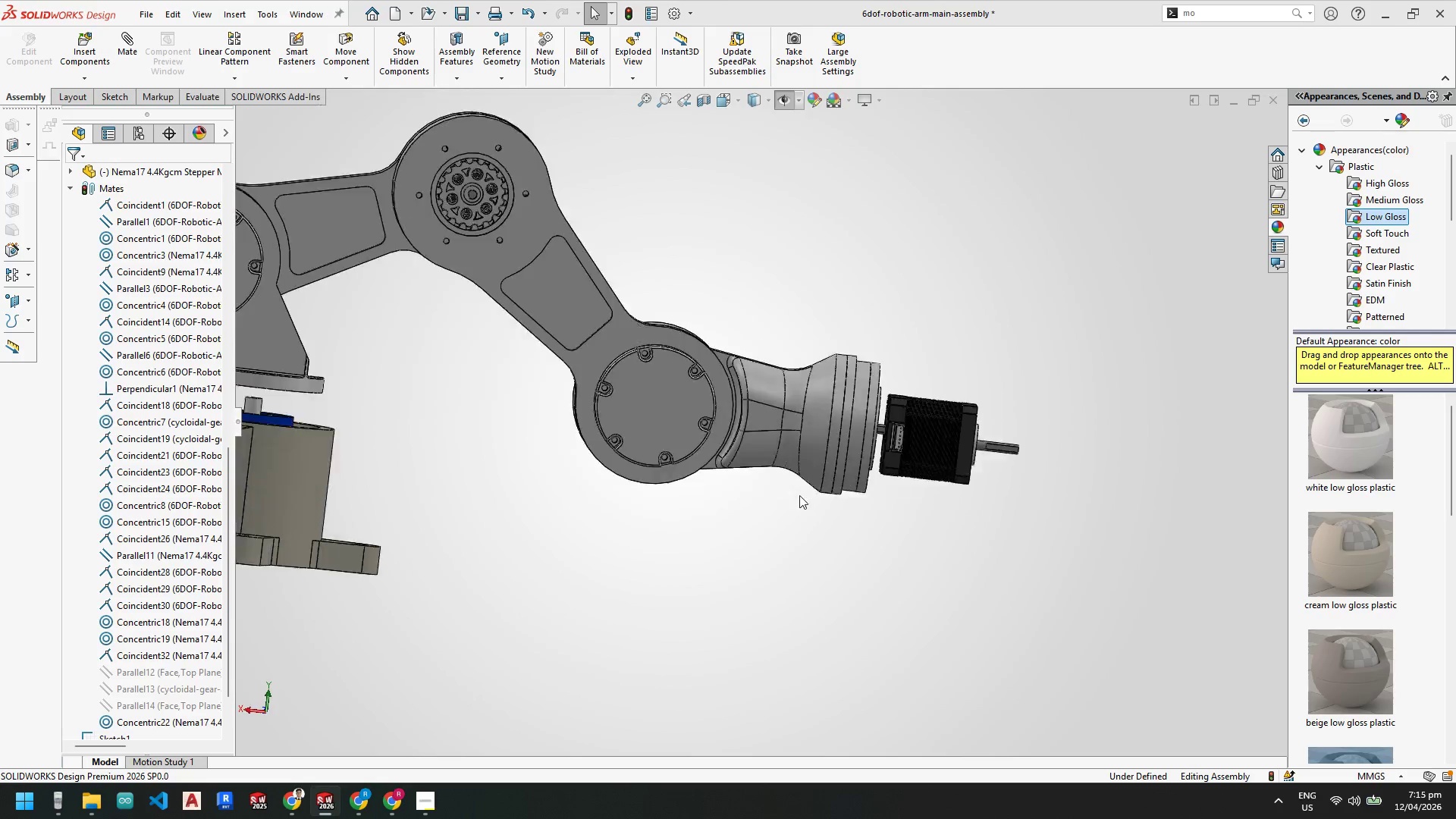 
scroll: coordinate [1043, 441], scroll_direction: down, amount: 8.0
 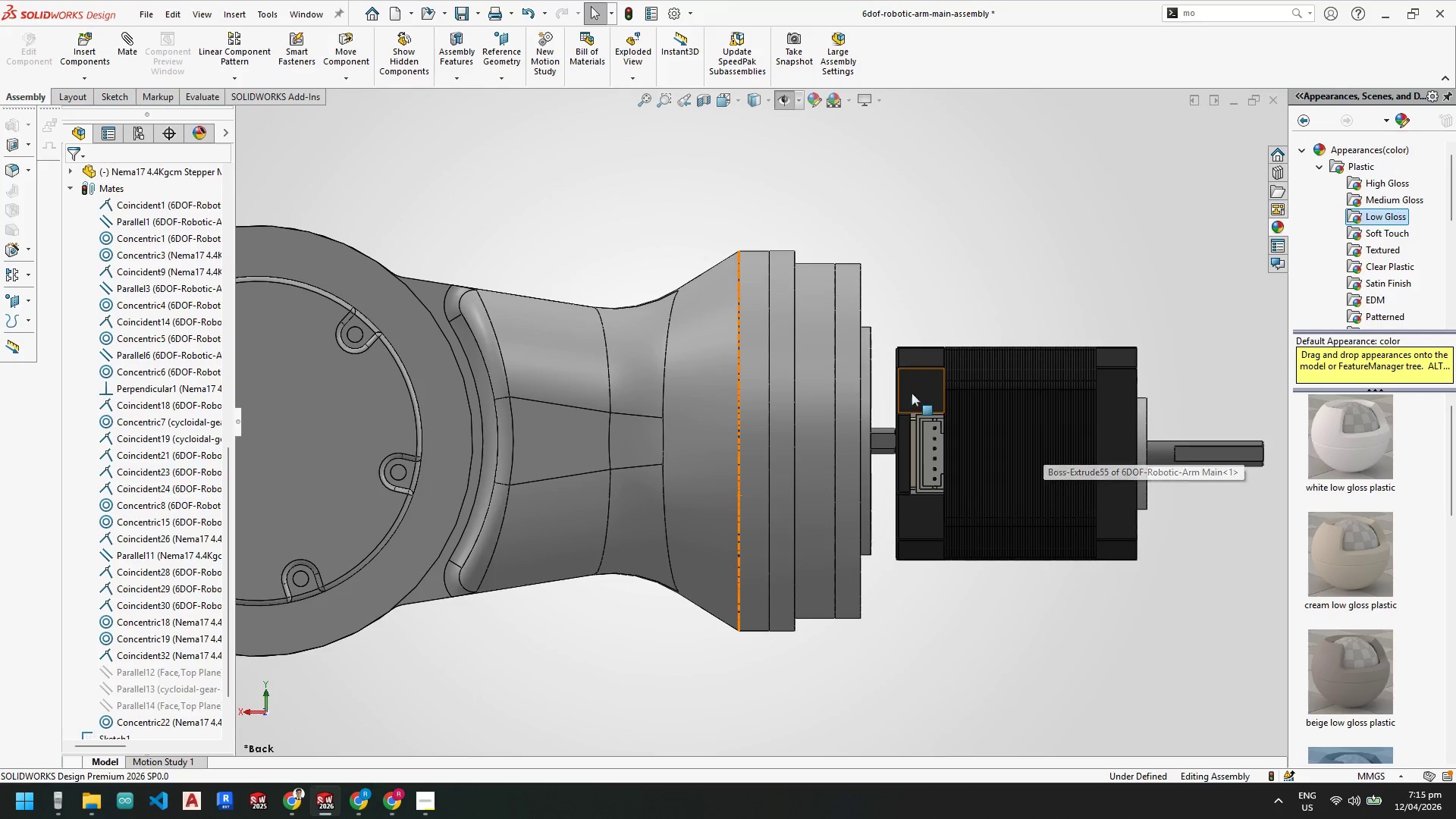 
left_click_drag(start_coordinate=[913, 393], to_coordinate=[956, 400])
 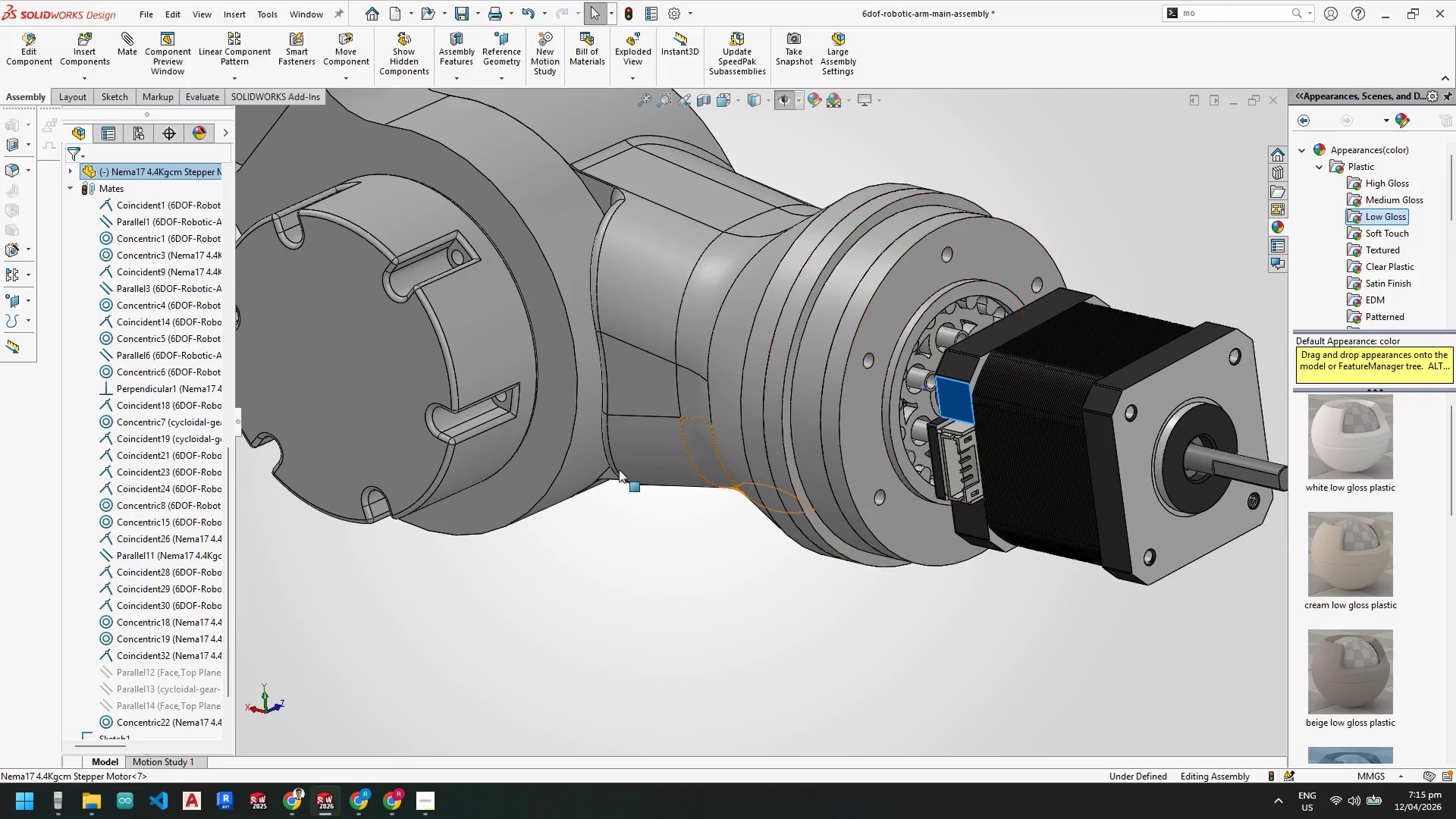 
hold_key(key=ControlLeft, duration=0.86)
 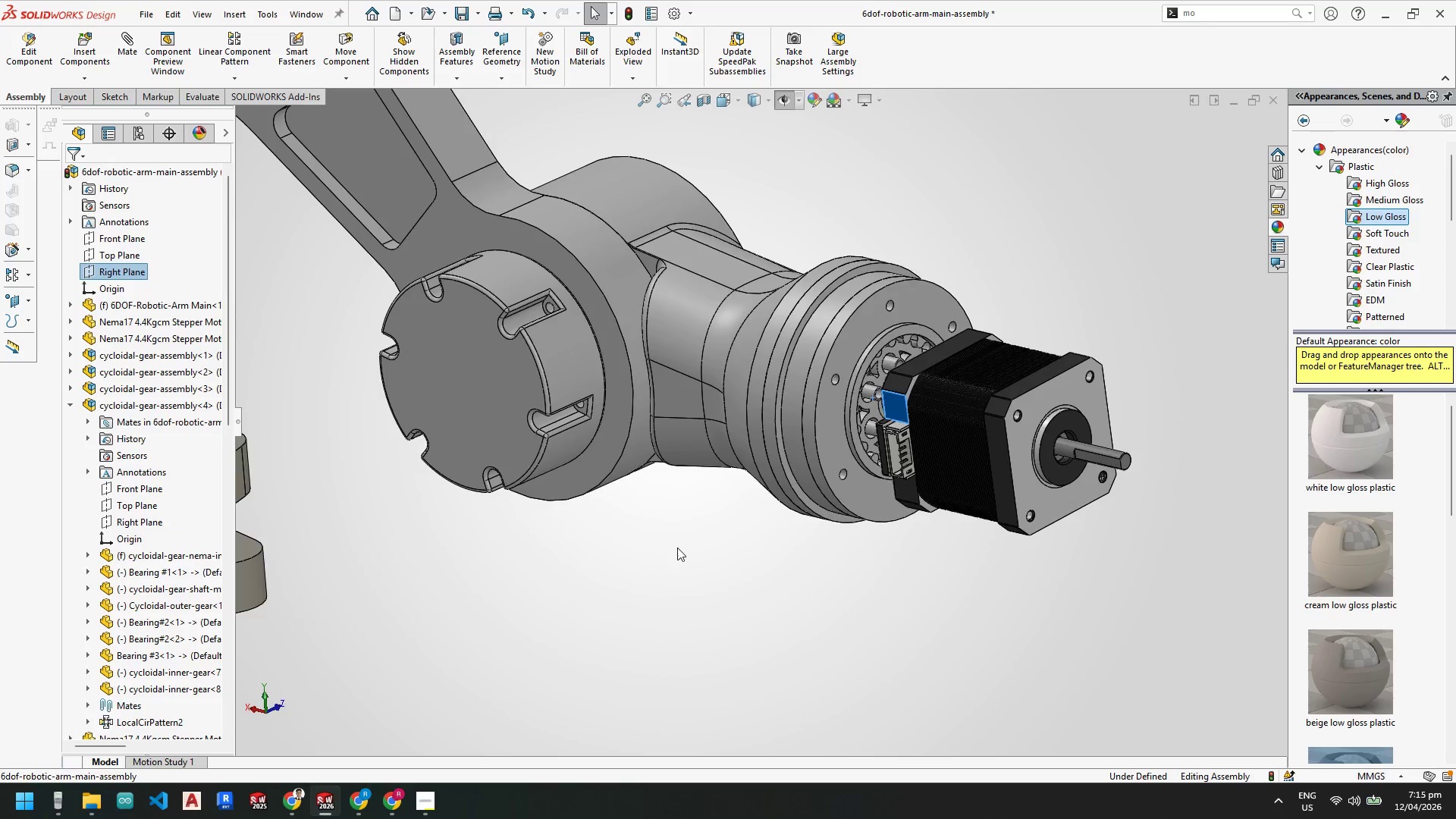 
scroll: coordinate [163, 366], scroll_direction: up, amount: 18.0
 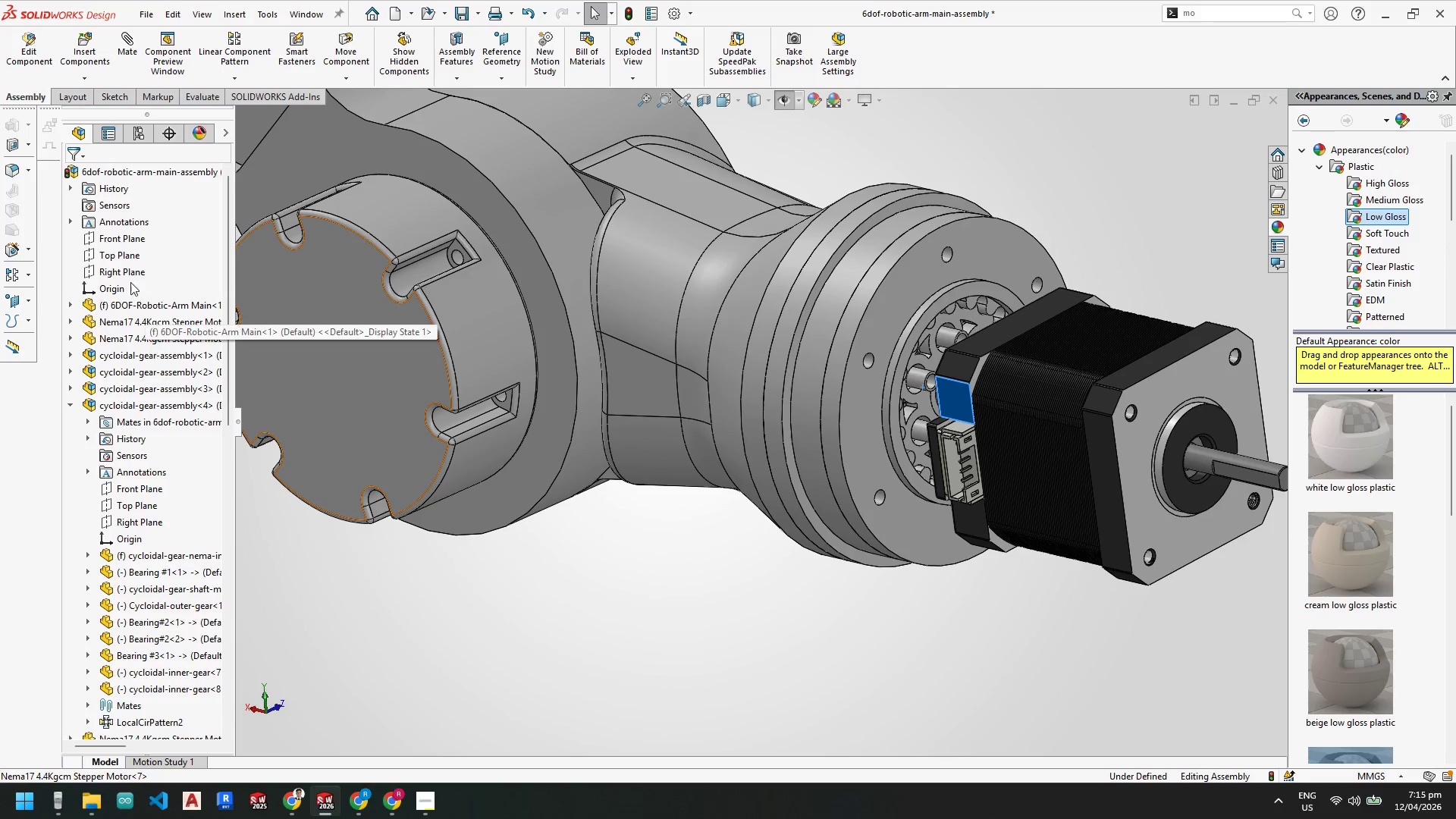 
left_click([130, 267])
 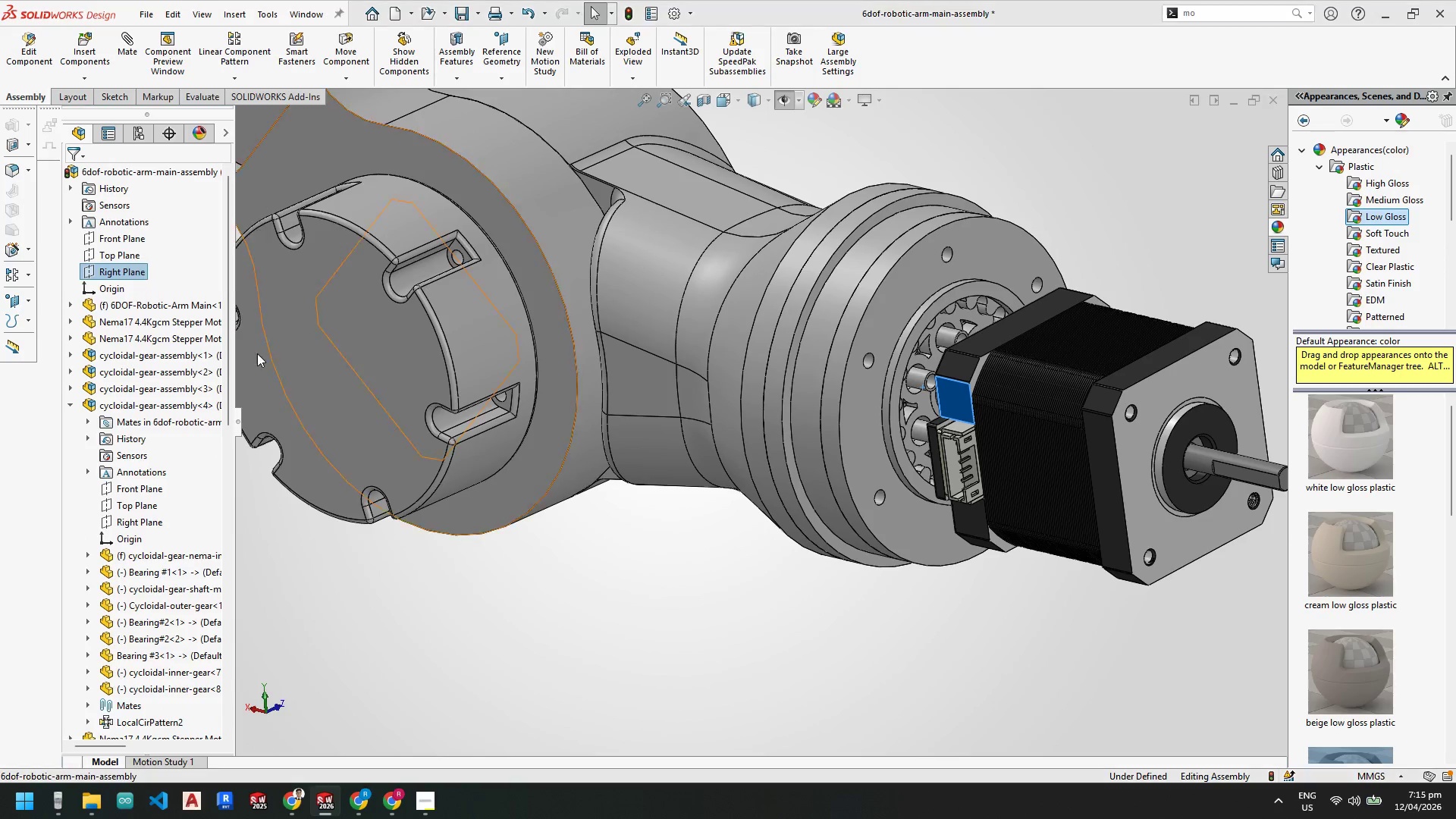 
scroll: coordinate [684, 546], scroll_direction: up, amount: 11.0
 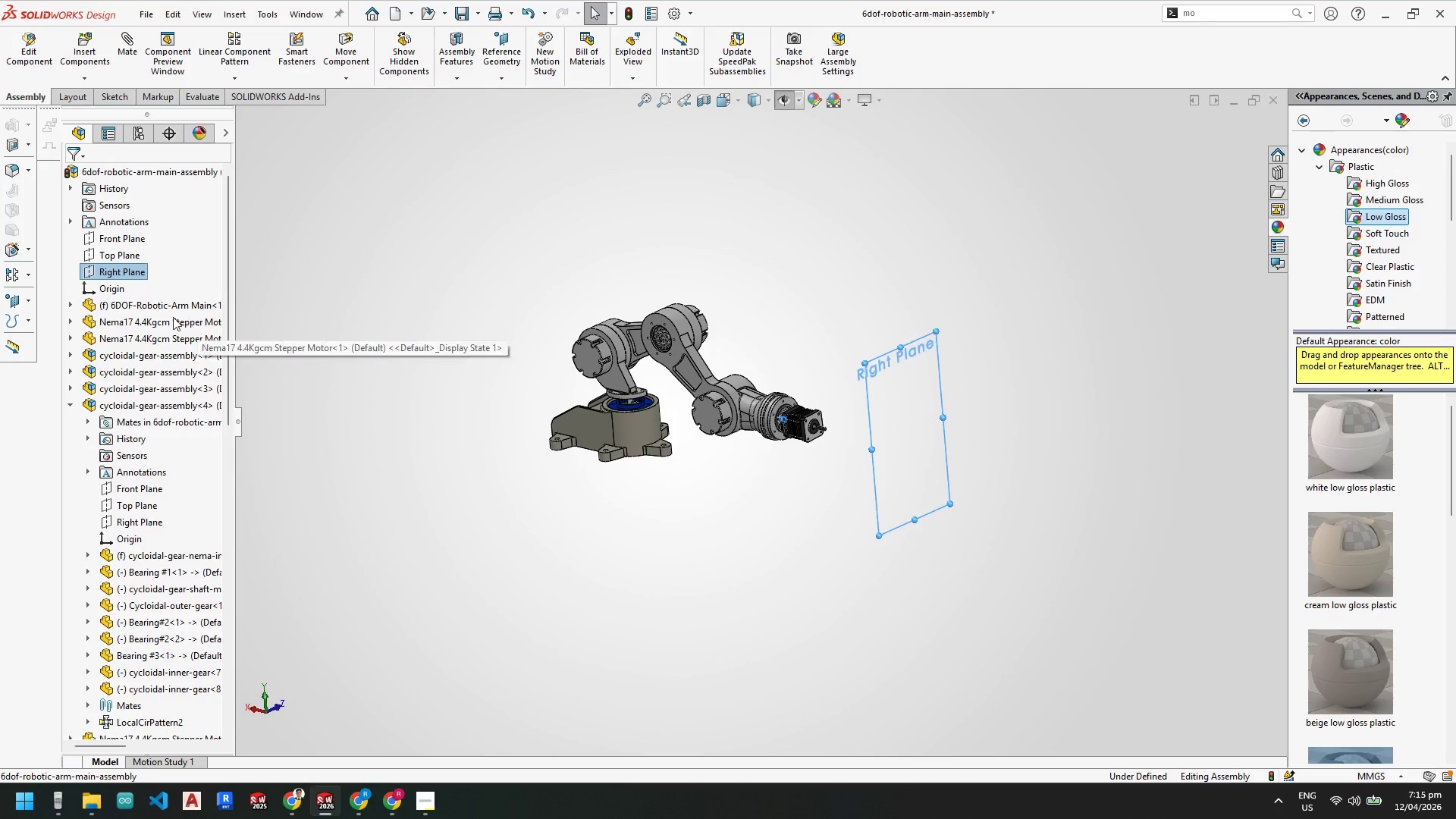 
hold_key(key=ControlLeft, duration=2.31)
left_click([118, 267])
 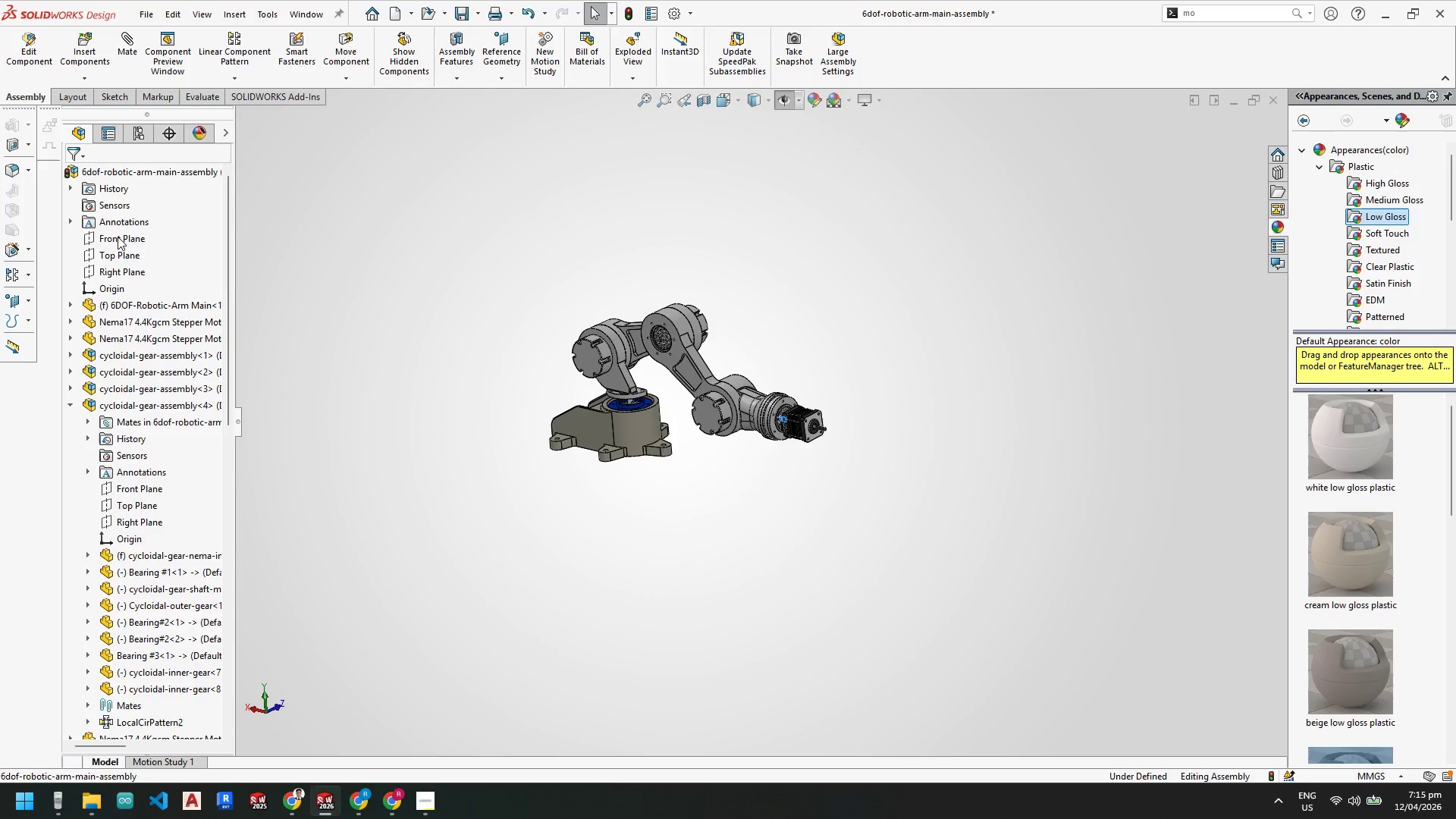 
double_click([118, 237])
 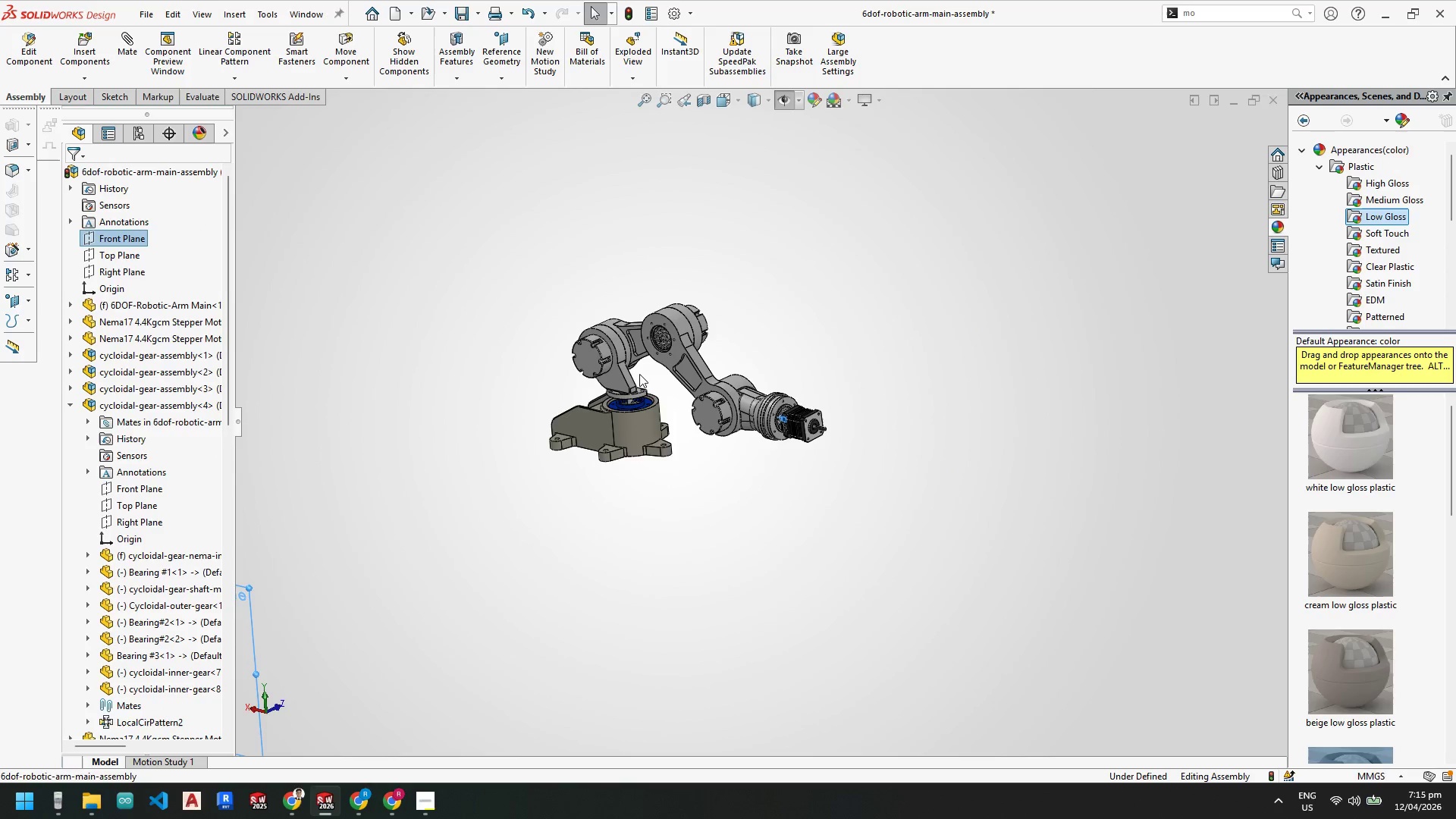 
scroll: coordinate [736, 491], scroll_direction: up, amount: 2.0
 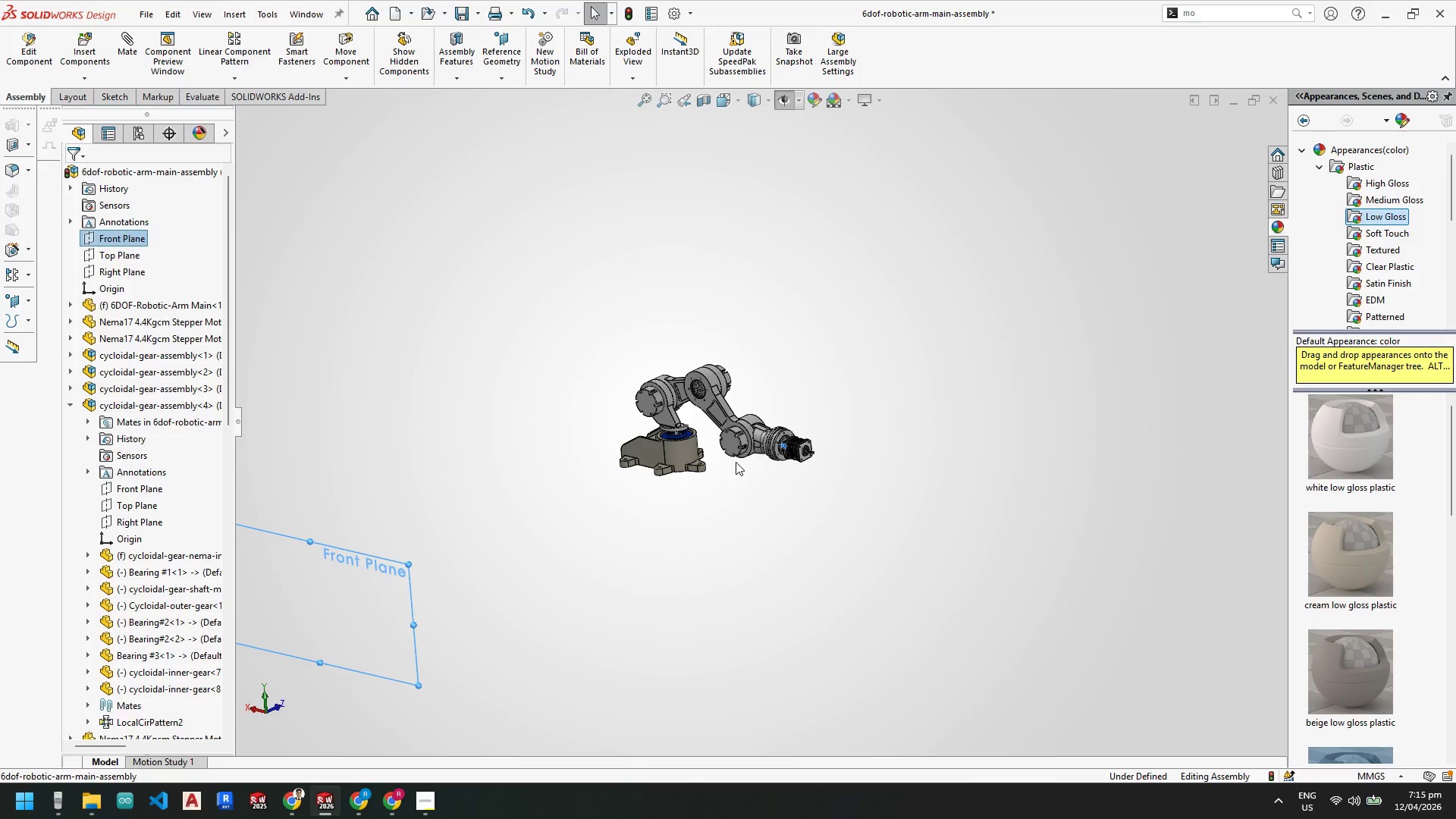 
scroll: coordinate [721, 454], scroll_direction: down, amount: 5.0
 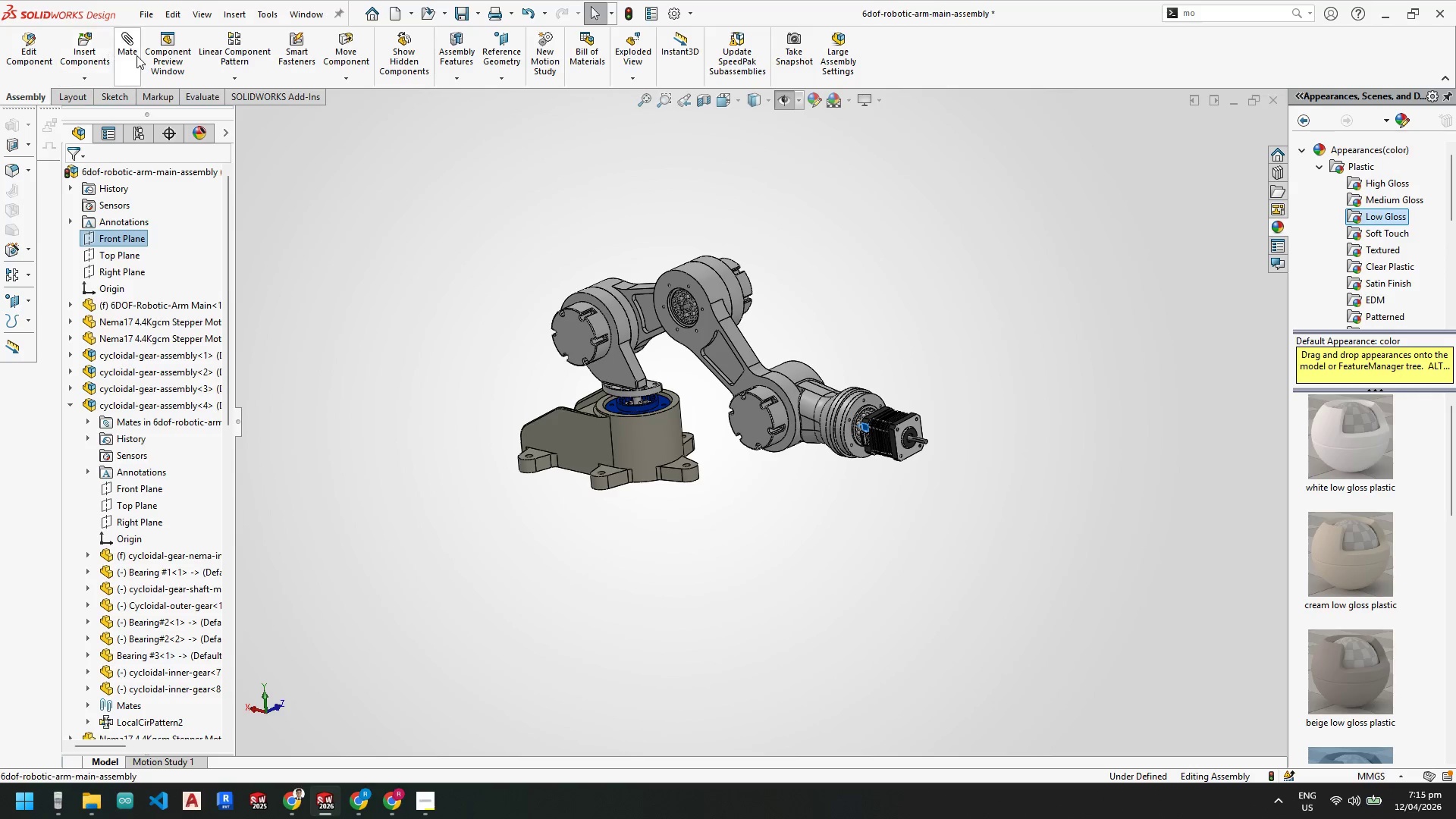 
left_click([130, 50])
 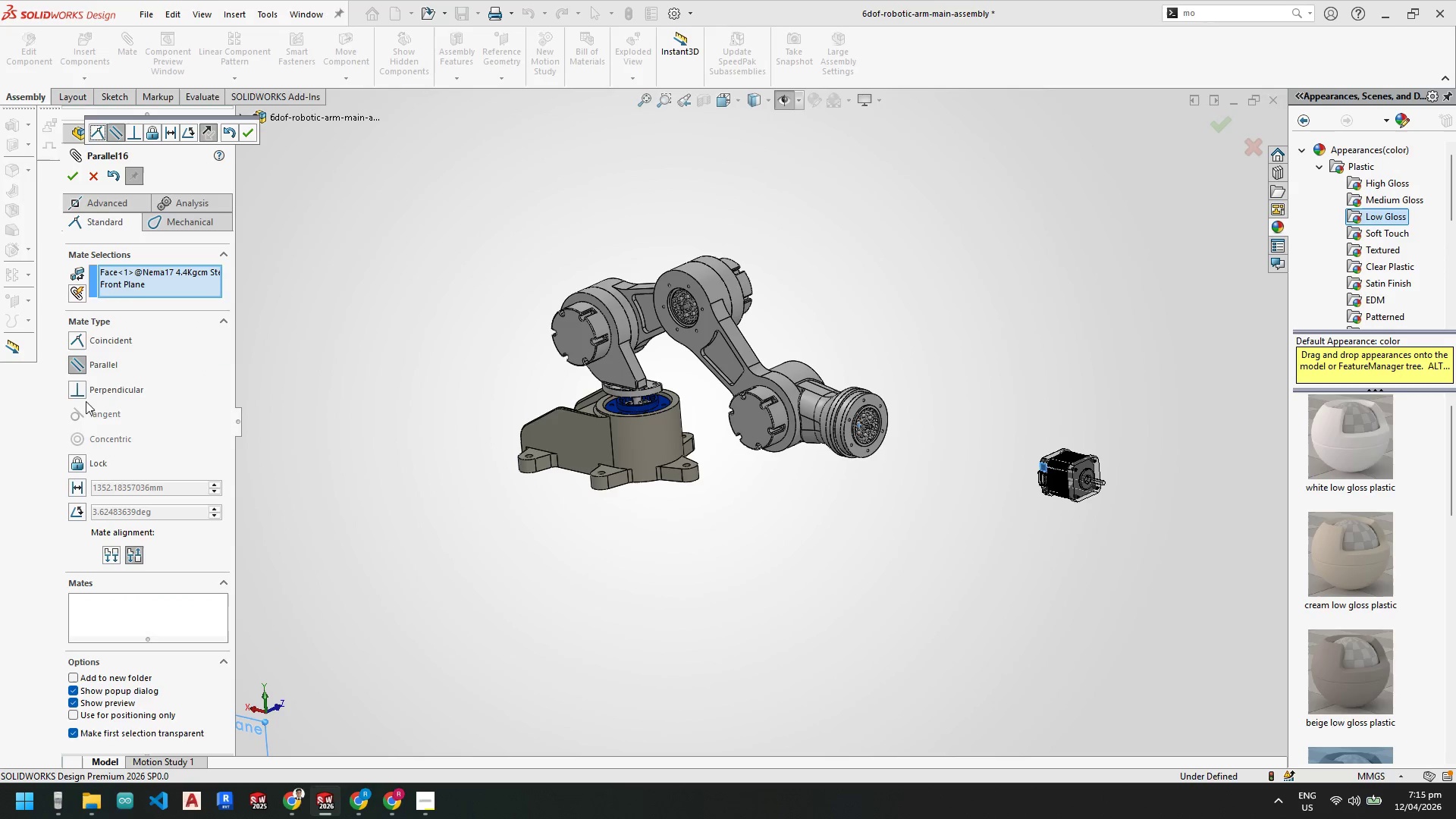 
left_click([73, 178])
 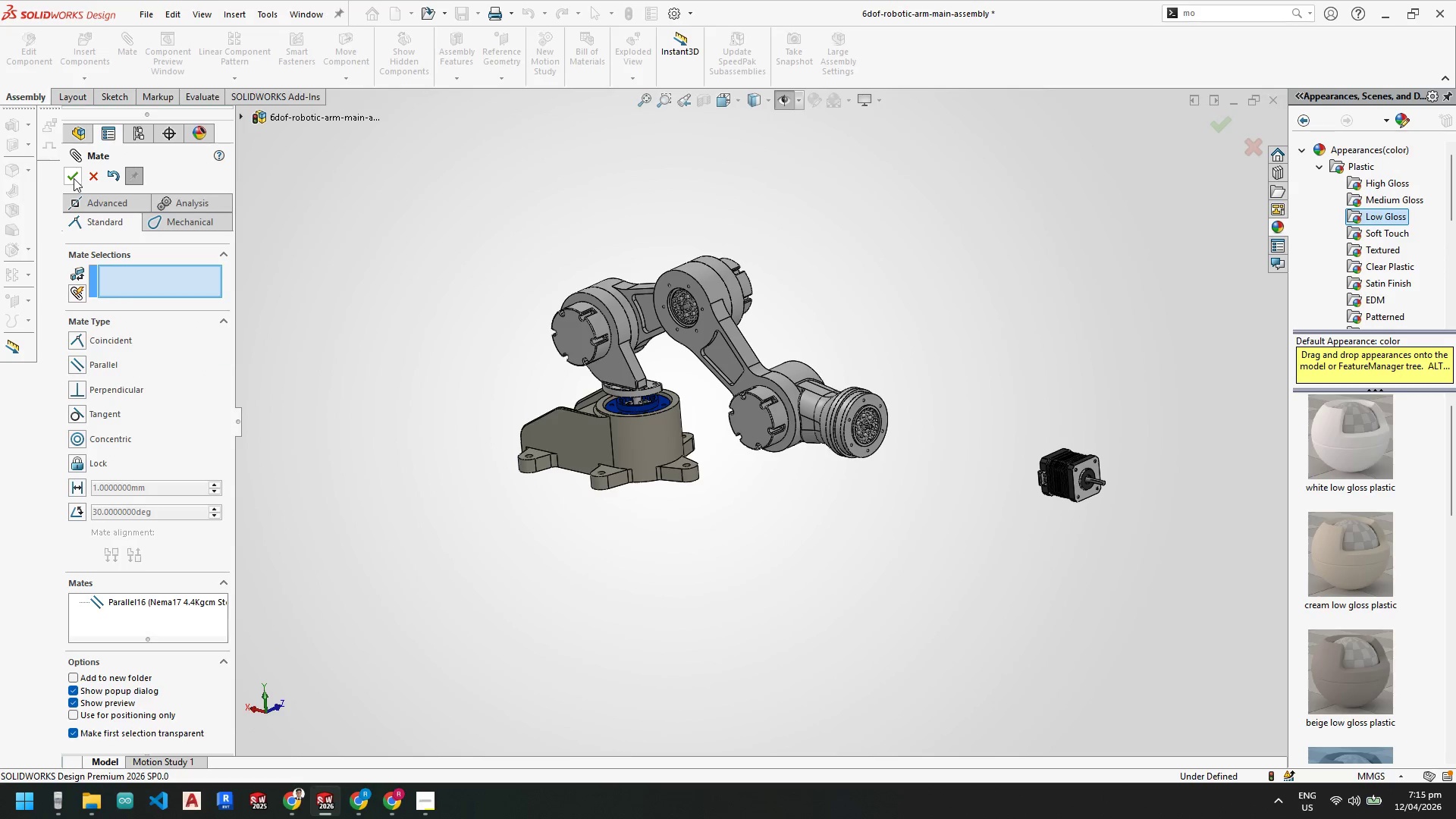 
left_click([74, 178])
 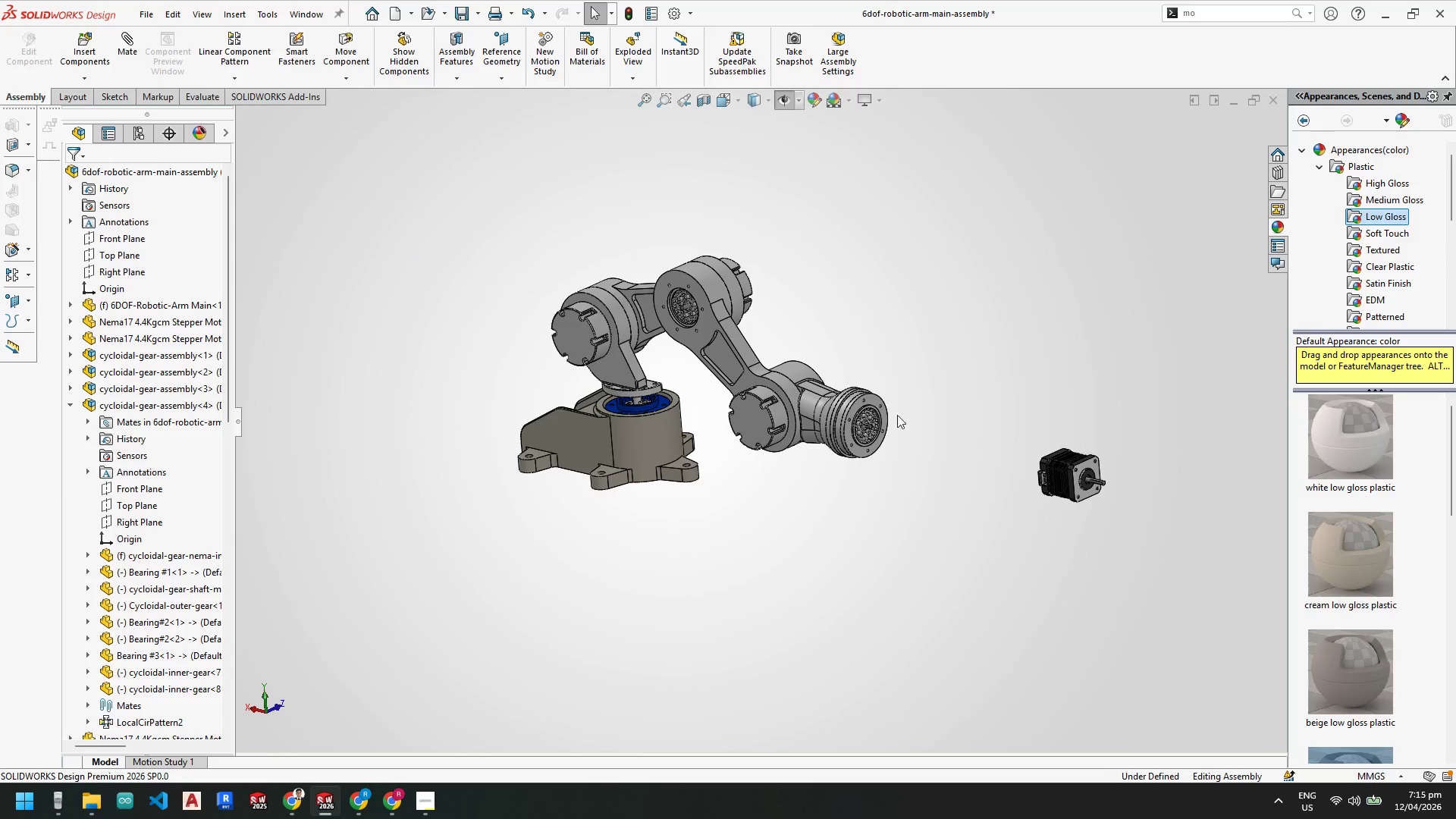 
left_click_drag(start_coordinate=[1034, 496], to_coordinate=[477, 350])
 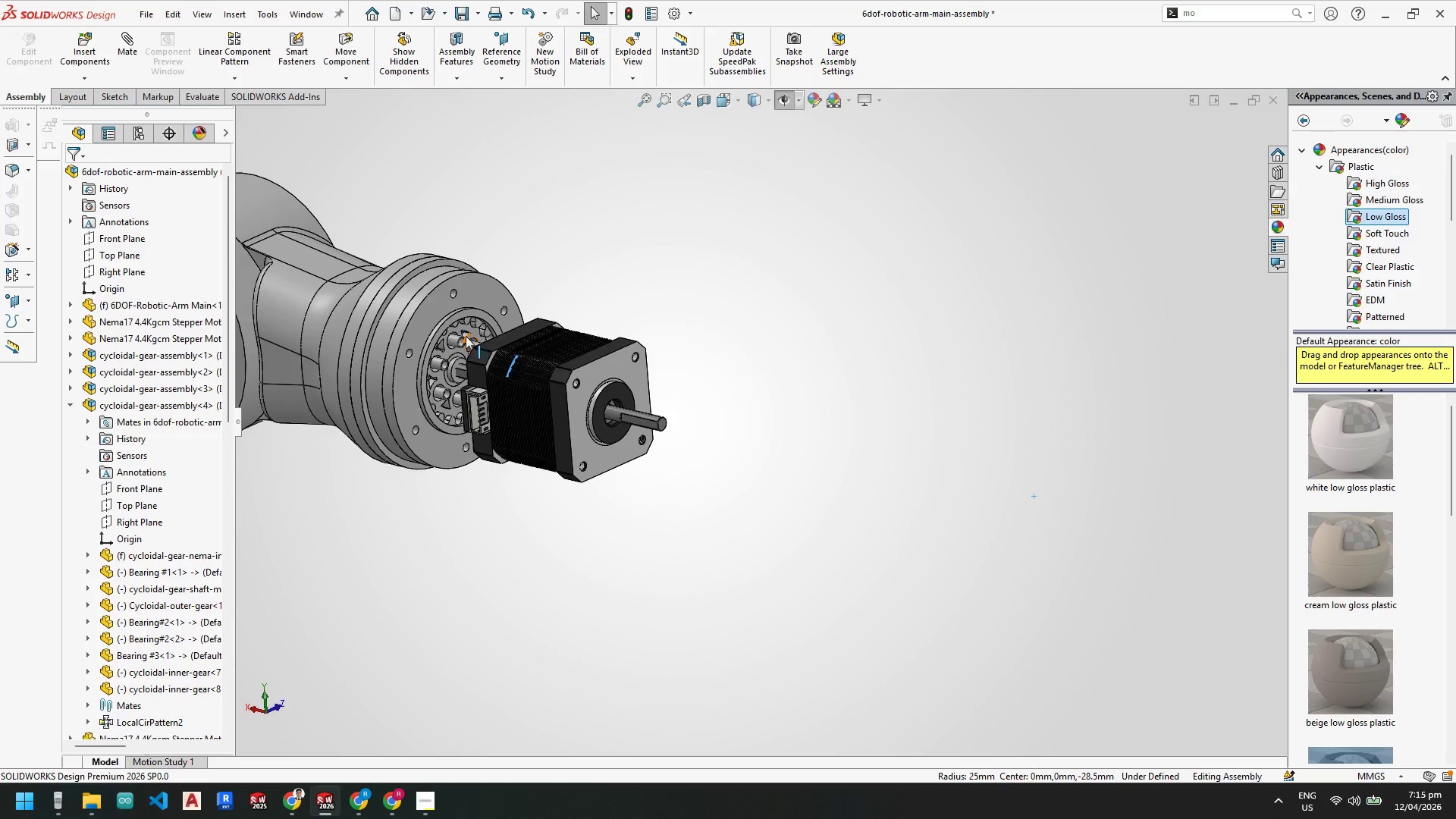 
scroll: coordinate [478, 342], scroll_direction: down, amount: 9.0
 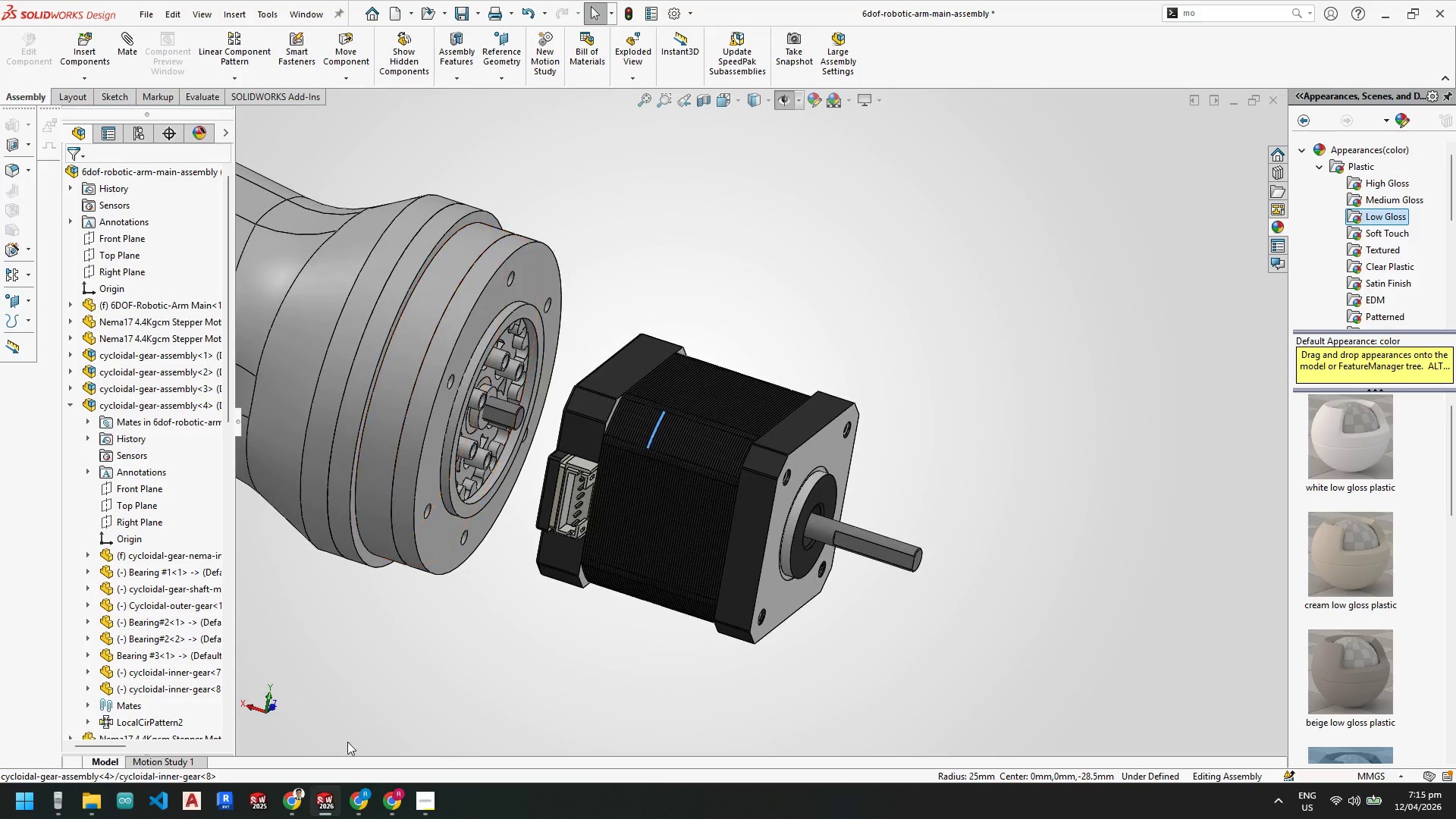 
wait(6.38)
 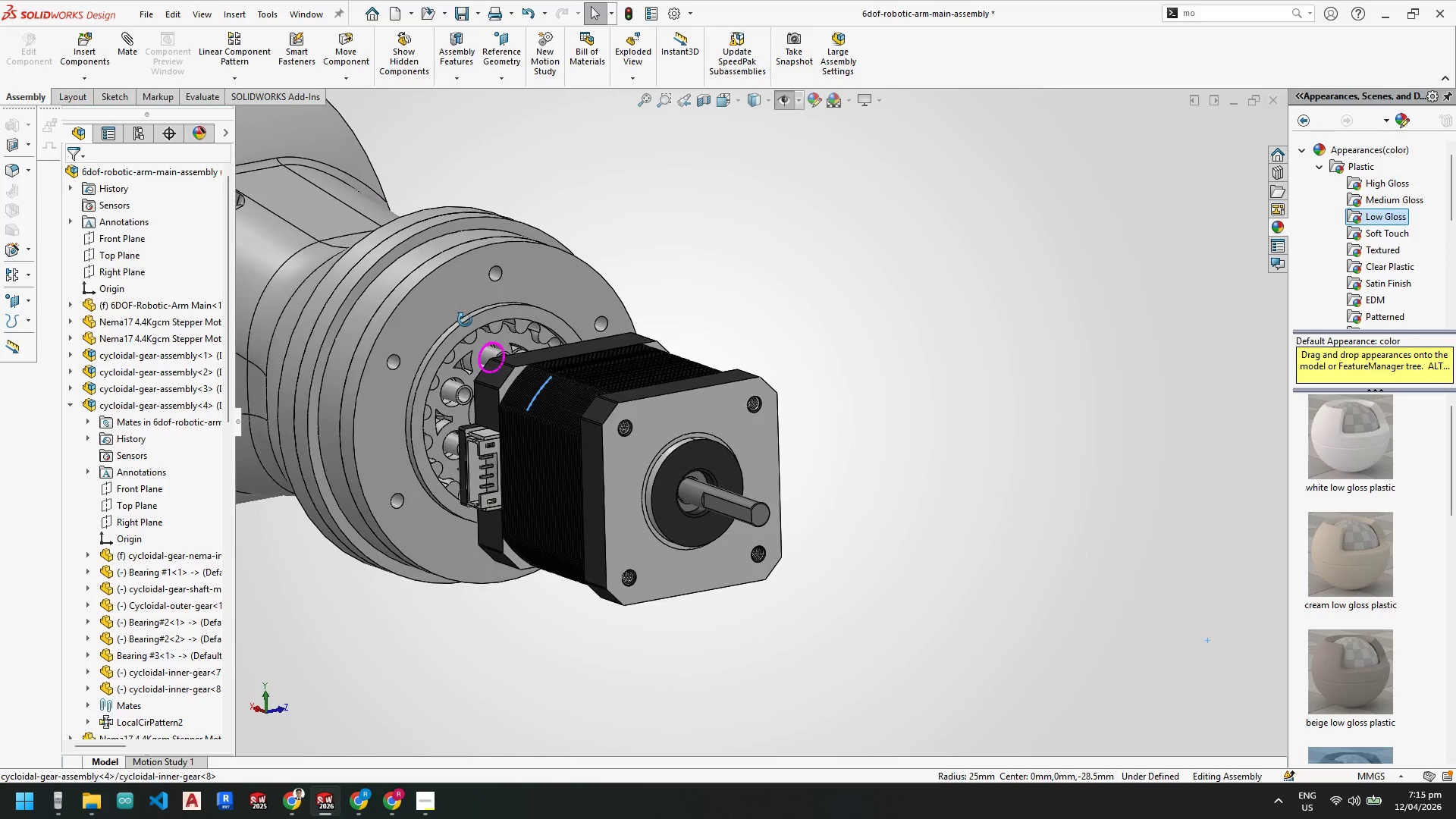 
left_click([269, 741])
 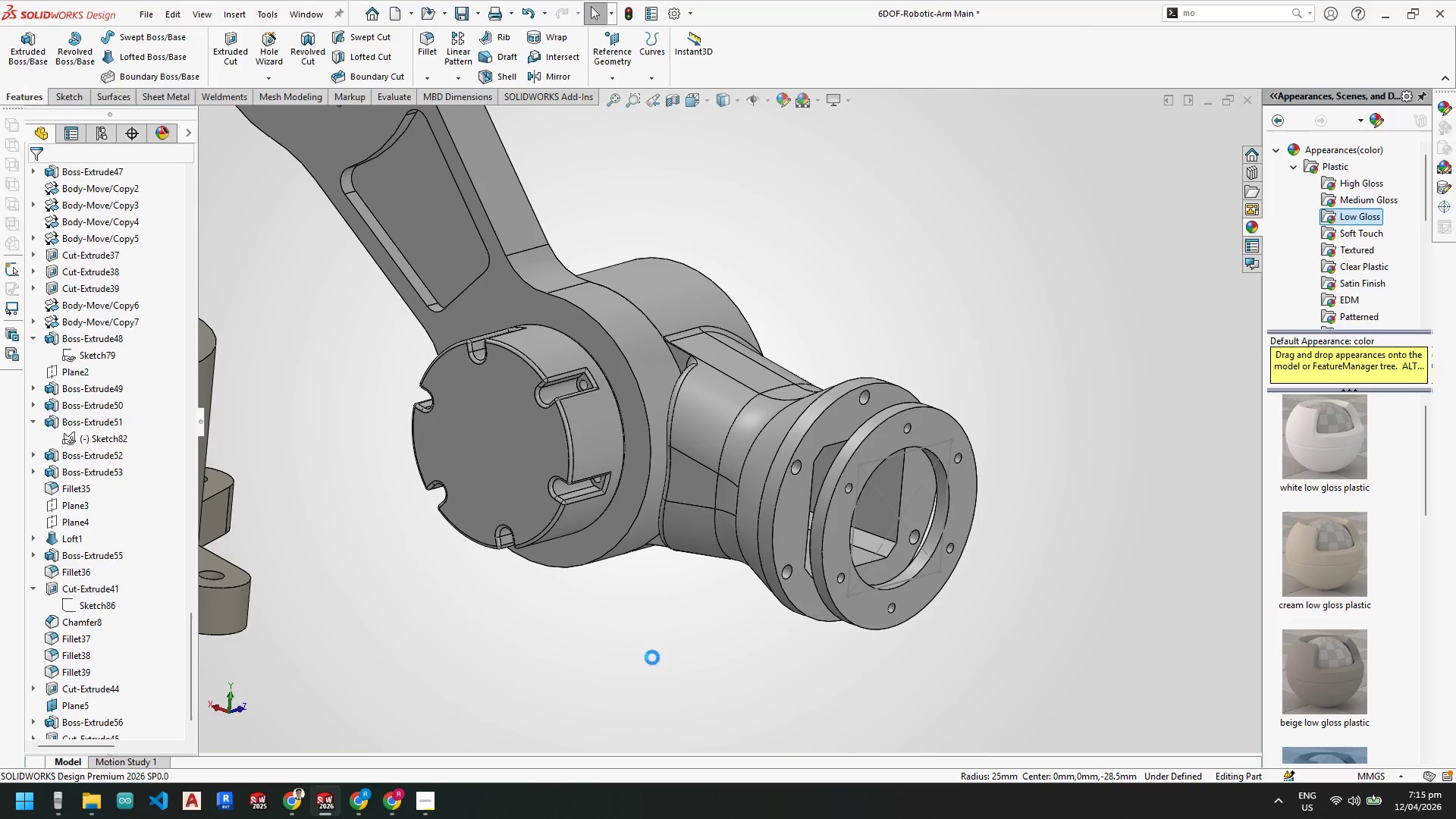 
scroll: coordinate [921, 473], scroll_direction: down, amount: 2.0
 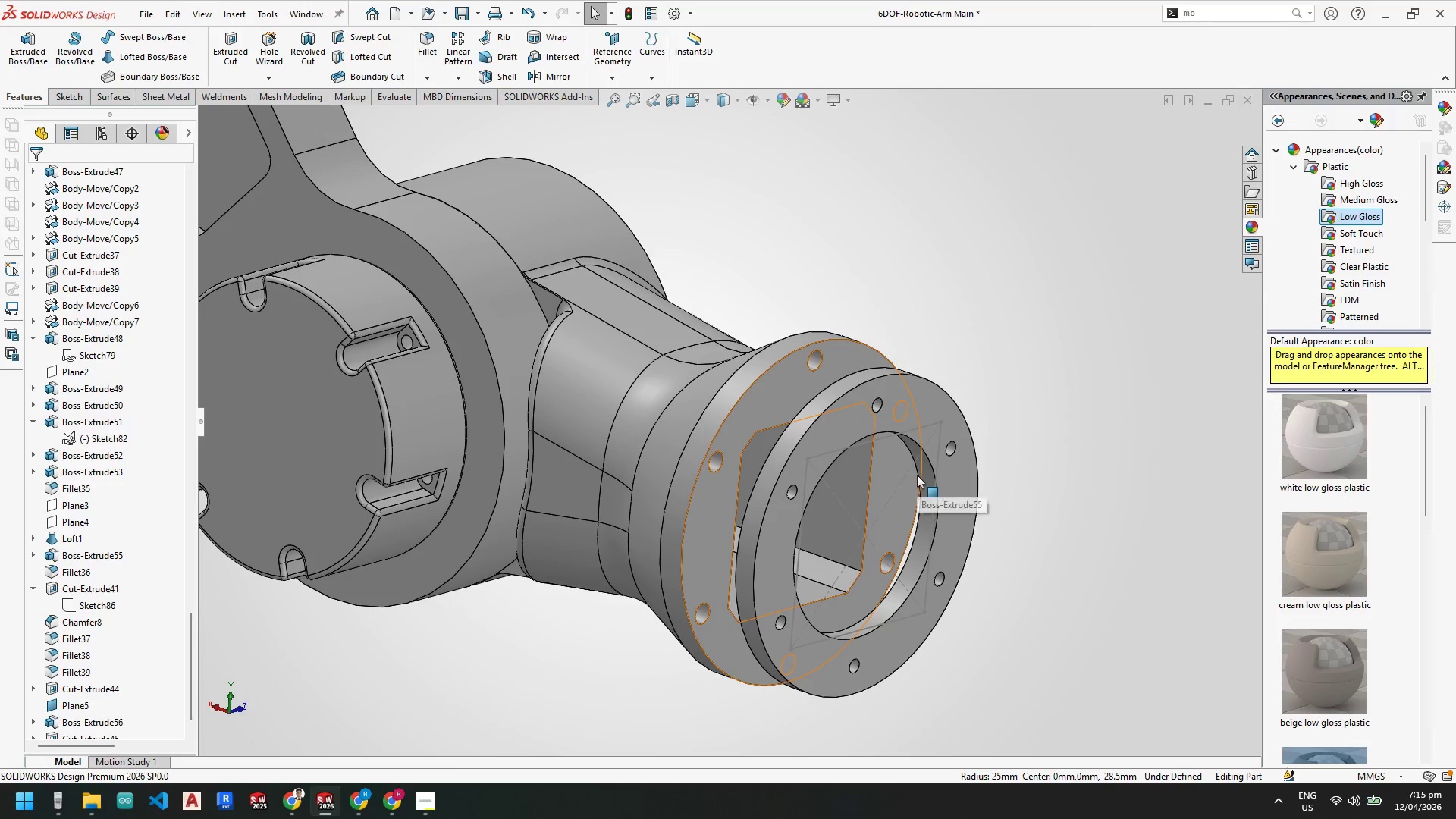 
scroll: coordinate [875, 513], scroll_direction: up, amount: 2.0
 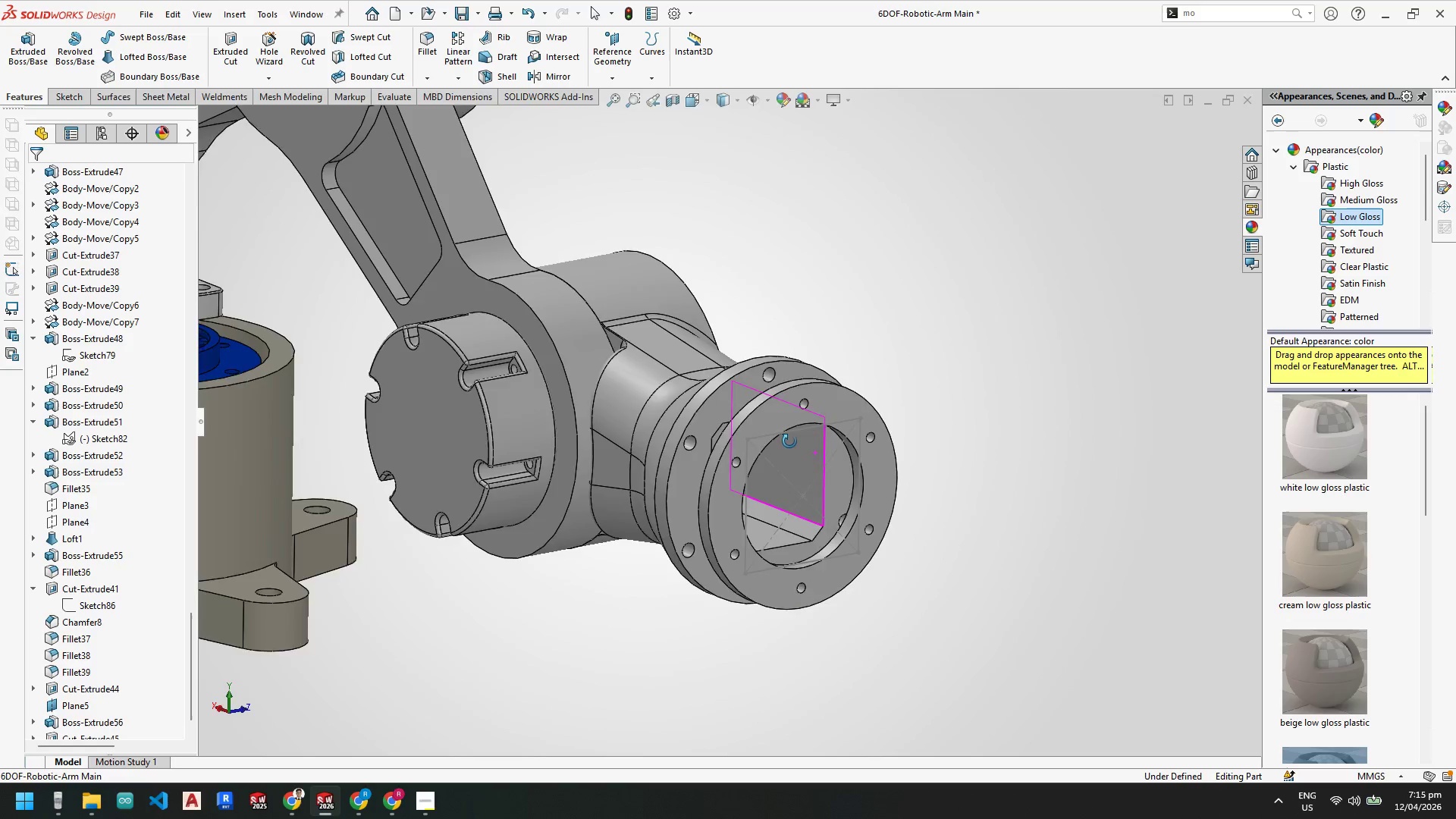 
wait(6.03)
 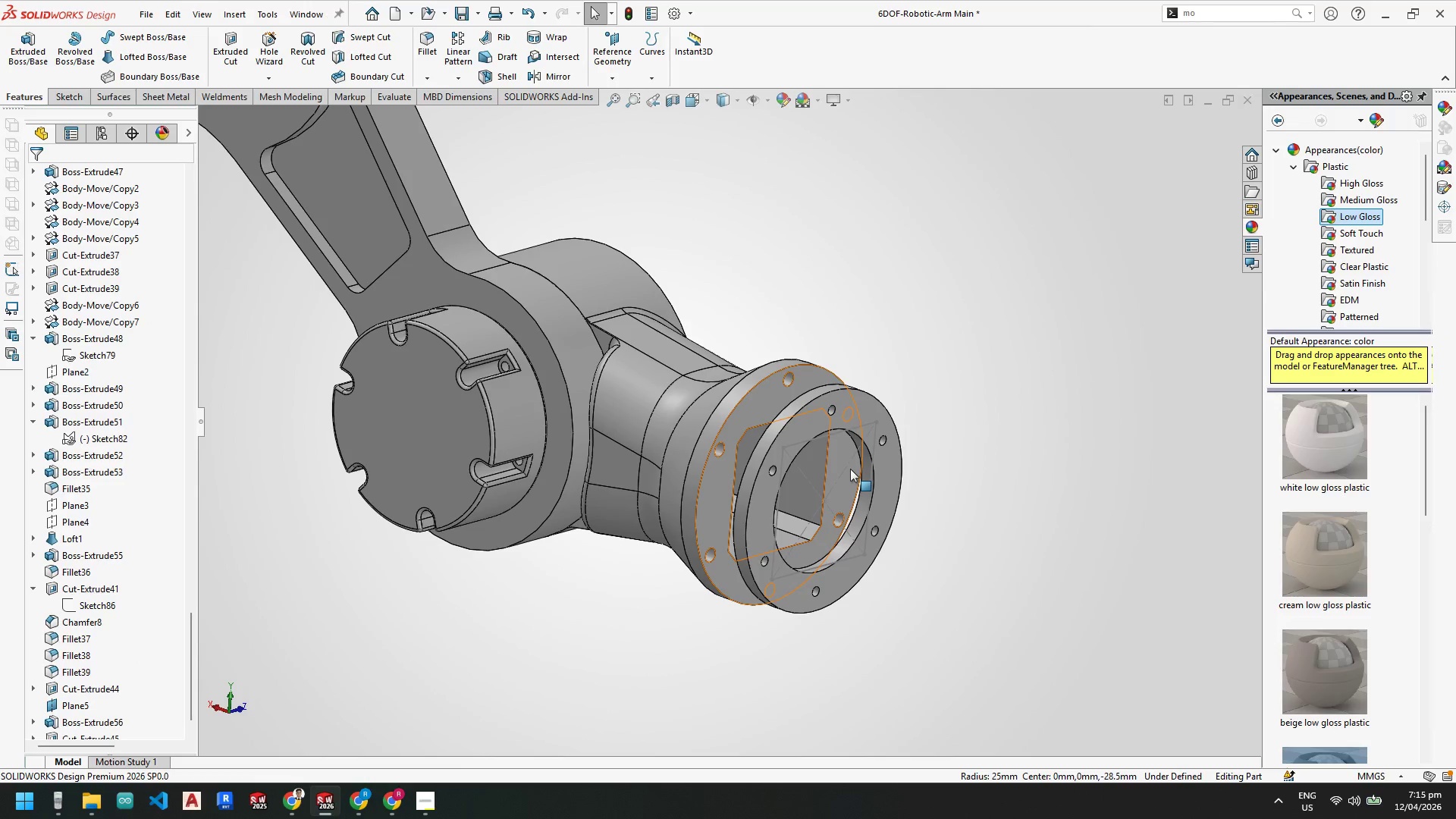 
scroll: coordinate [720, 453], scroll_direction: down, amount: 3.0
 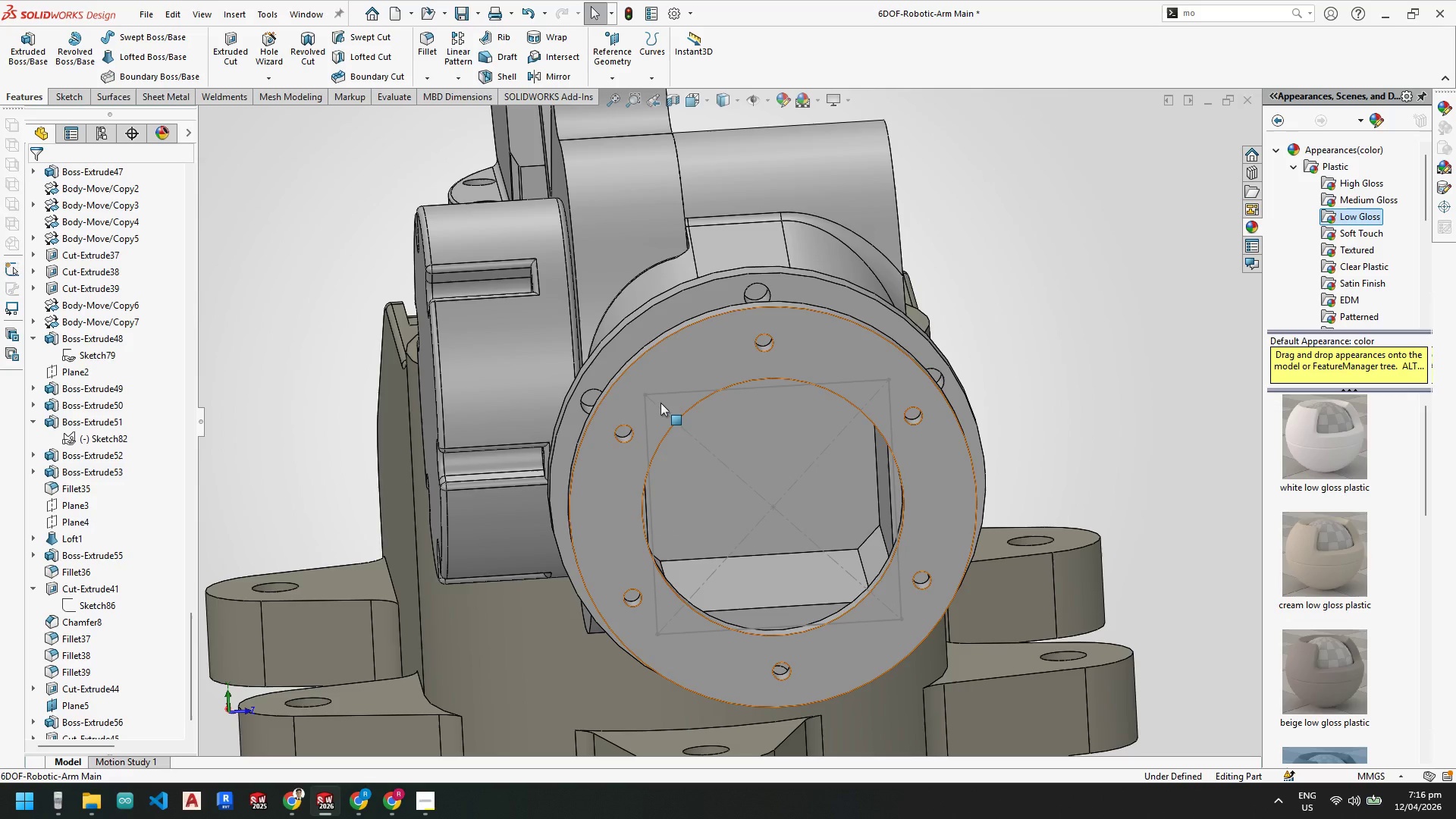 
wait(12.46)
 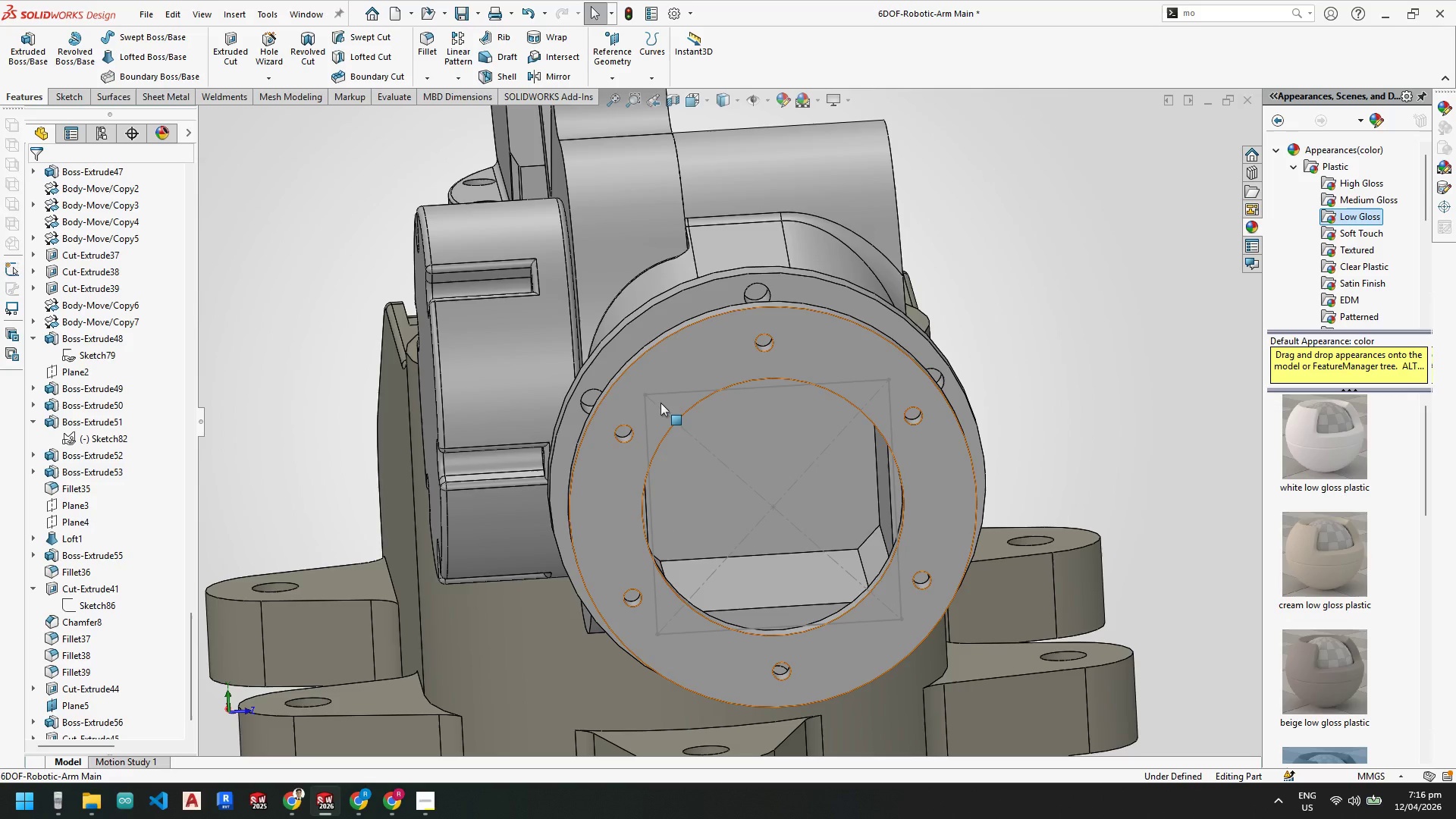 
scroll: coordinate [670, 494], scroll_direction: up, amount: 1.0
 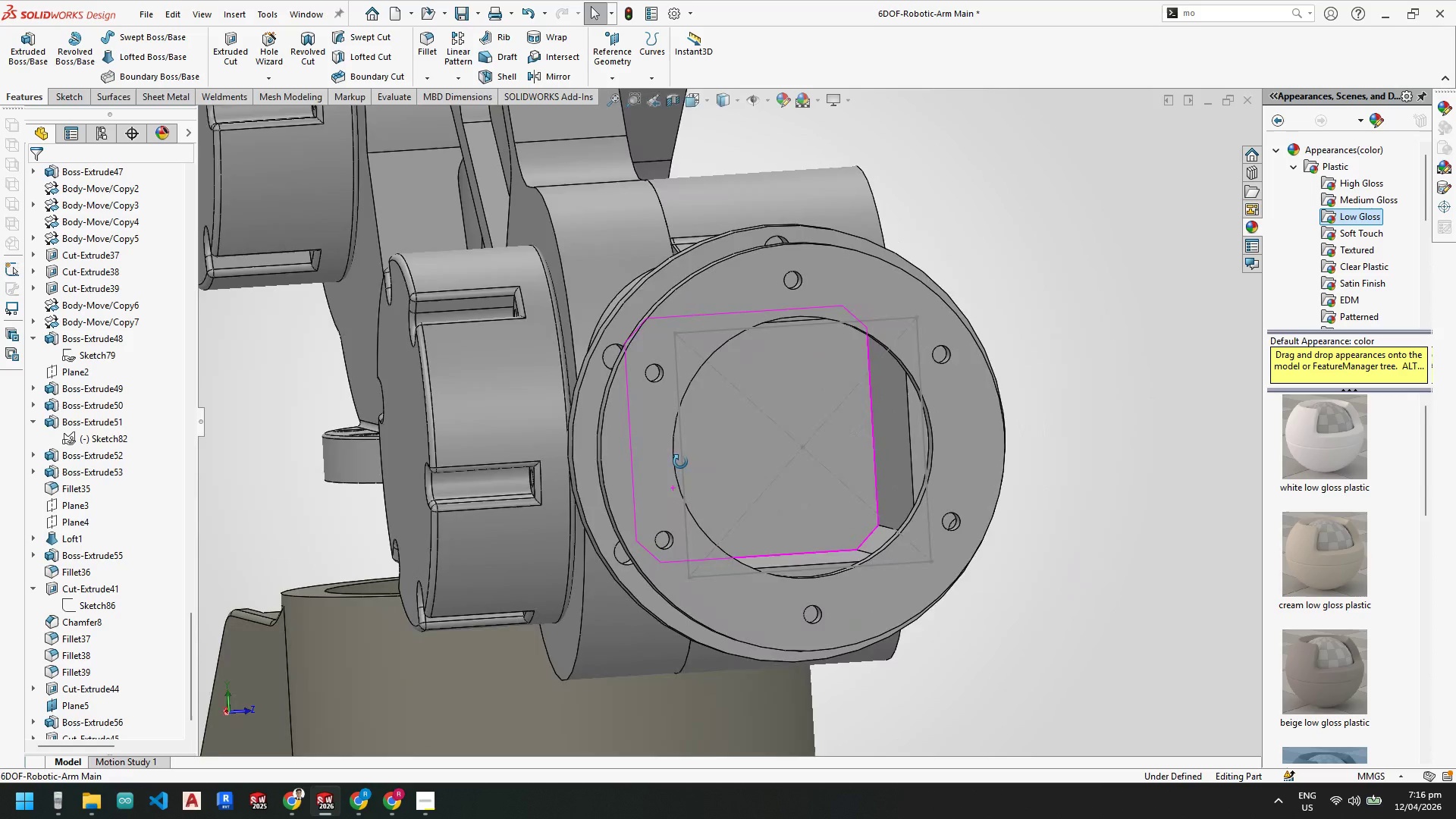 
scroll: coordinate [118, 673], scroll_direction: down, amount: 6.0
 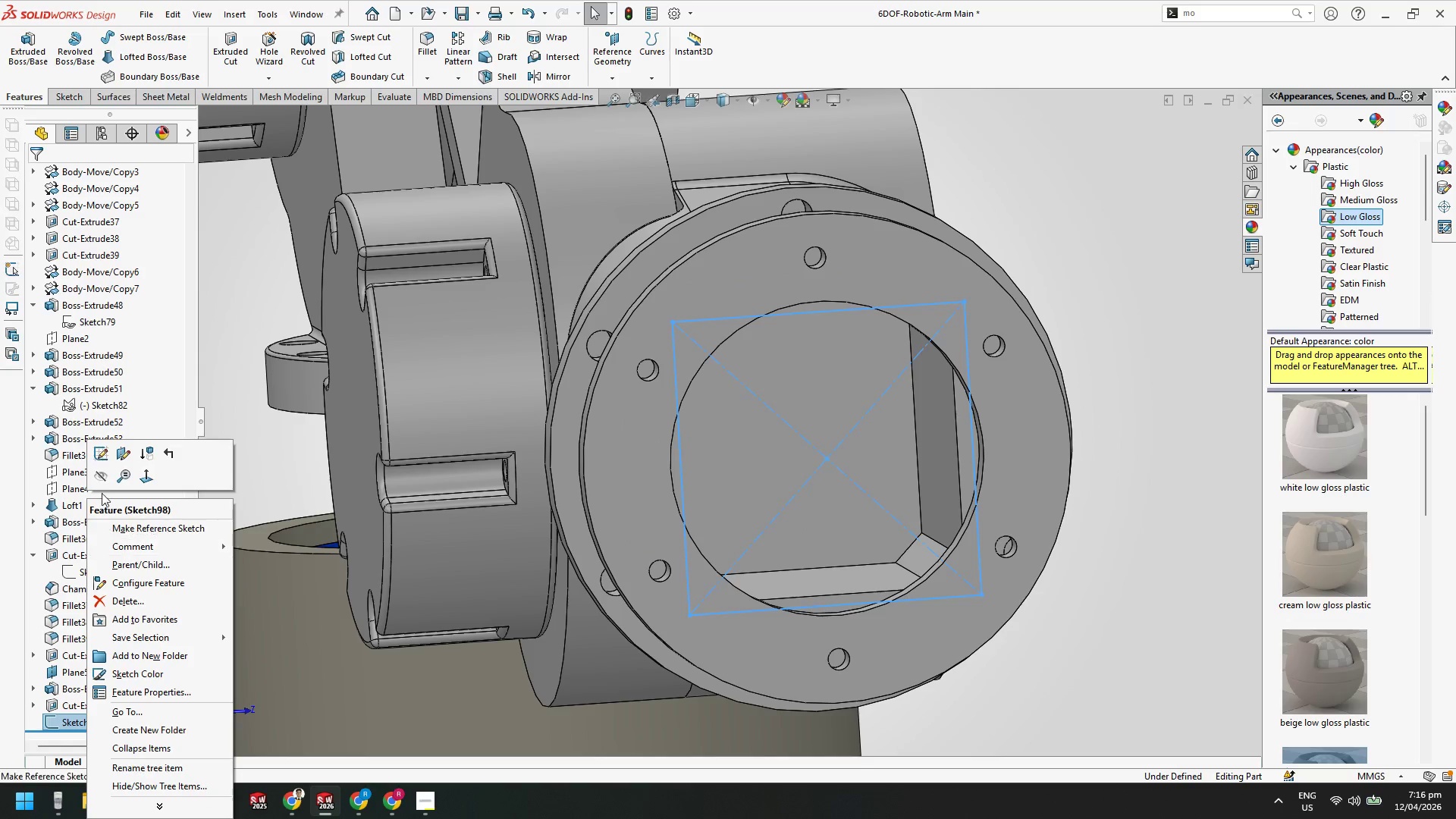 
left_click([103, 453])
 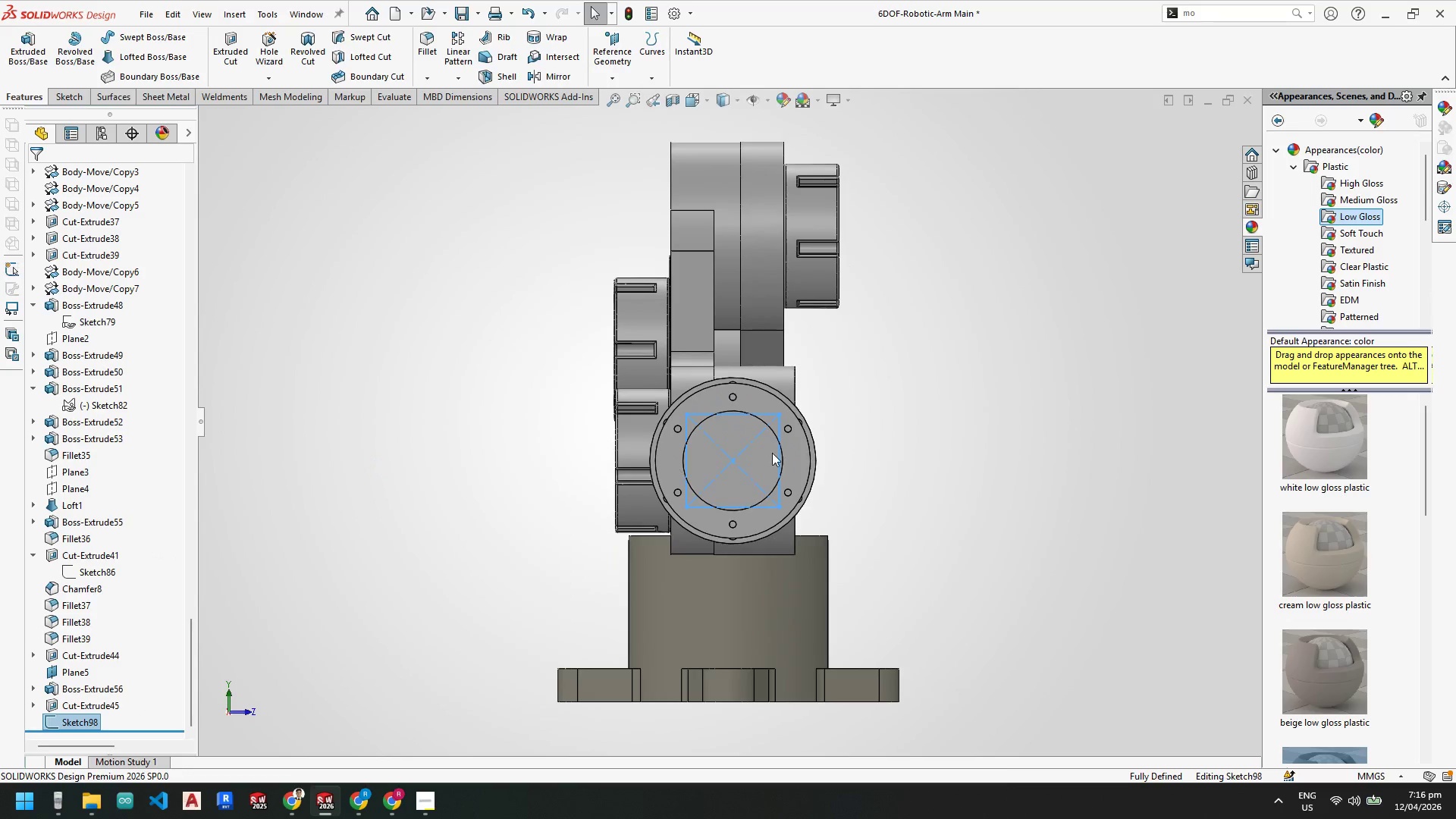 
scroll: coordinate [740, 431], scroll_direction: down, amount: 7.0
 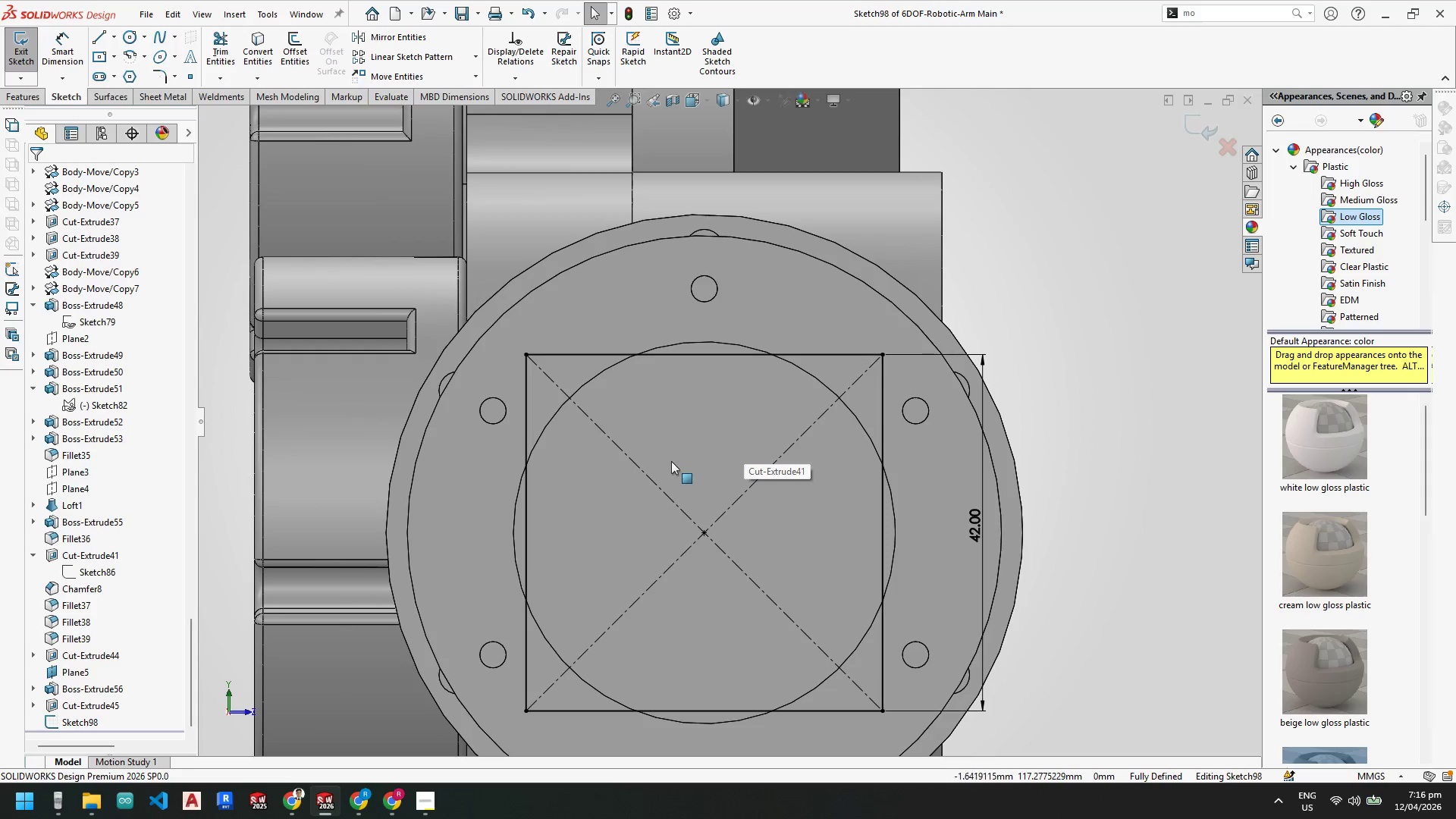 
key(Escape)
 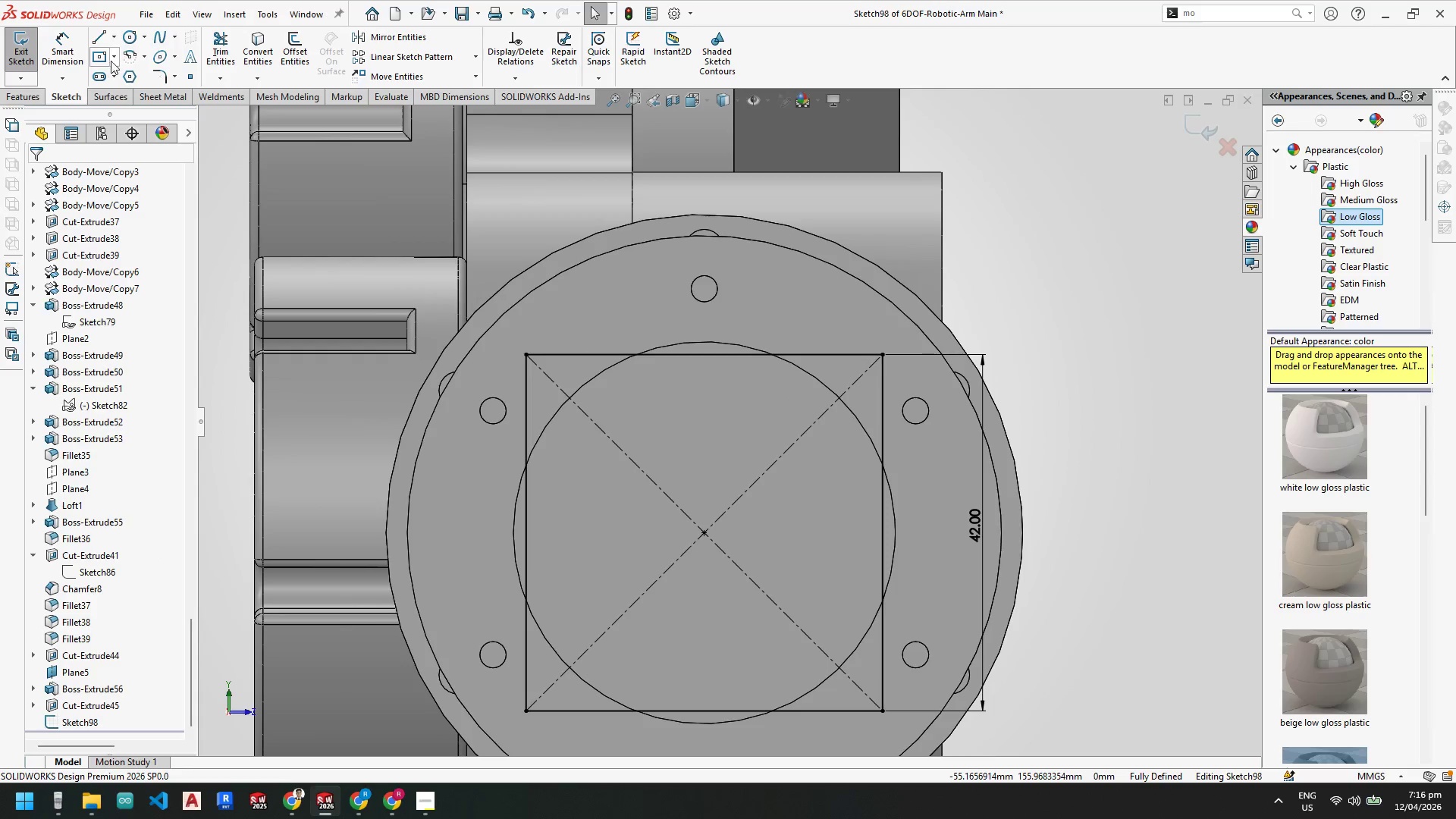 
key(Escape)
 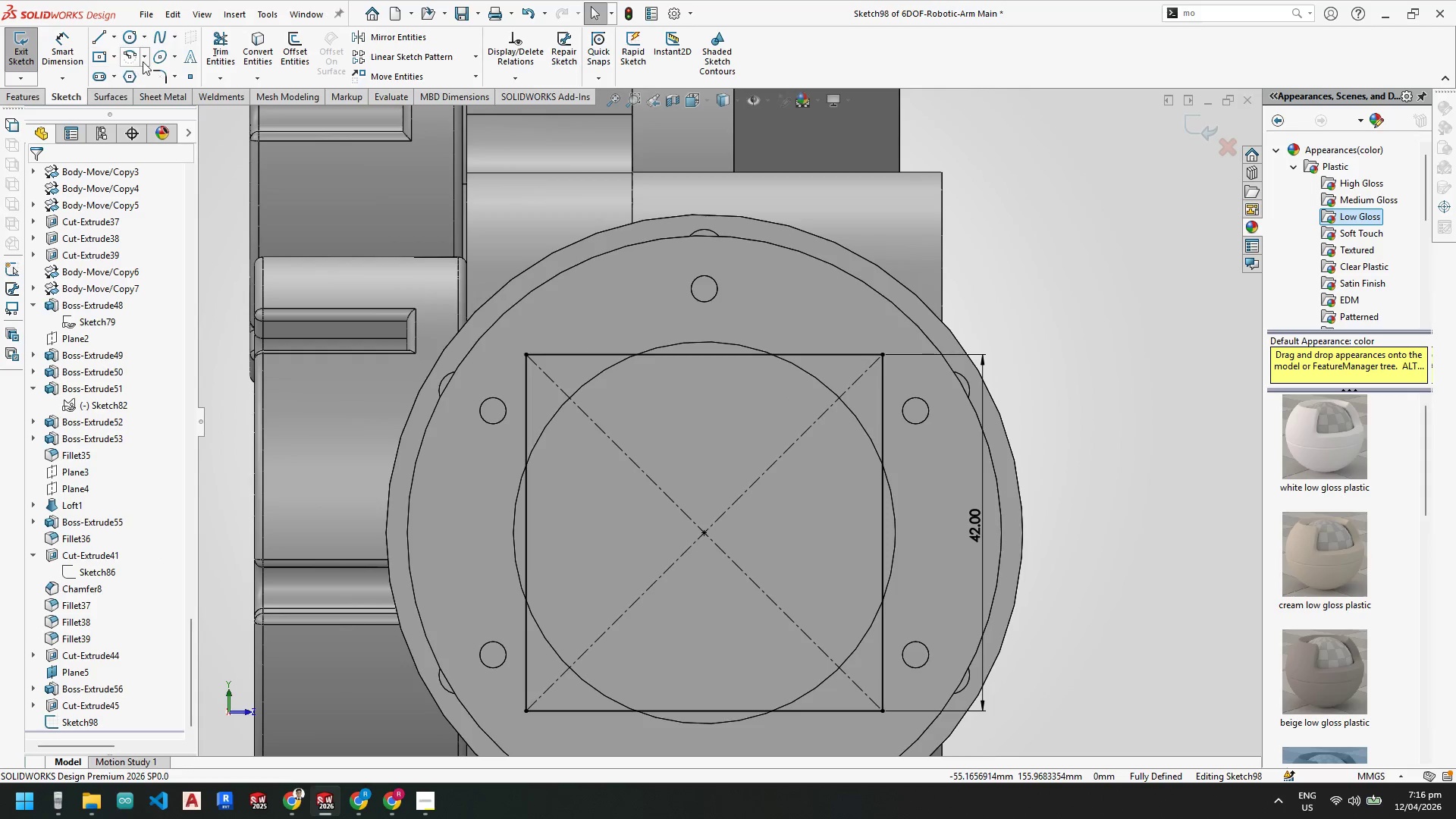 
key(Escape)
 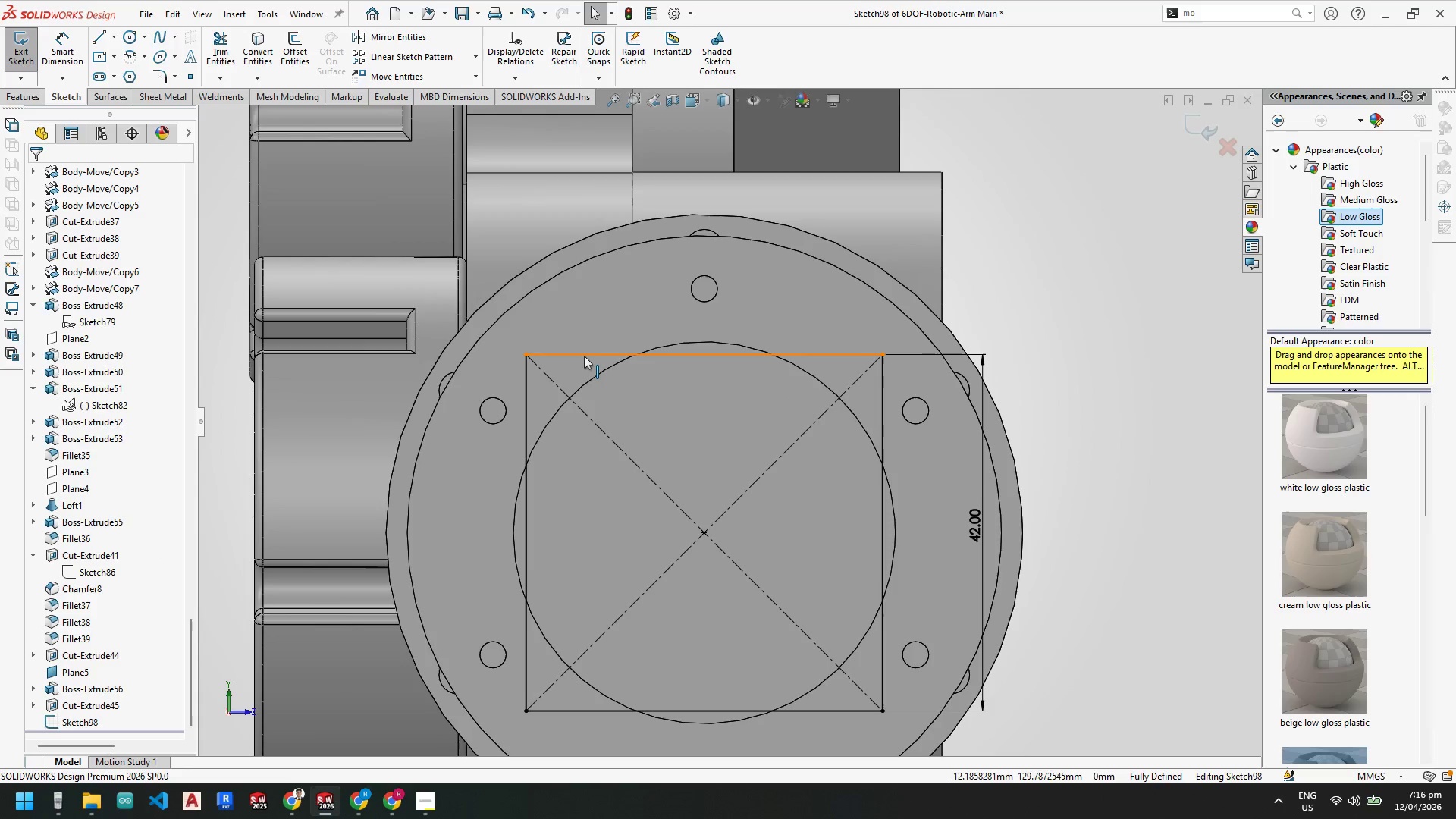 
left_click([583, 353])
 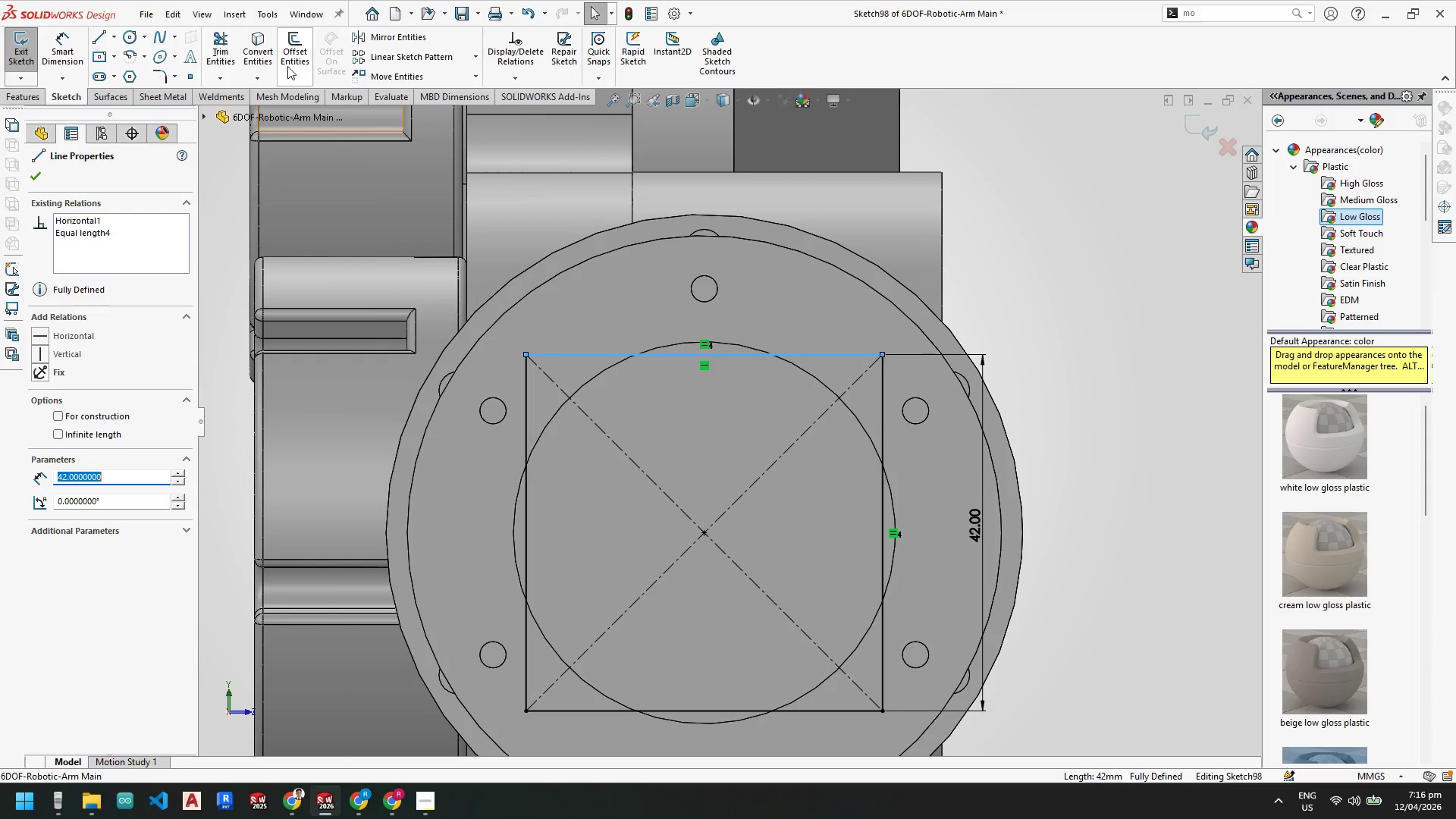 
left_click([295, 61])
 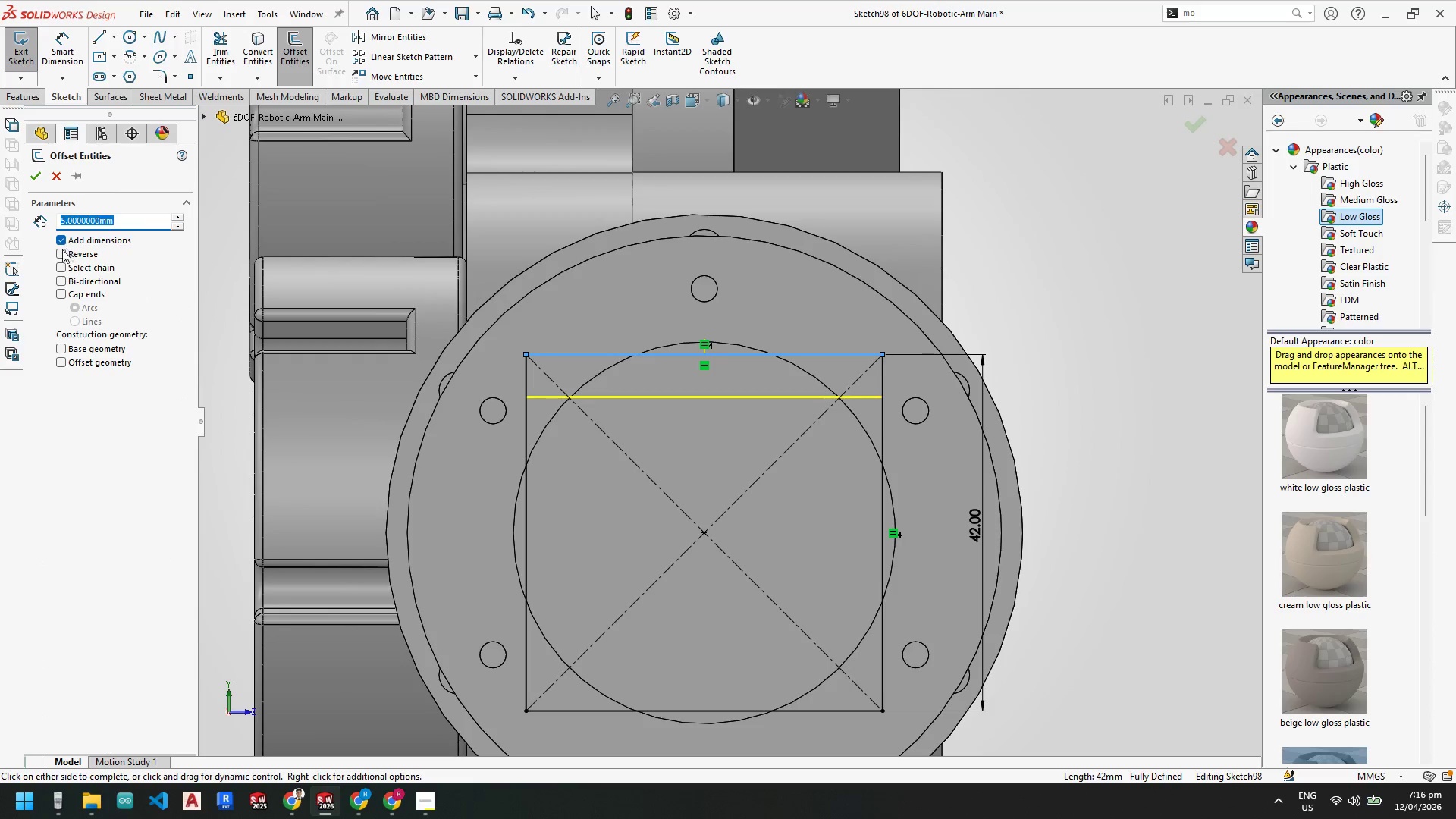 
left_click([62, 253])
 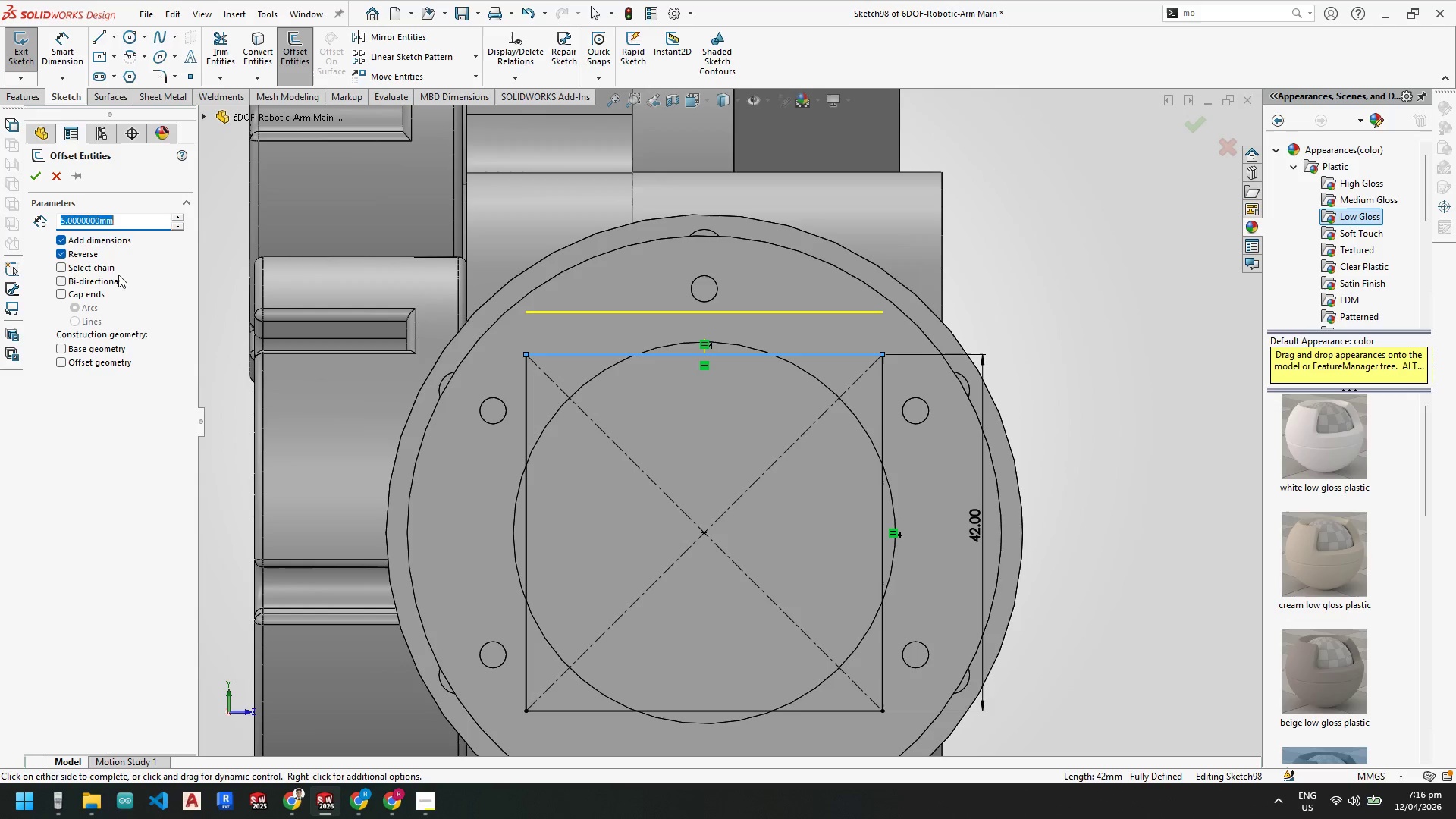 
left_click([67, 266])
 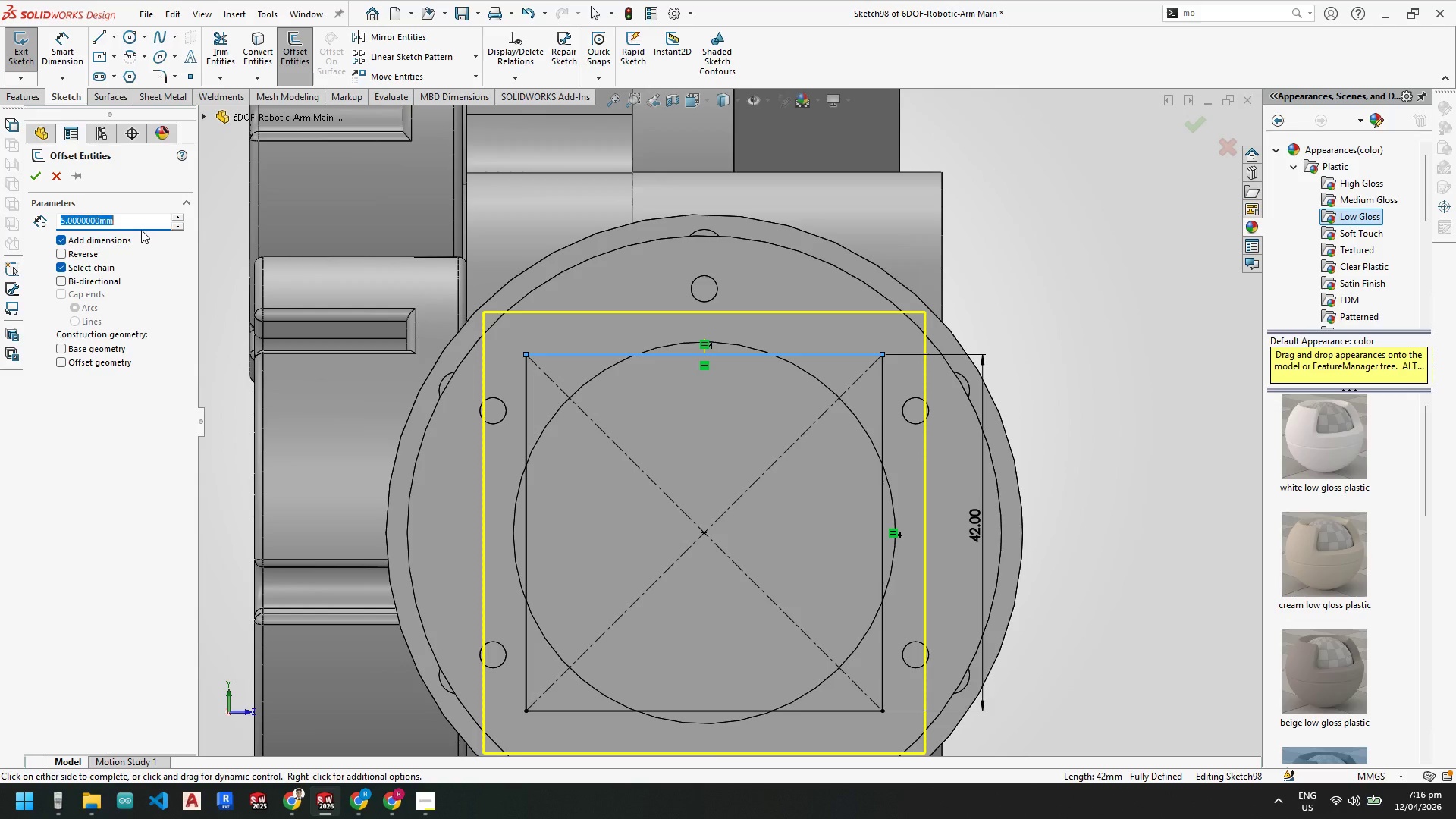 
key(Numpad4)
 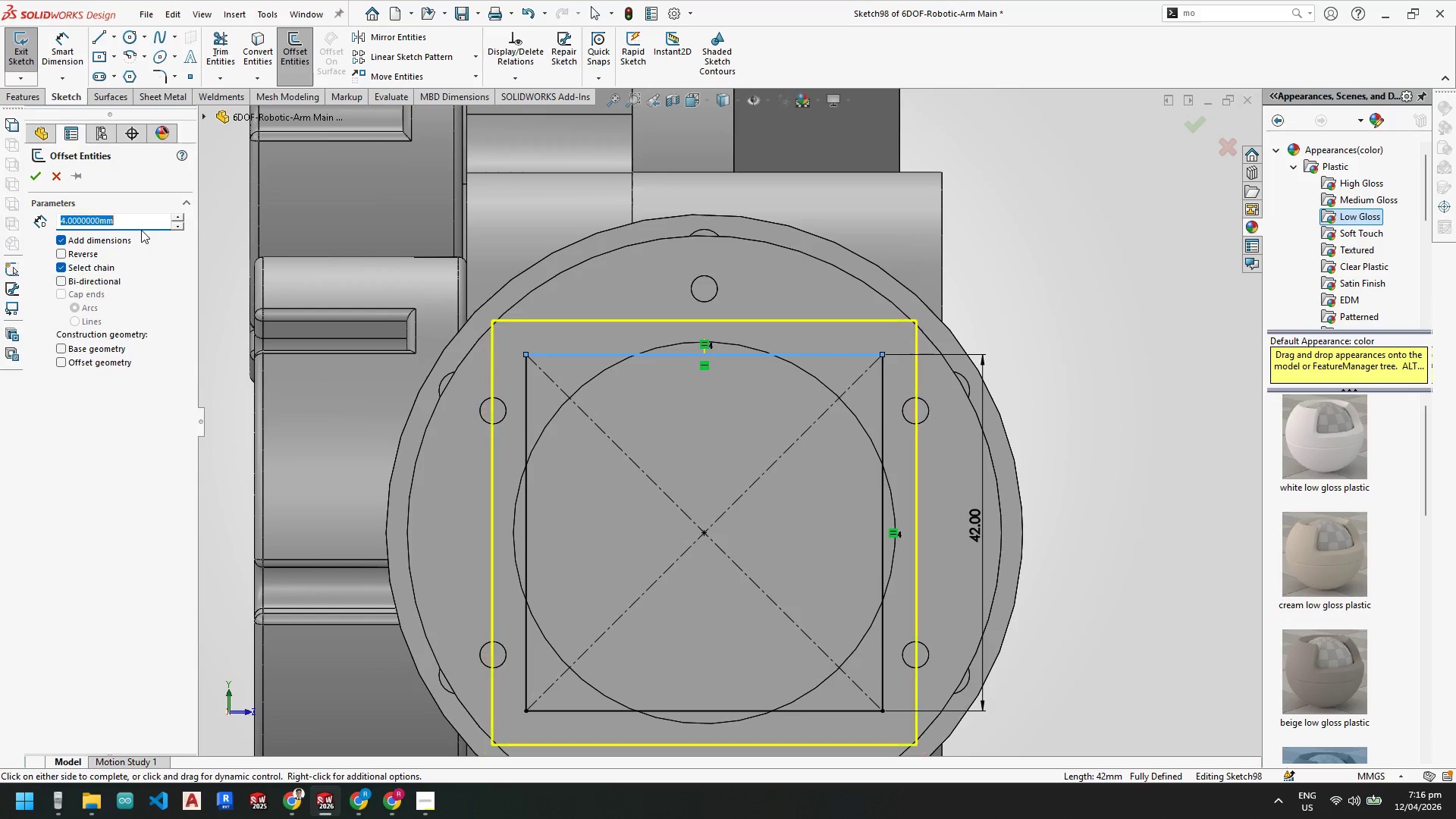 
key(NumpadEnter)
 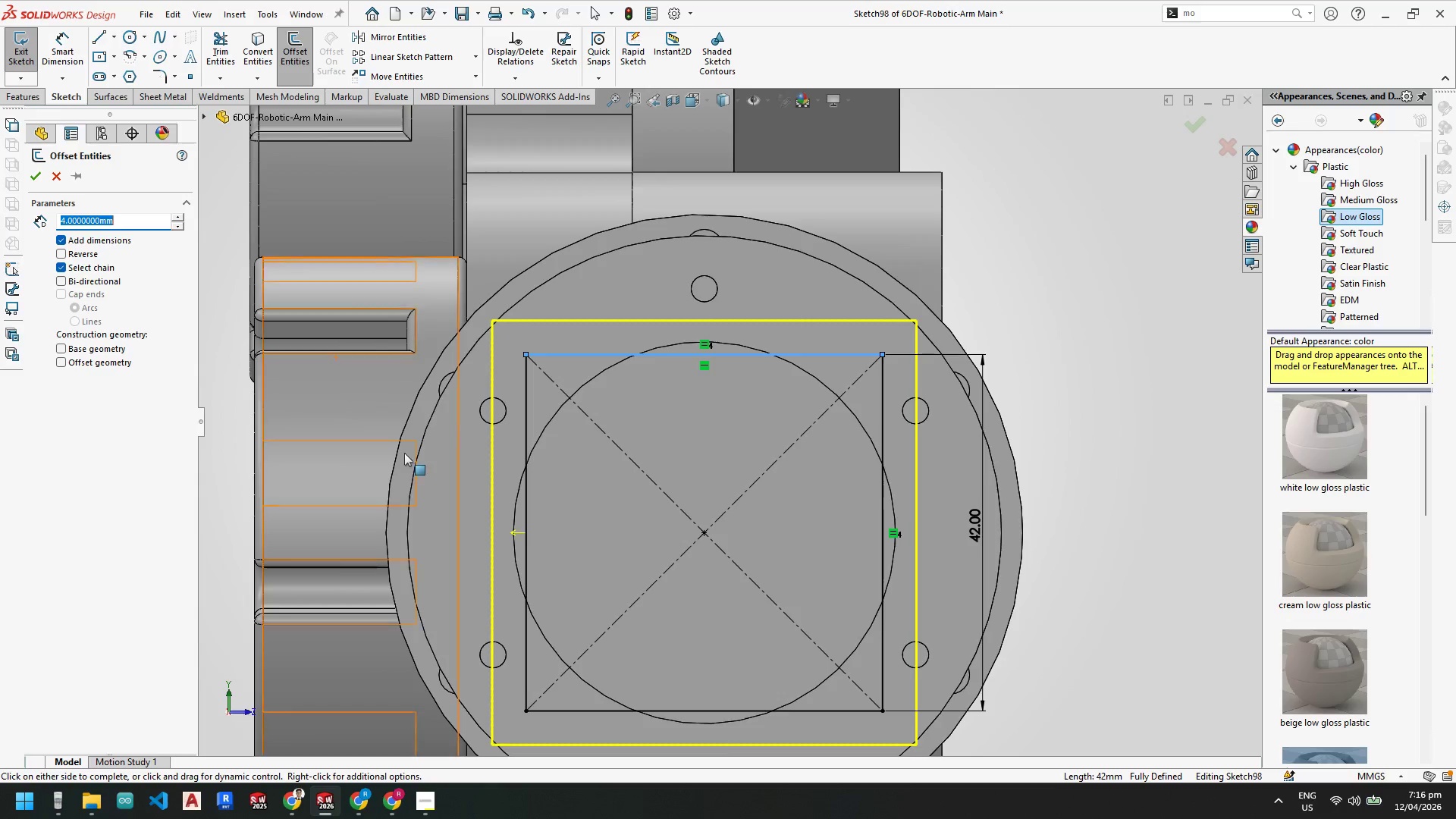 
scroll: coordinate [568, 491], scroll_direction: up, amount: 2.0
 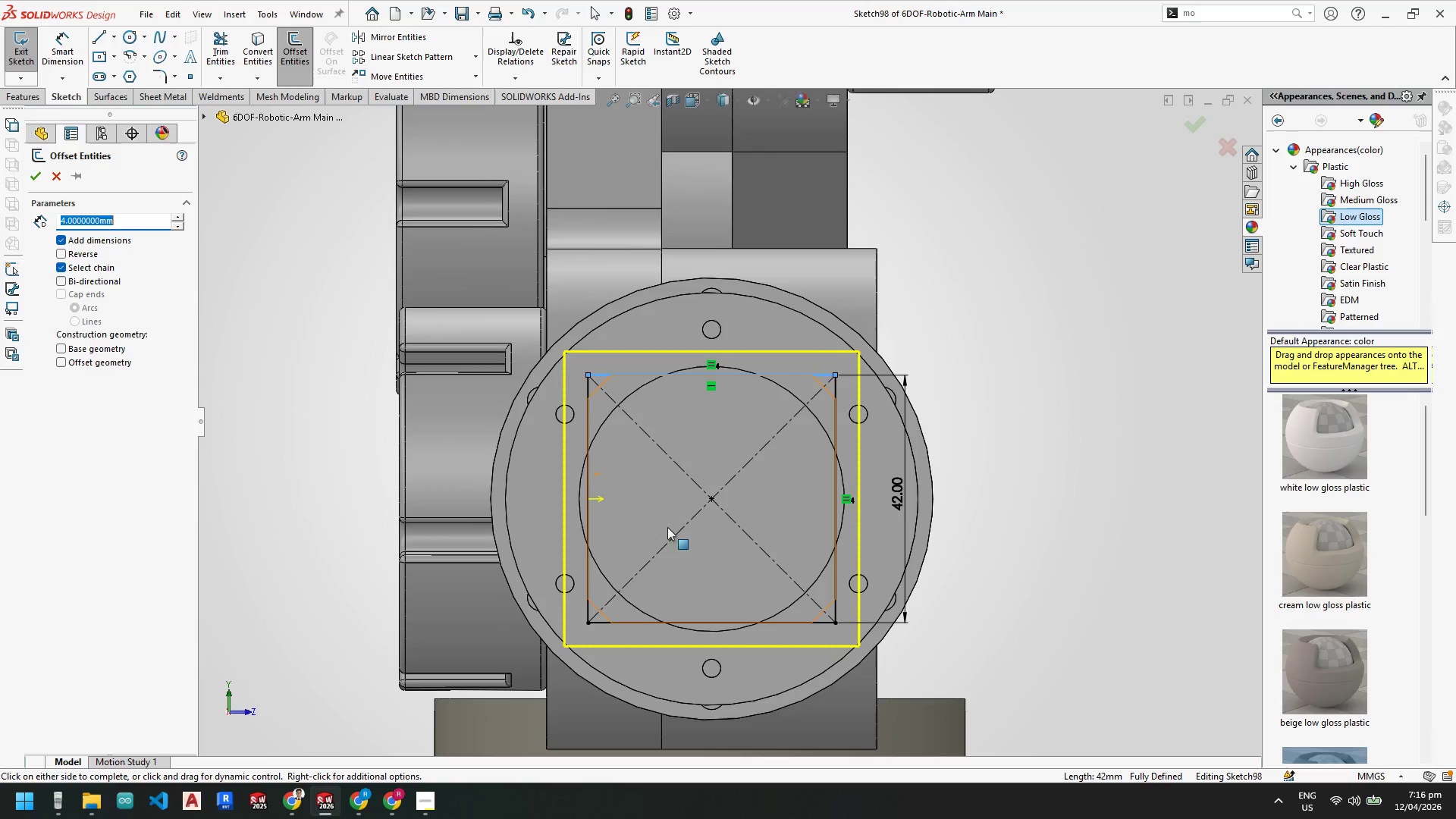 
scroll: coordinate [666, 534], scroll_direction: down, amount: 2.0
 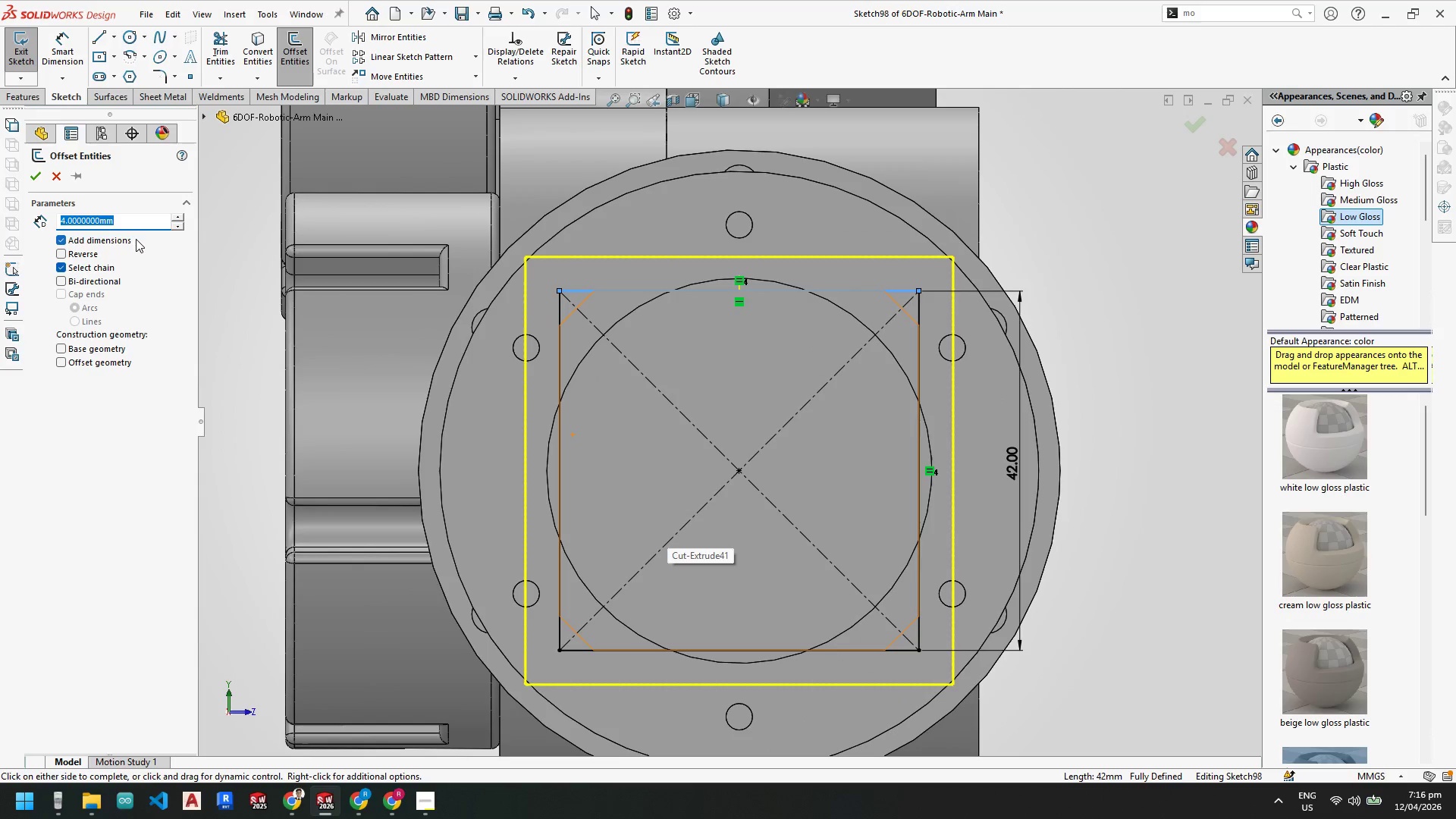 
key(Numpad3)
 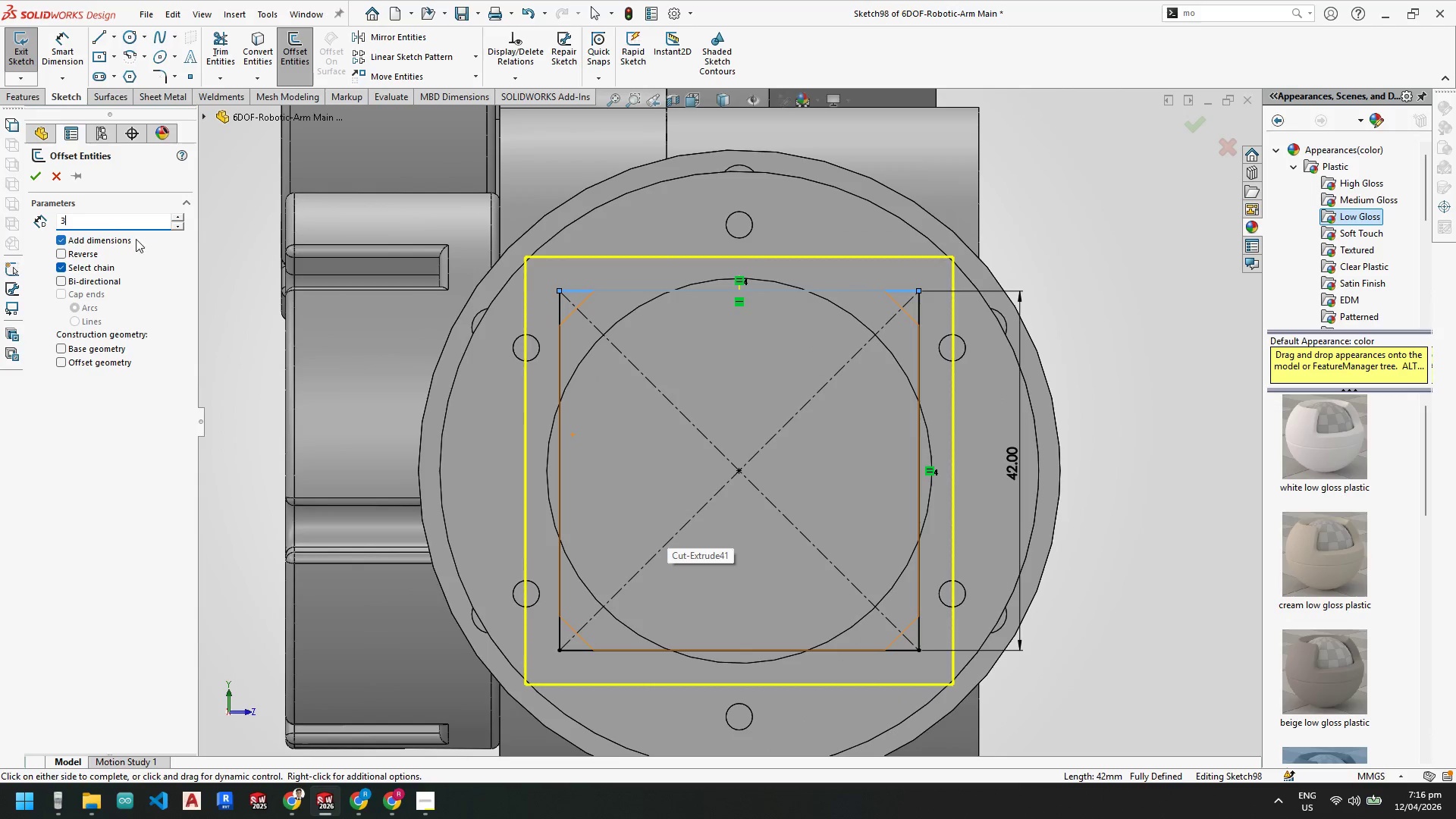 
key(NumpadEnter)
 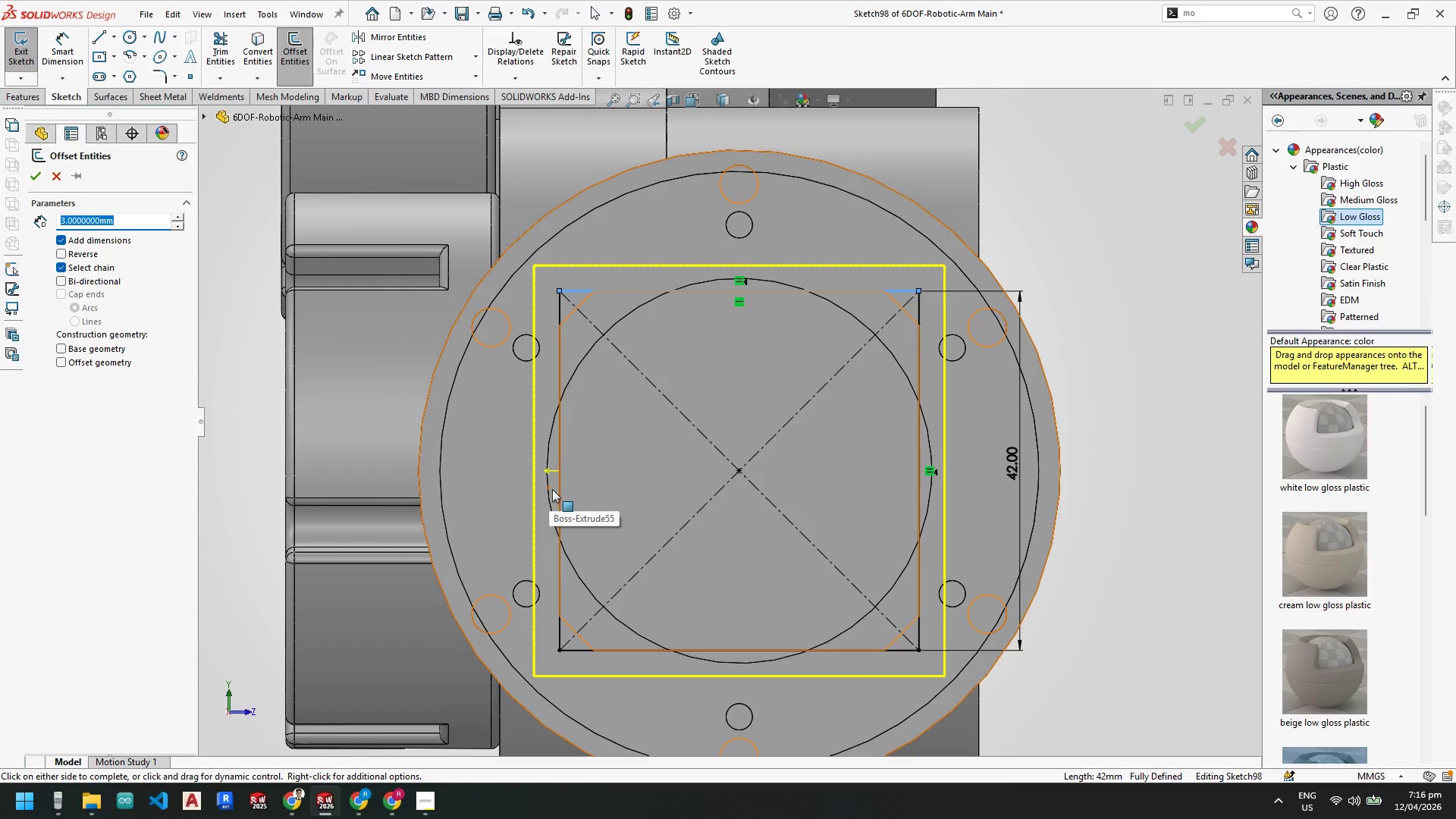 
scroll: coordinate [842, 557], scroll_direction: up, amount: 2.0
 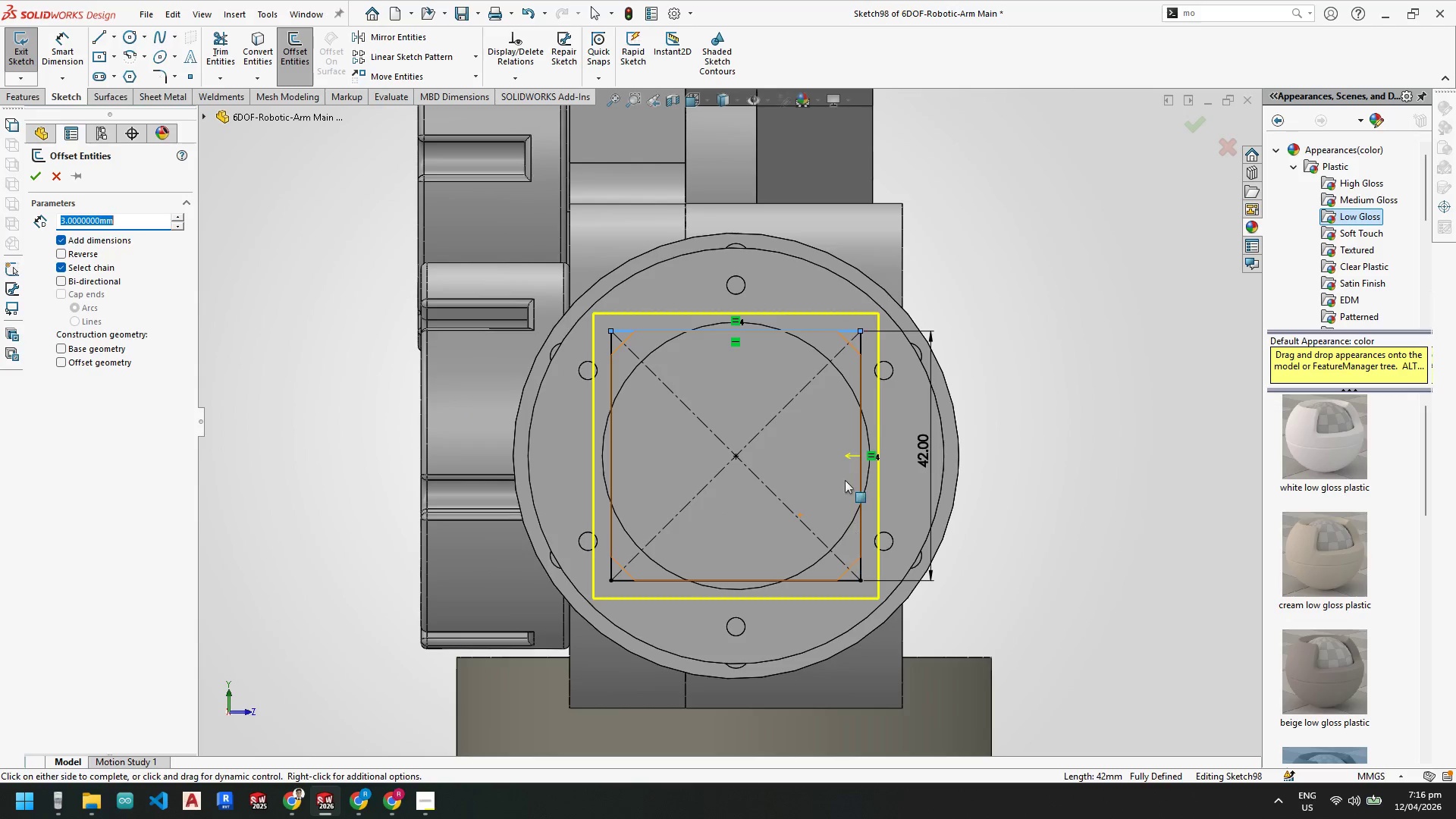 
scroll: coordinate [803, 456], scroll_direction: down, amount: 2.0
 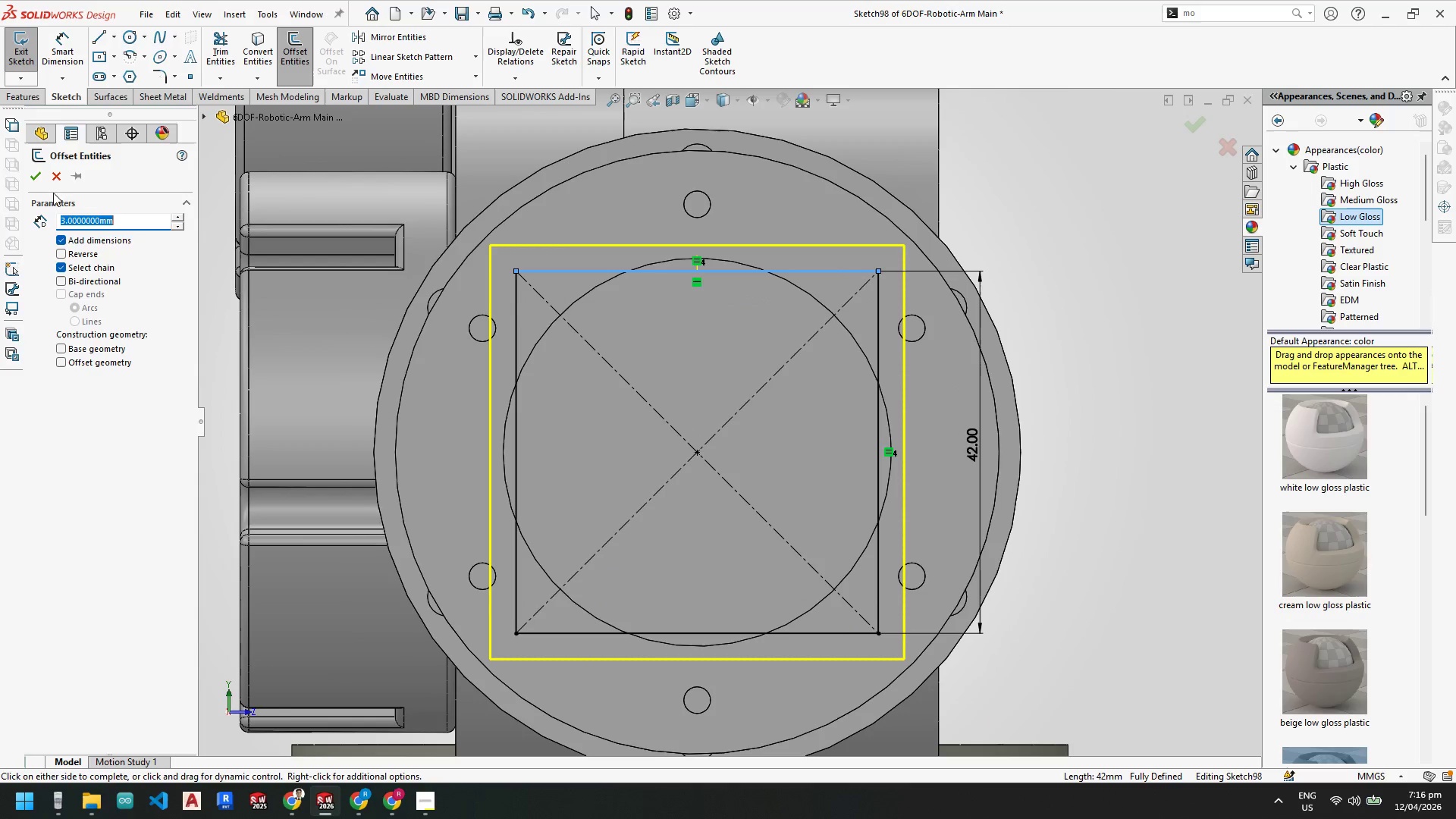 
left_click([36, 175])
 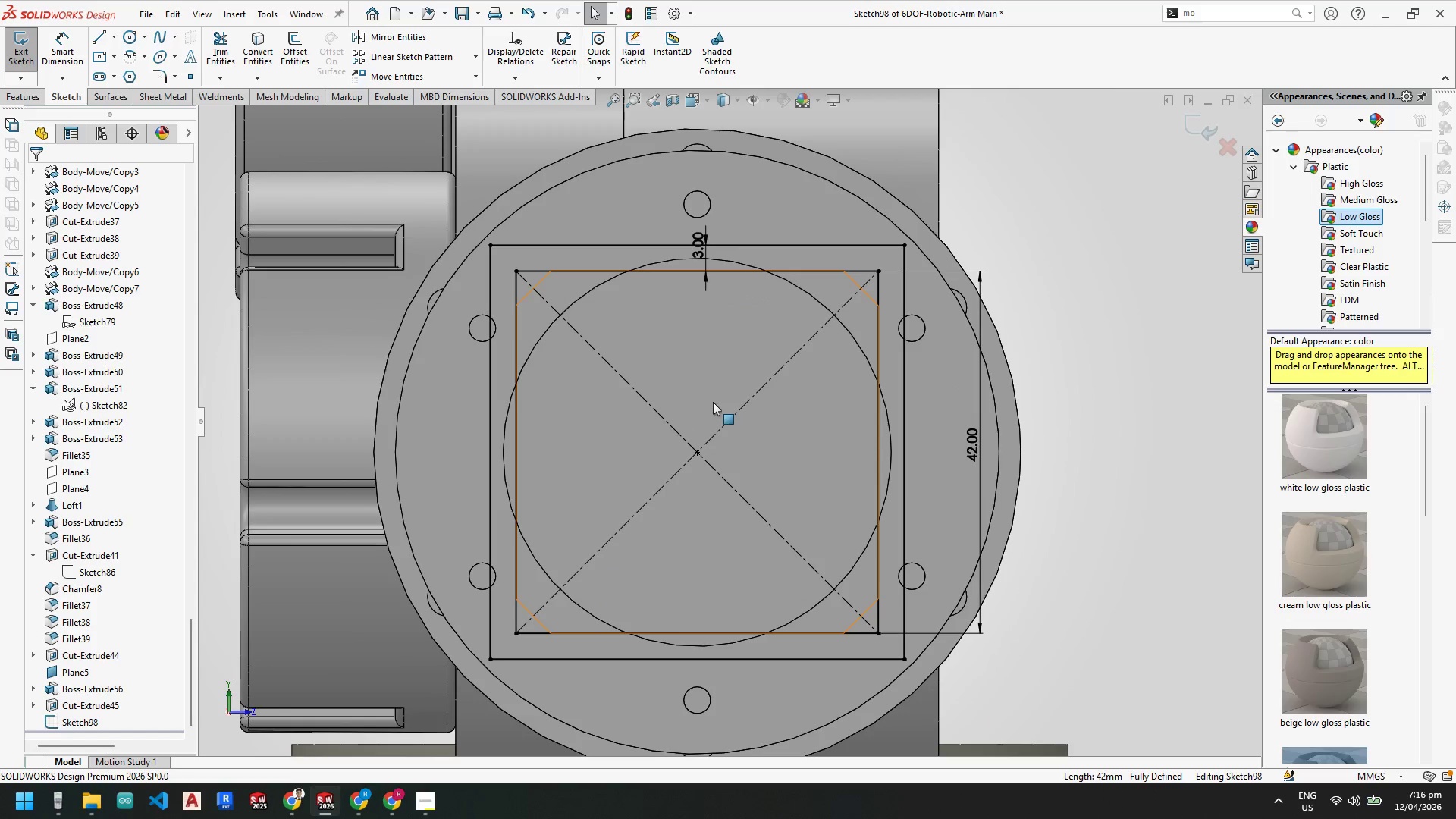 
scroll: coordinate [676, 357], scroll_direction: none, amount: 0.0
 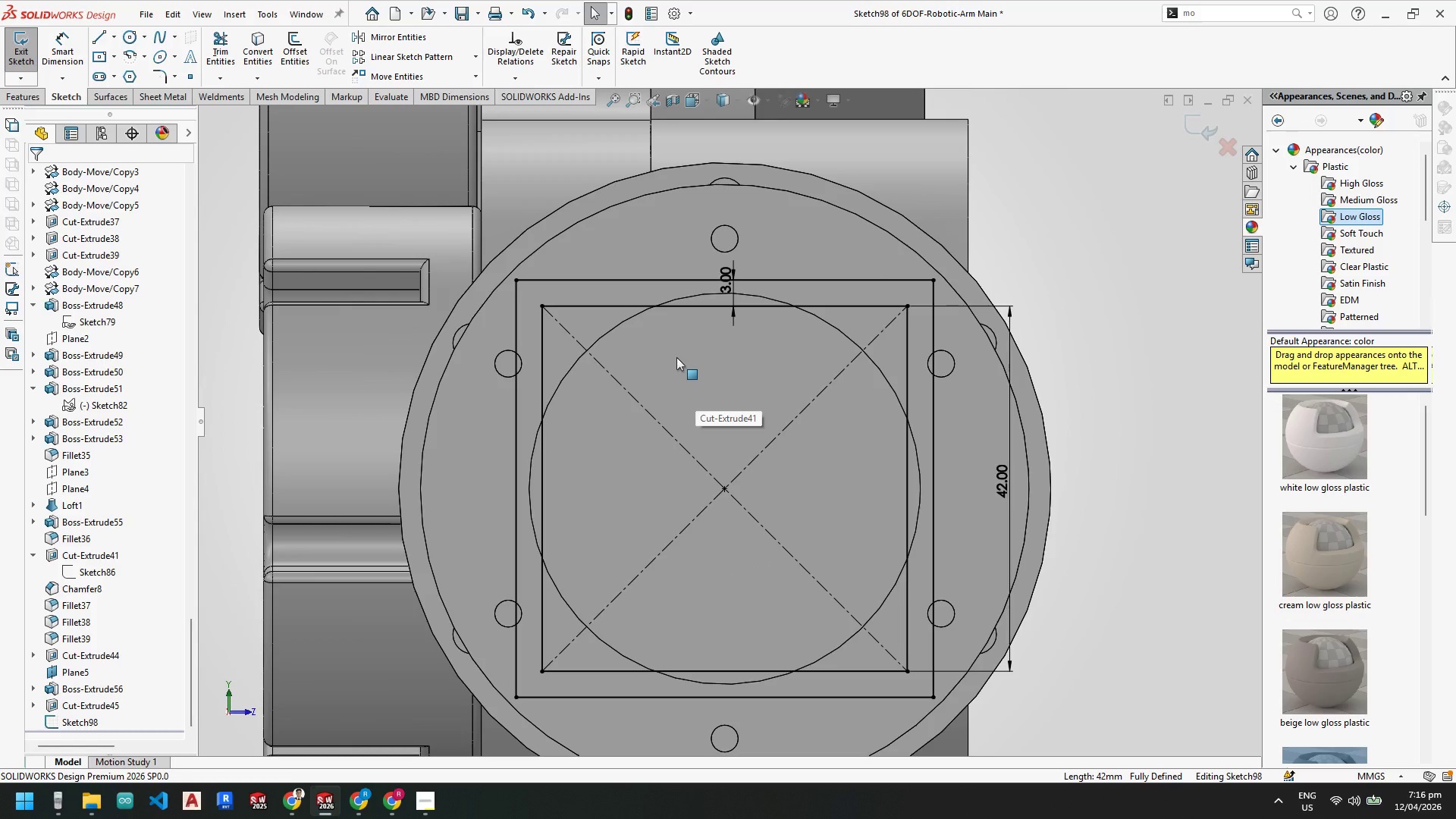 
scroll: coordinate [679, 363], scroll_direction: up, amount: 2.0
 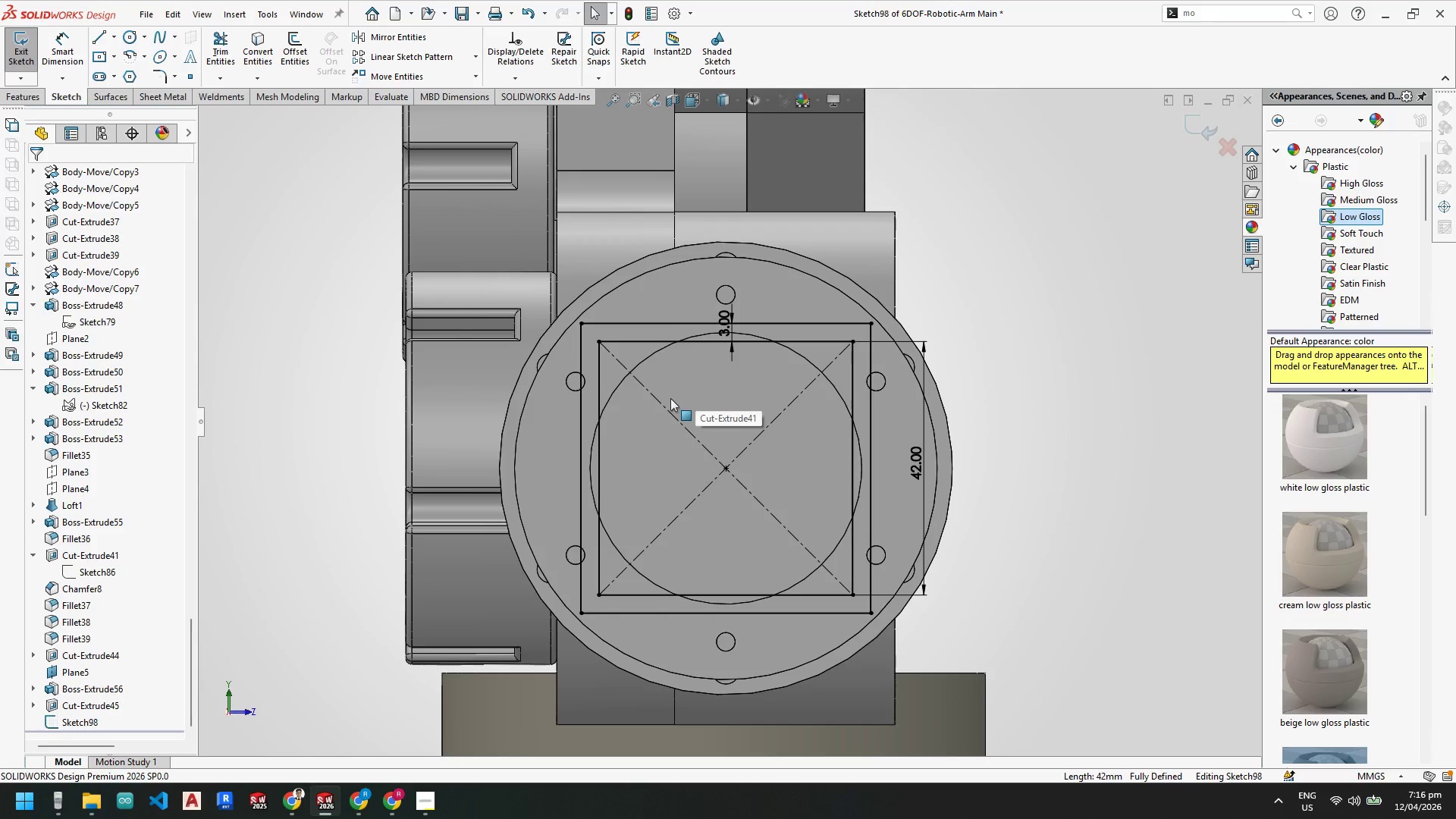 
scroll: coordinate [713, 374], scroll_direction: down, amount: 1.0
 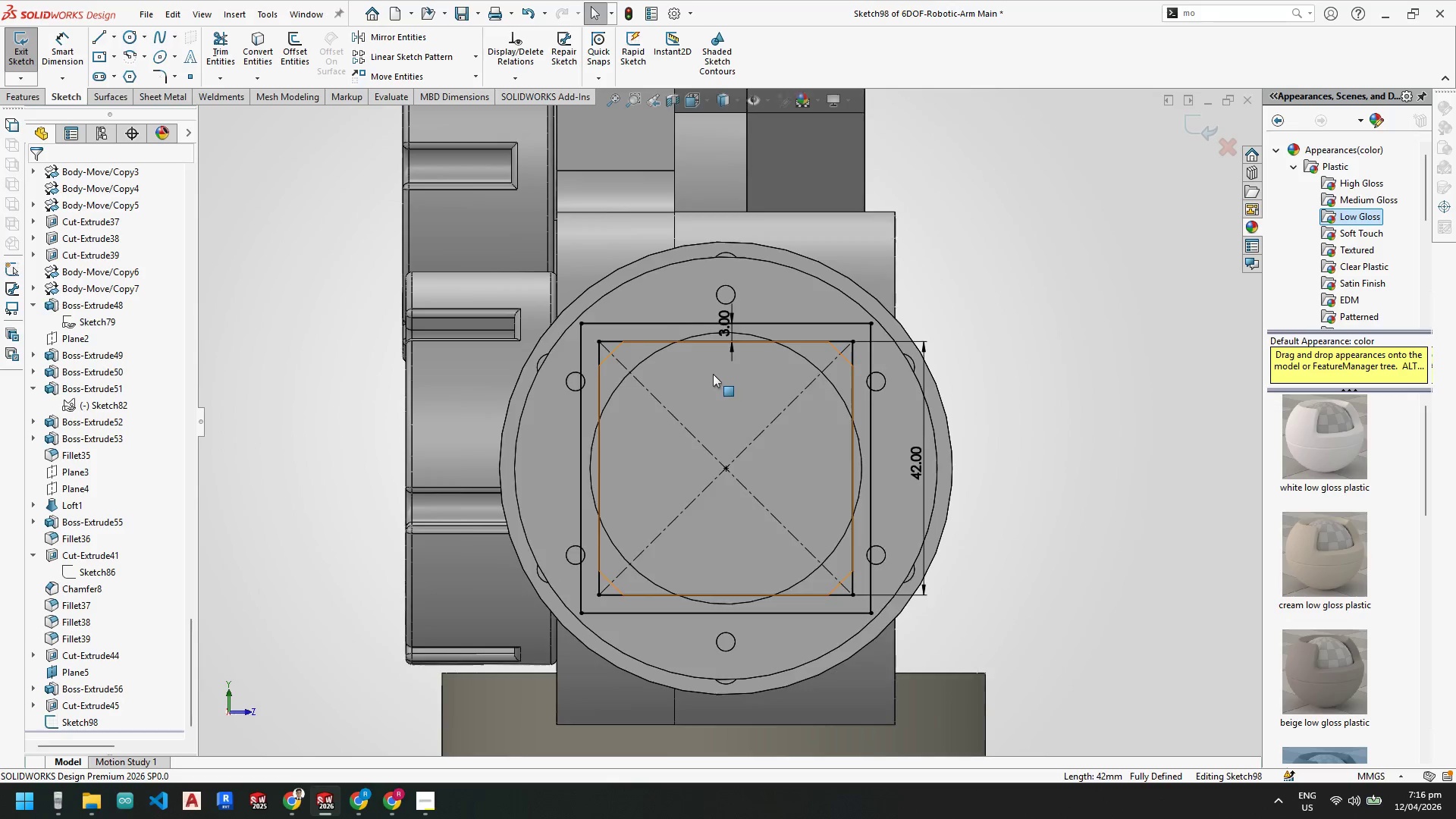 
mouse_move([711, 385])
 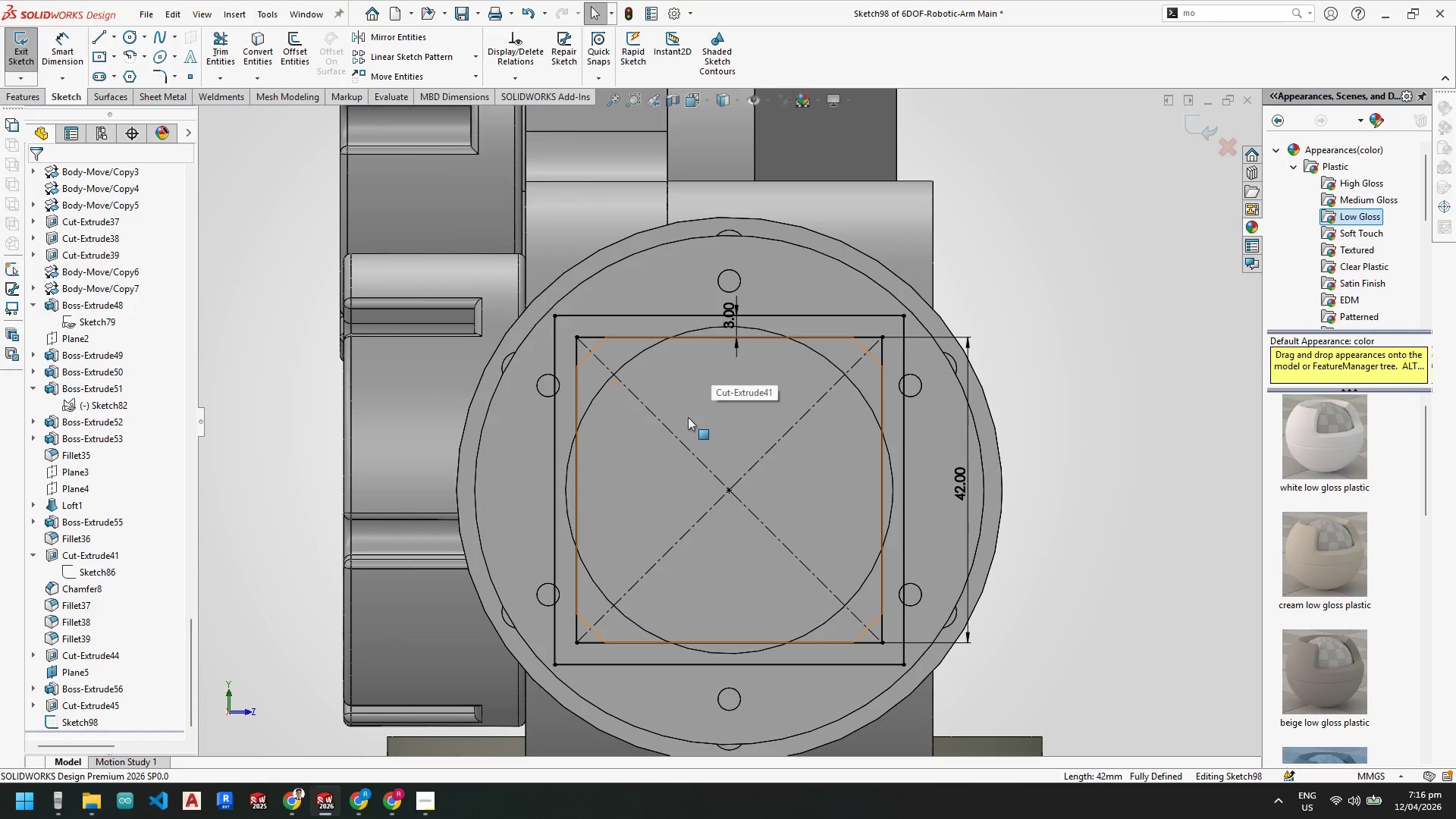 
left_click([27, 99])
 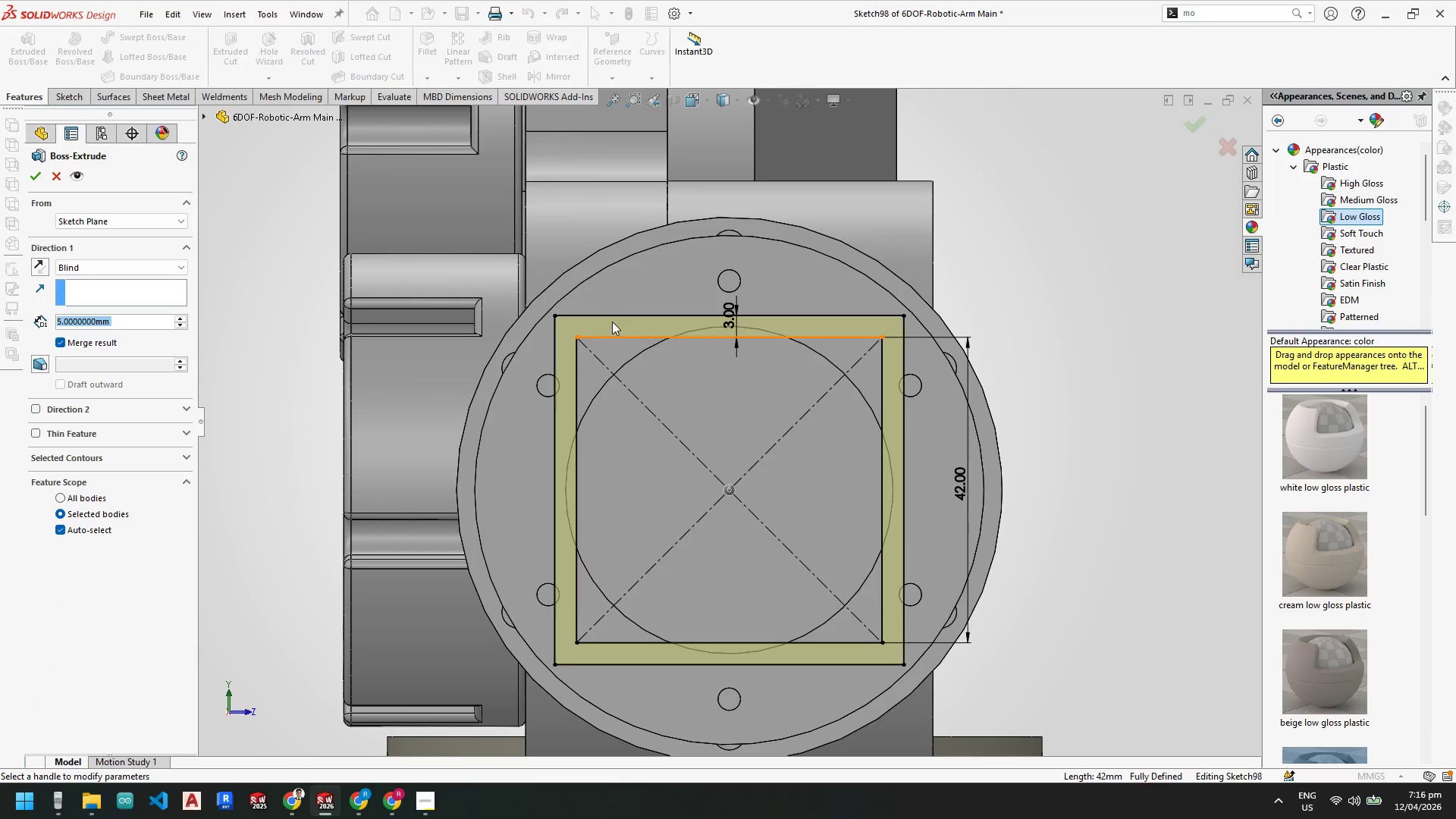 
left_click([614, 316])
 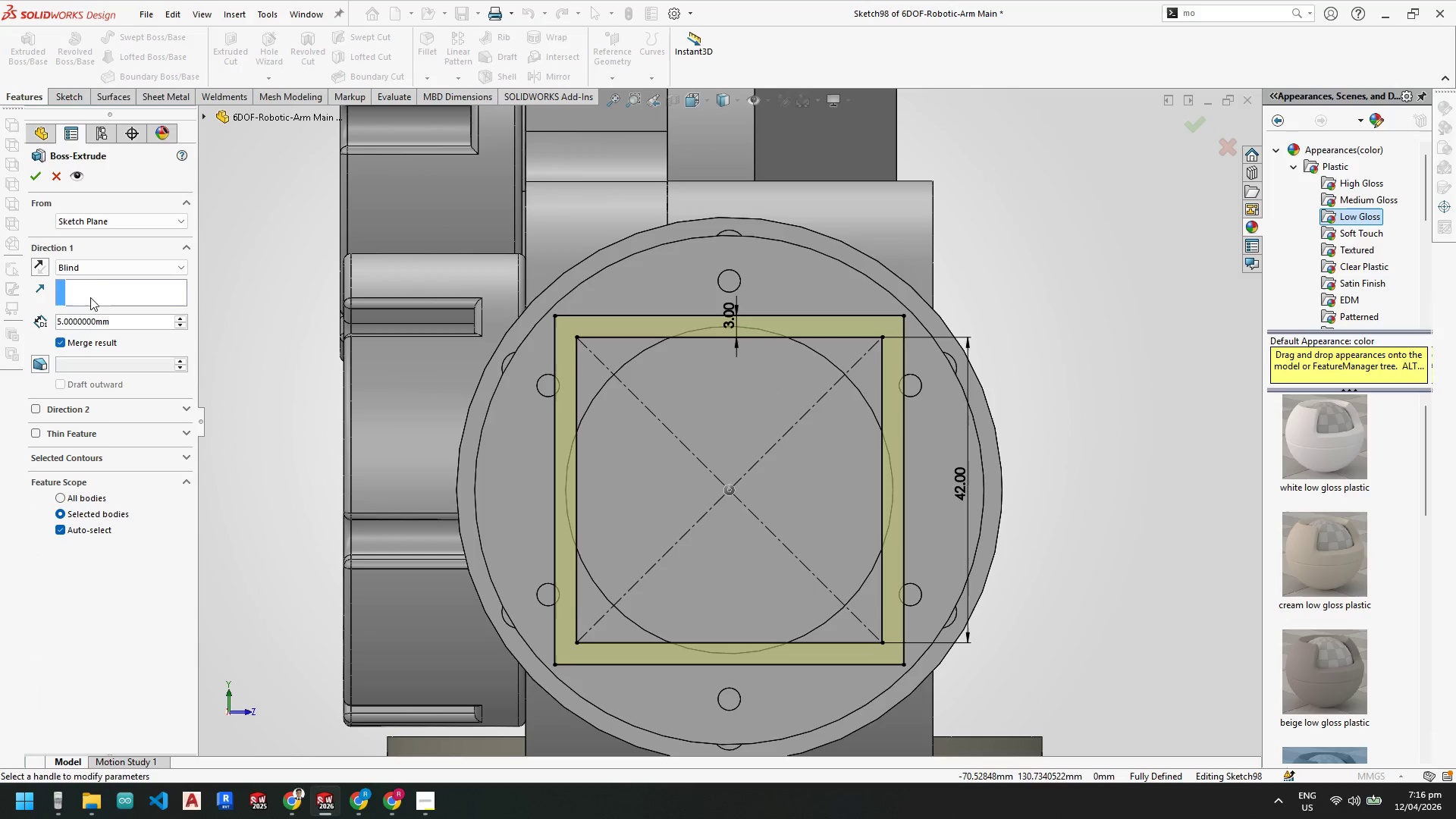 
left_click([83, 453])
 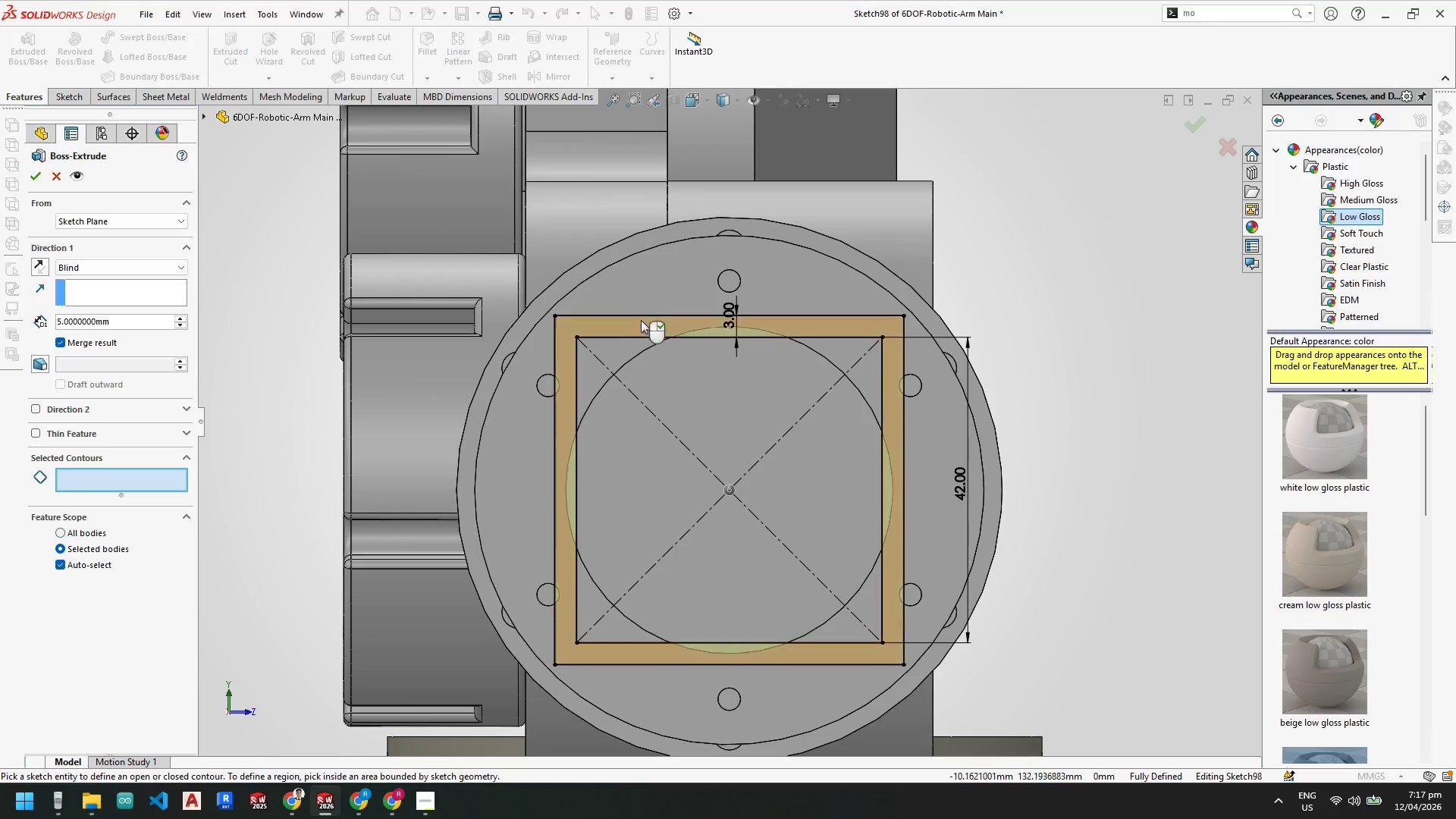 
left_click([642, 316])
 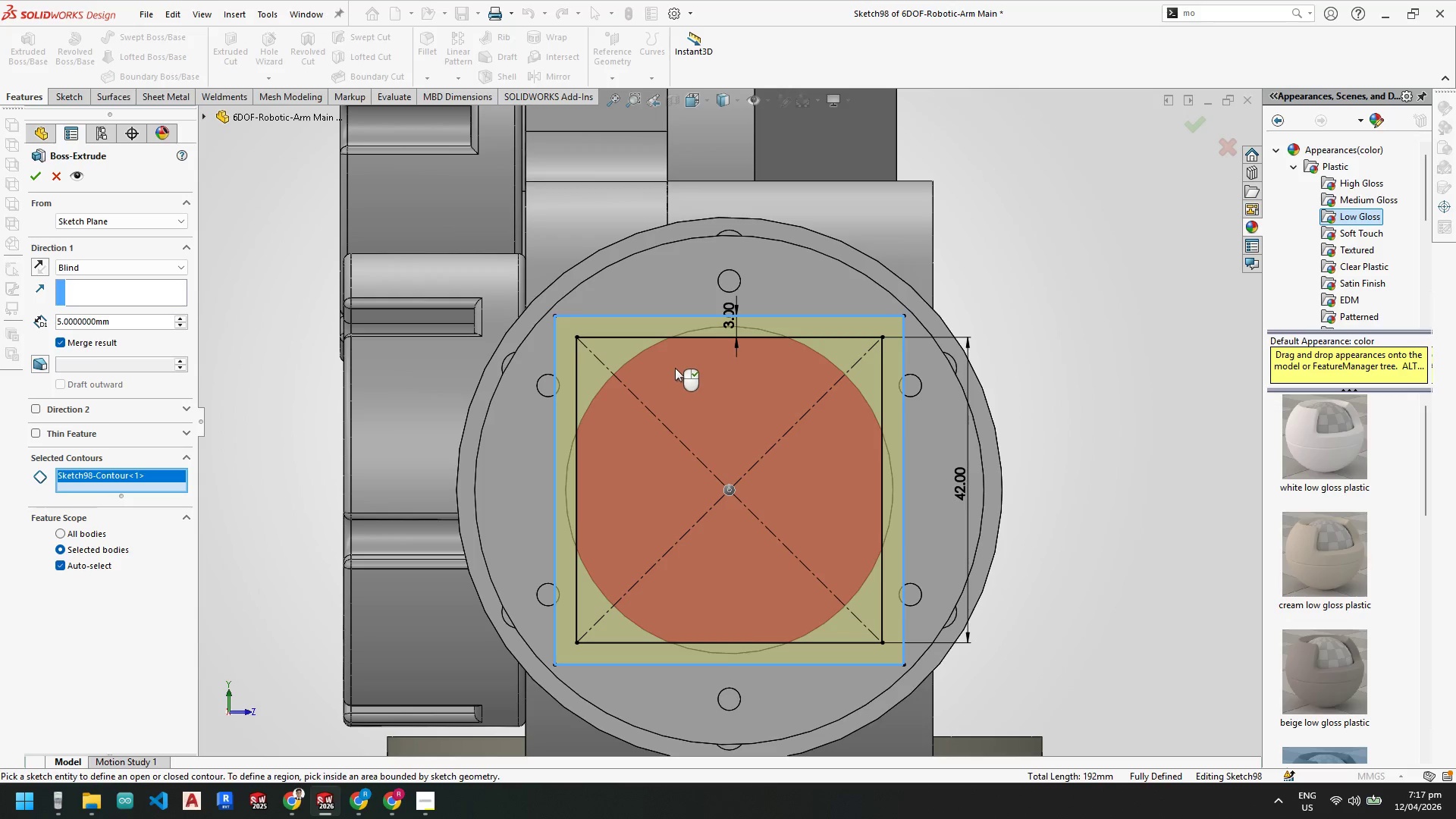 
scroll: coordinate [679, 368], scroll_direction: up, amount: 2.0
 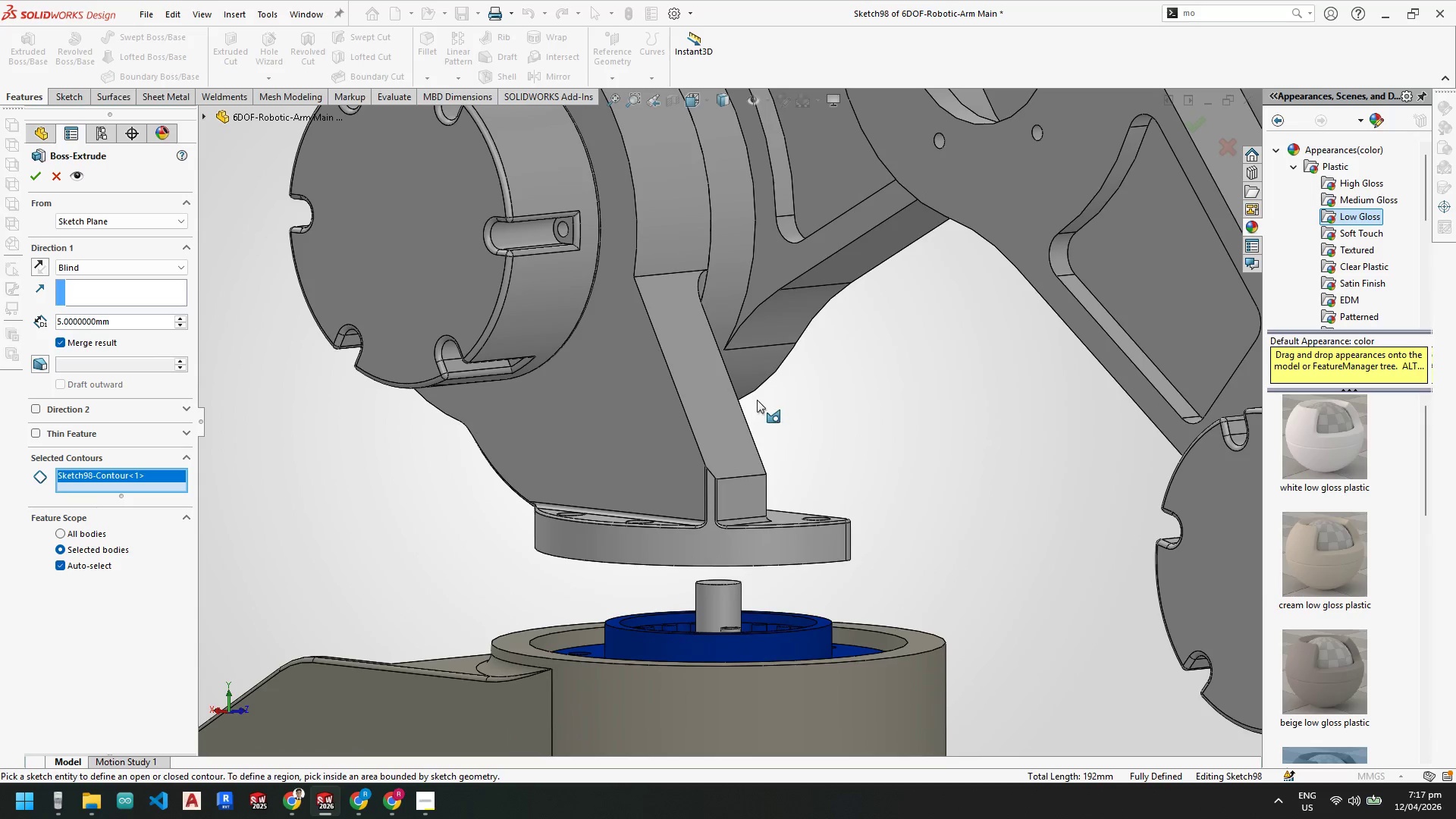 
scroll: coordinate [990, 506], scroll_direction: none, amount: 0.0
 